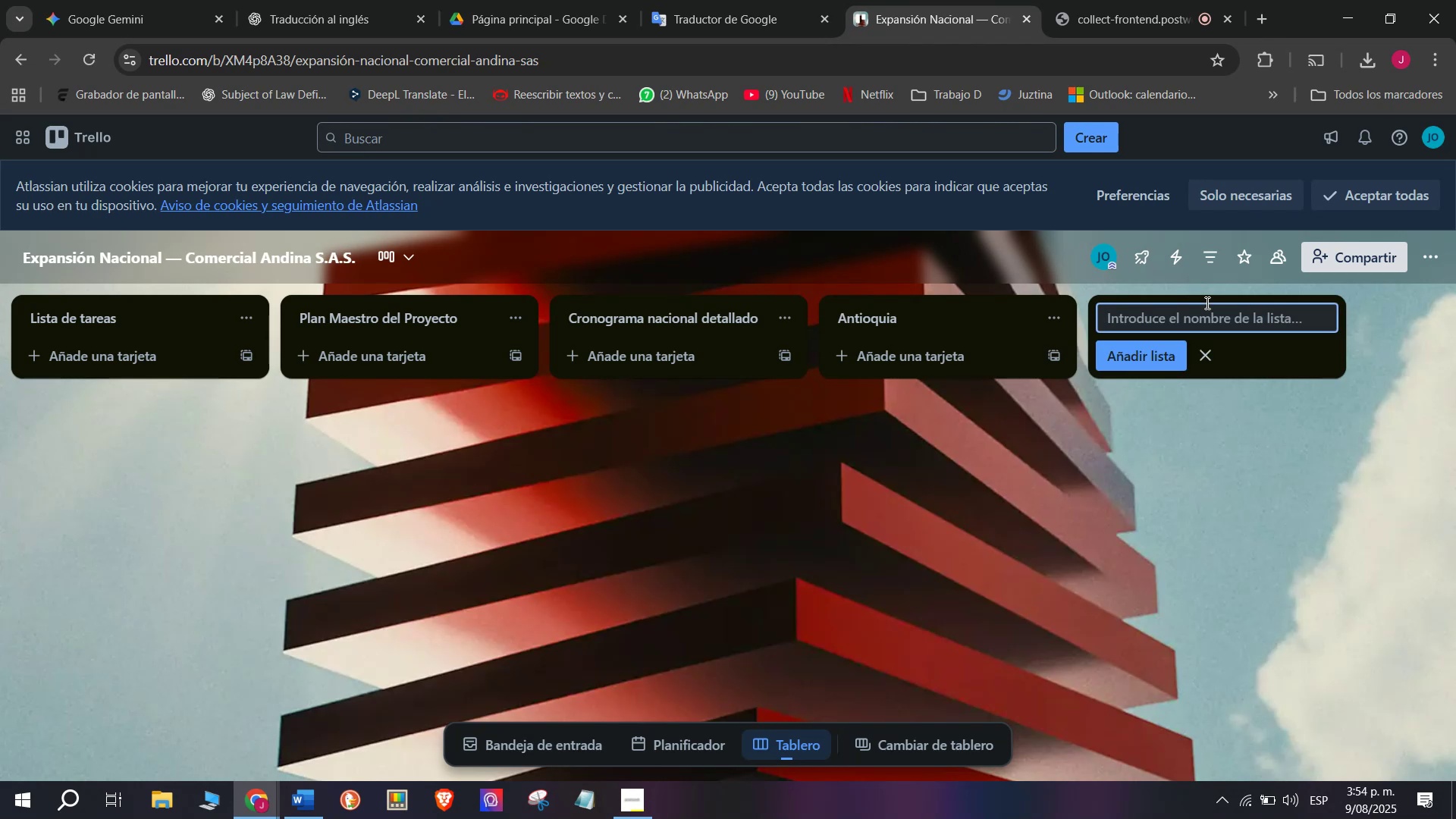 
type(bogot)
key(Backspace)
key(Backspace)
key(Backspace)
key(Backspace)
key(Backspace)
type(Cundinamarc)
key(Backspace)
type(ca *bogota()
 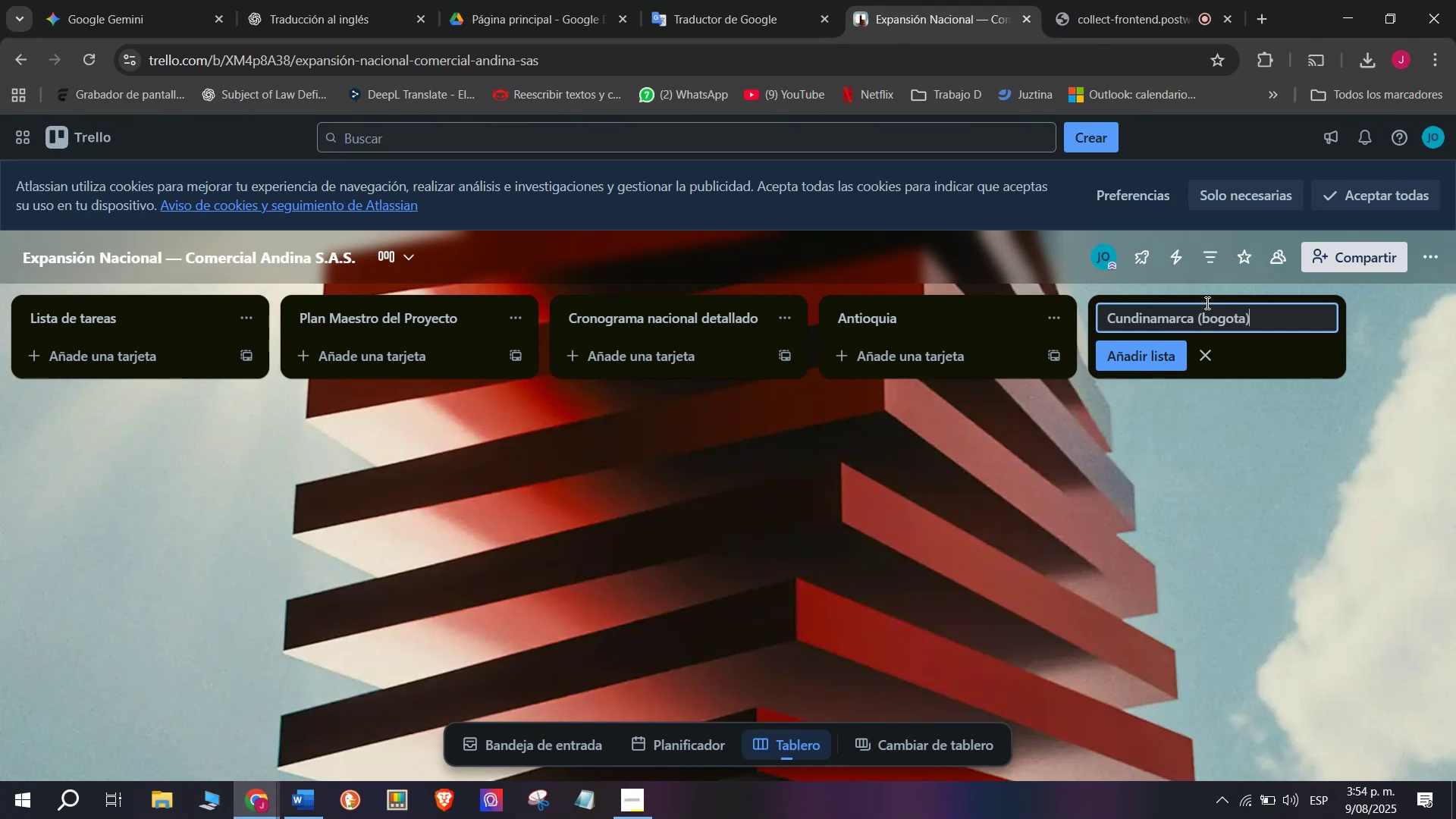 
left_click([1163, 318])
 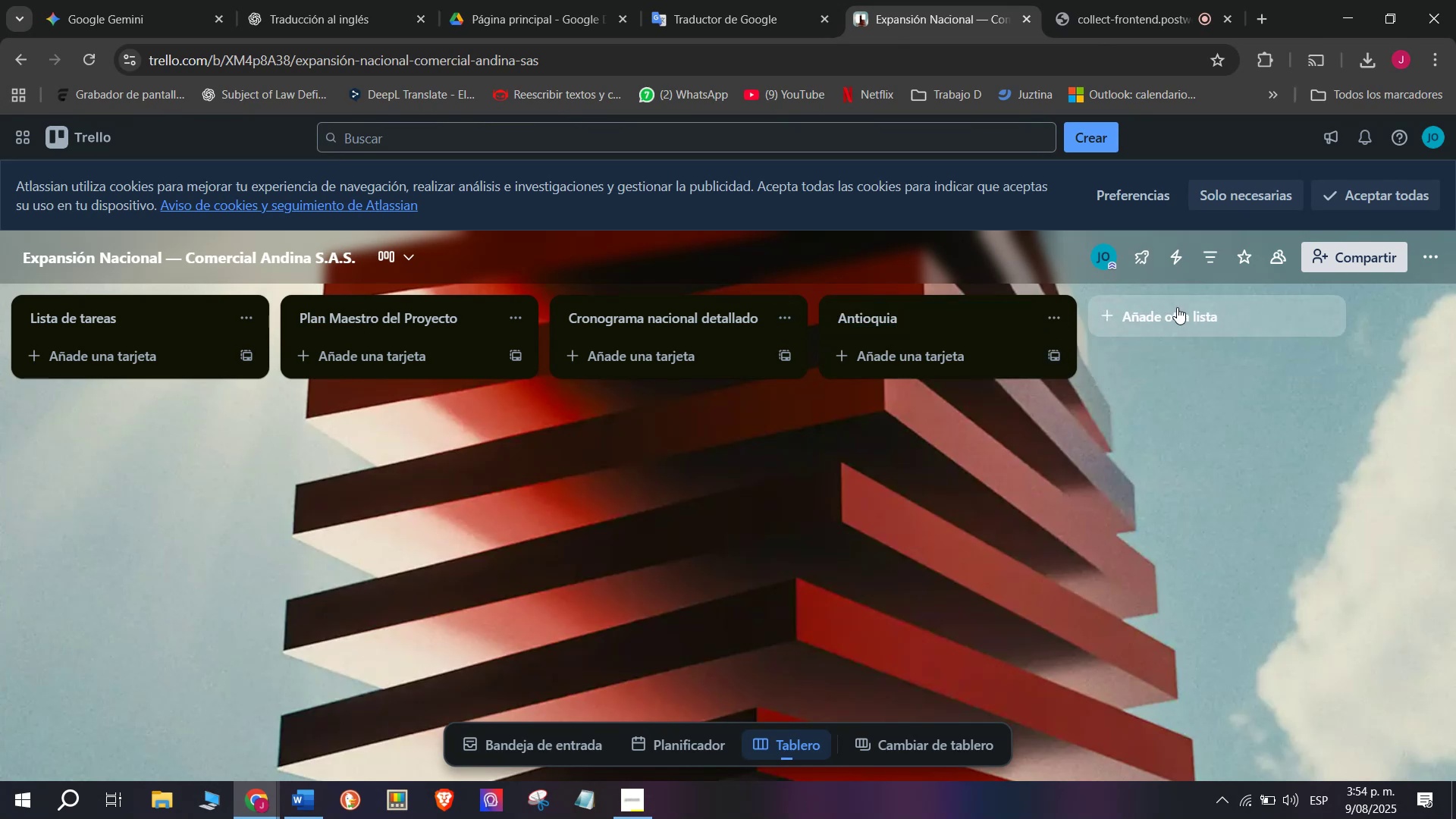 
left_click([1166, 353])
 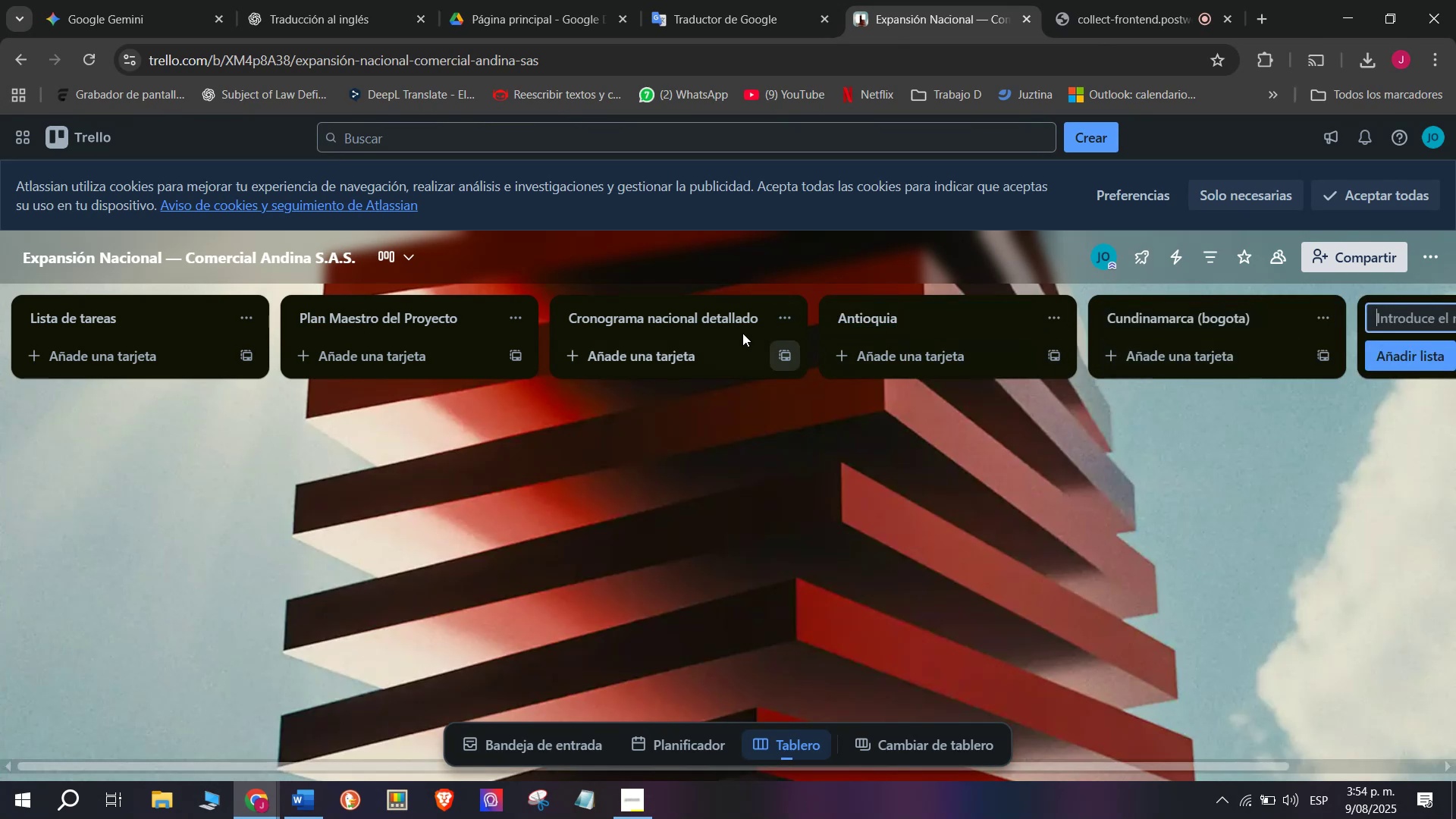 
scroll: coordinate [165, 357], scroll_direction: up, amount: 4.0
 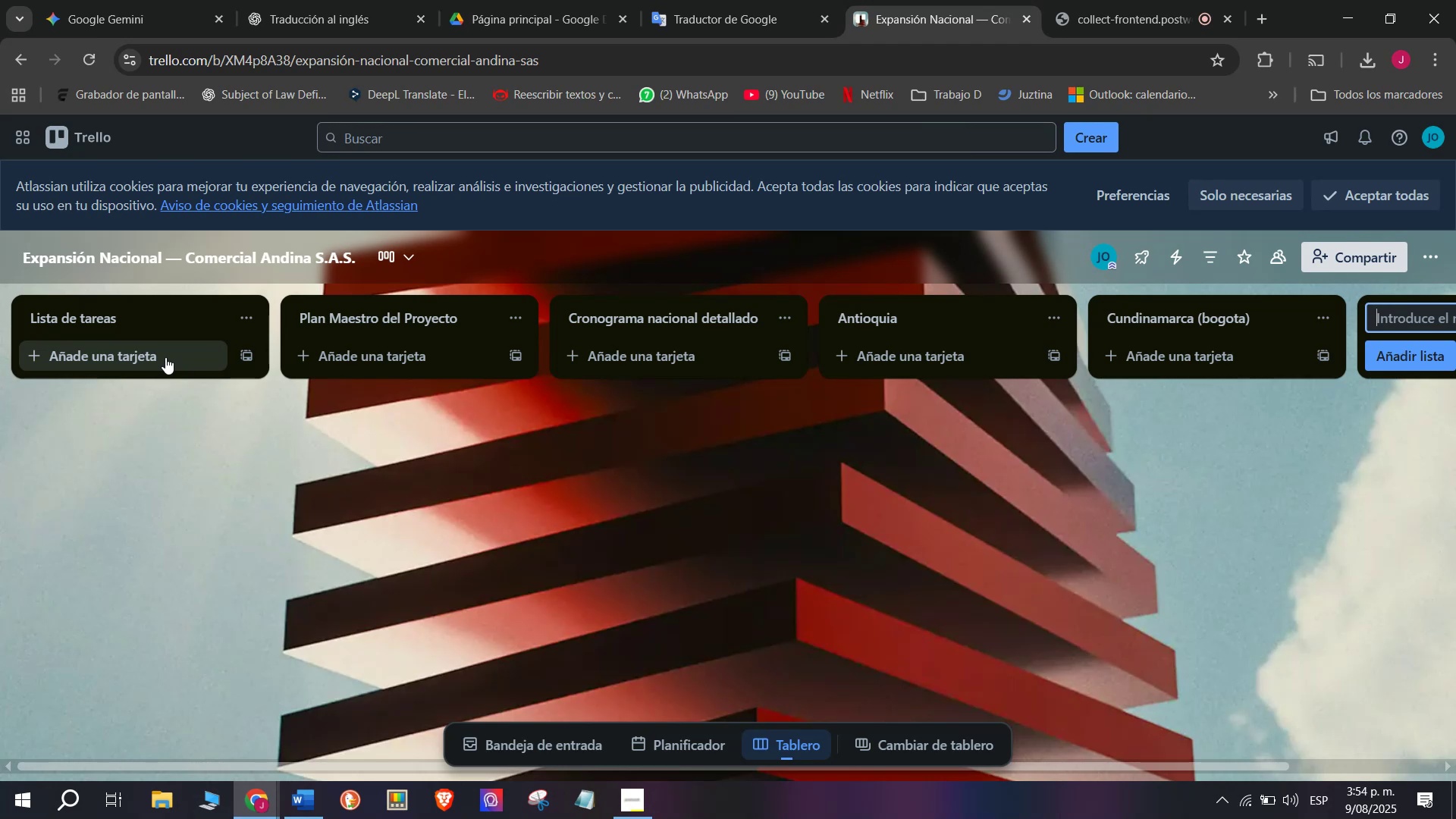 
wait(18.26)
 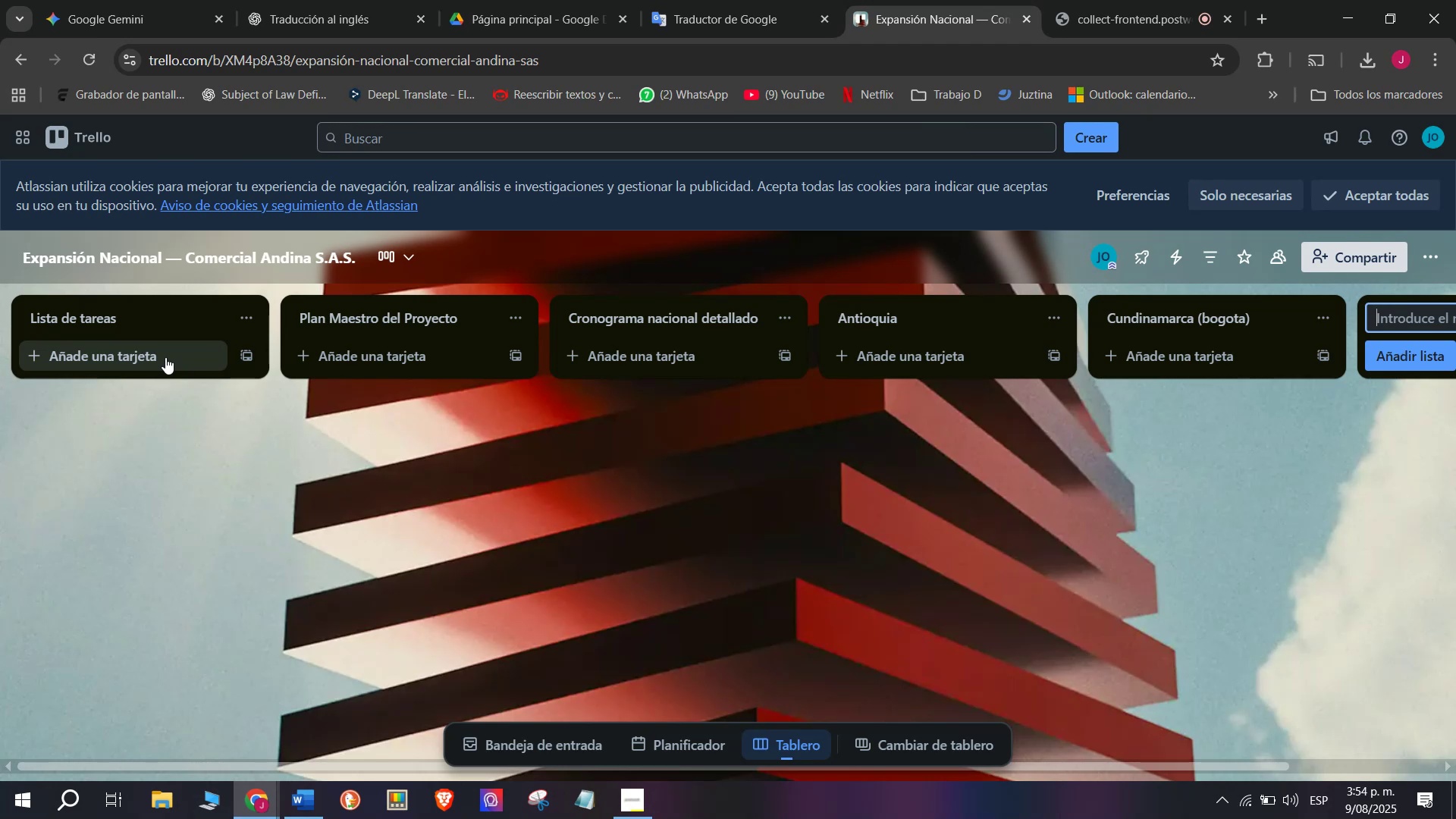 
left_click([105, 350])
 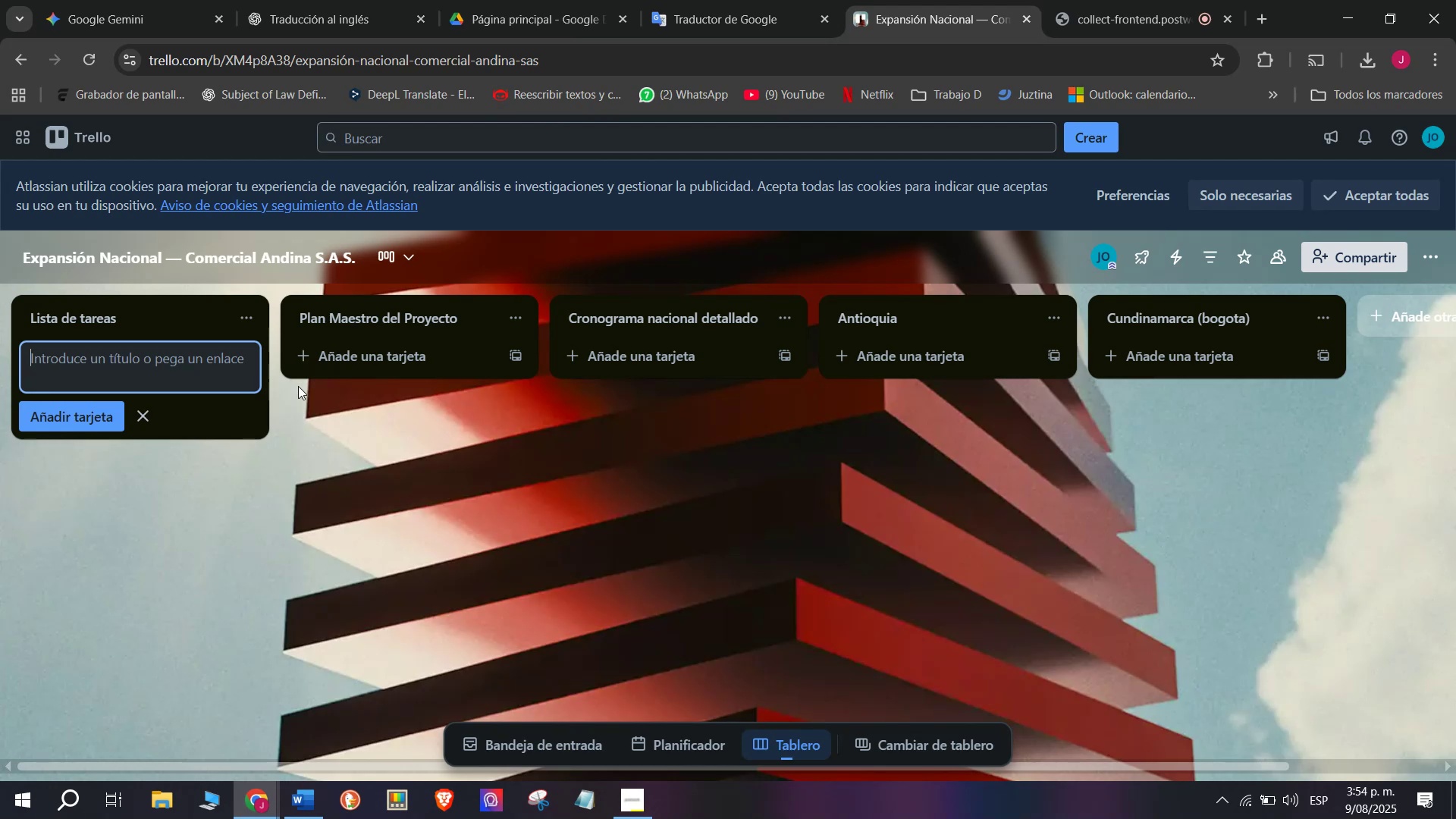 
type(E)
key(Tab)
type(labor)
 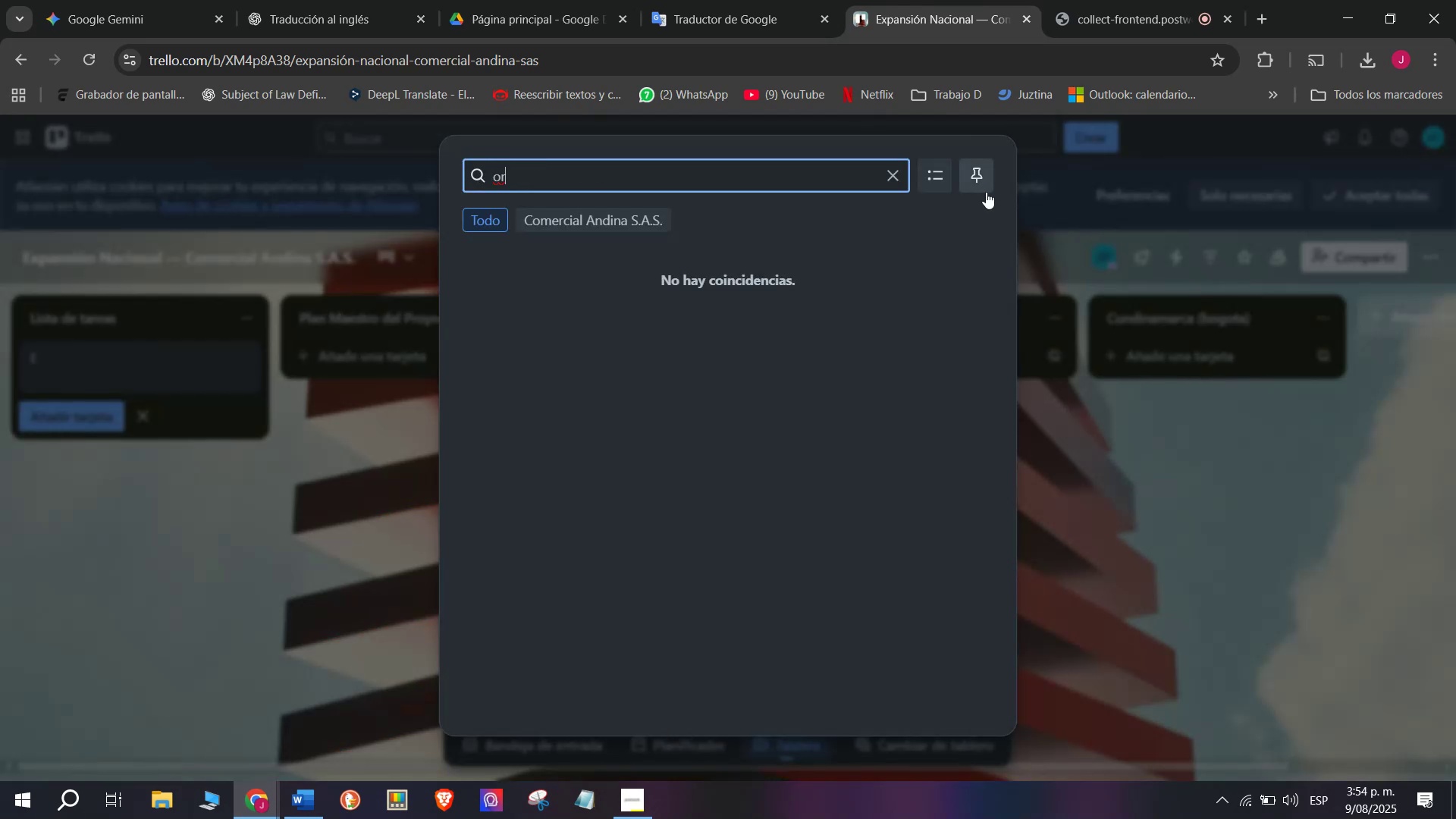 
left_click([1348, 566])
 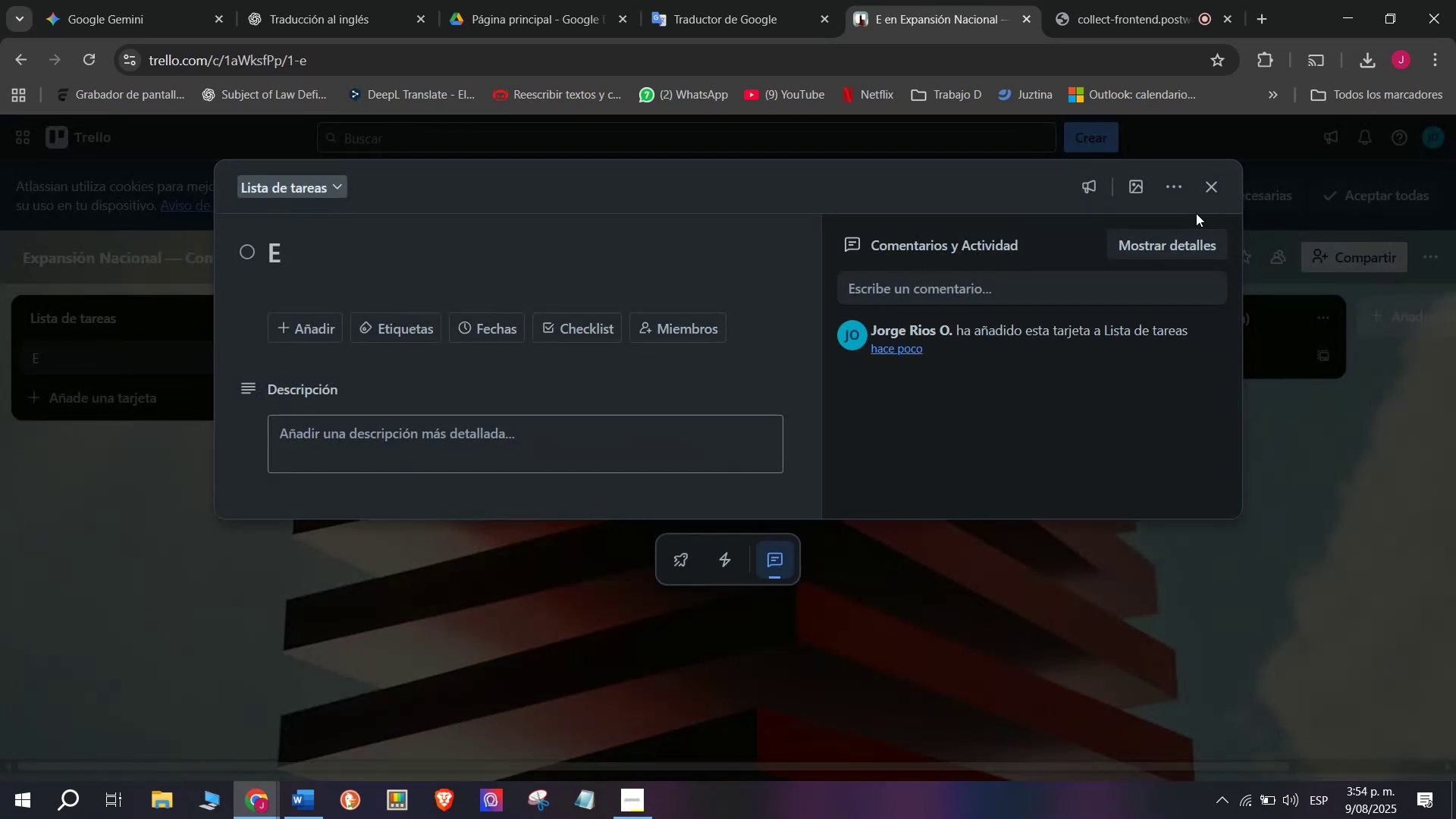 
left_click([1211, 187])
 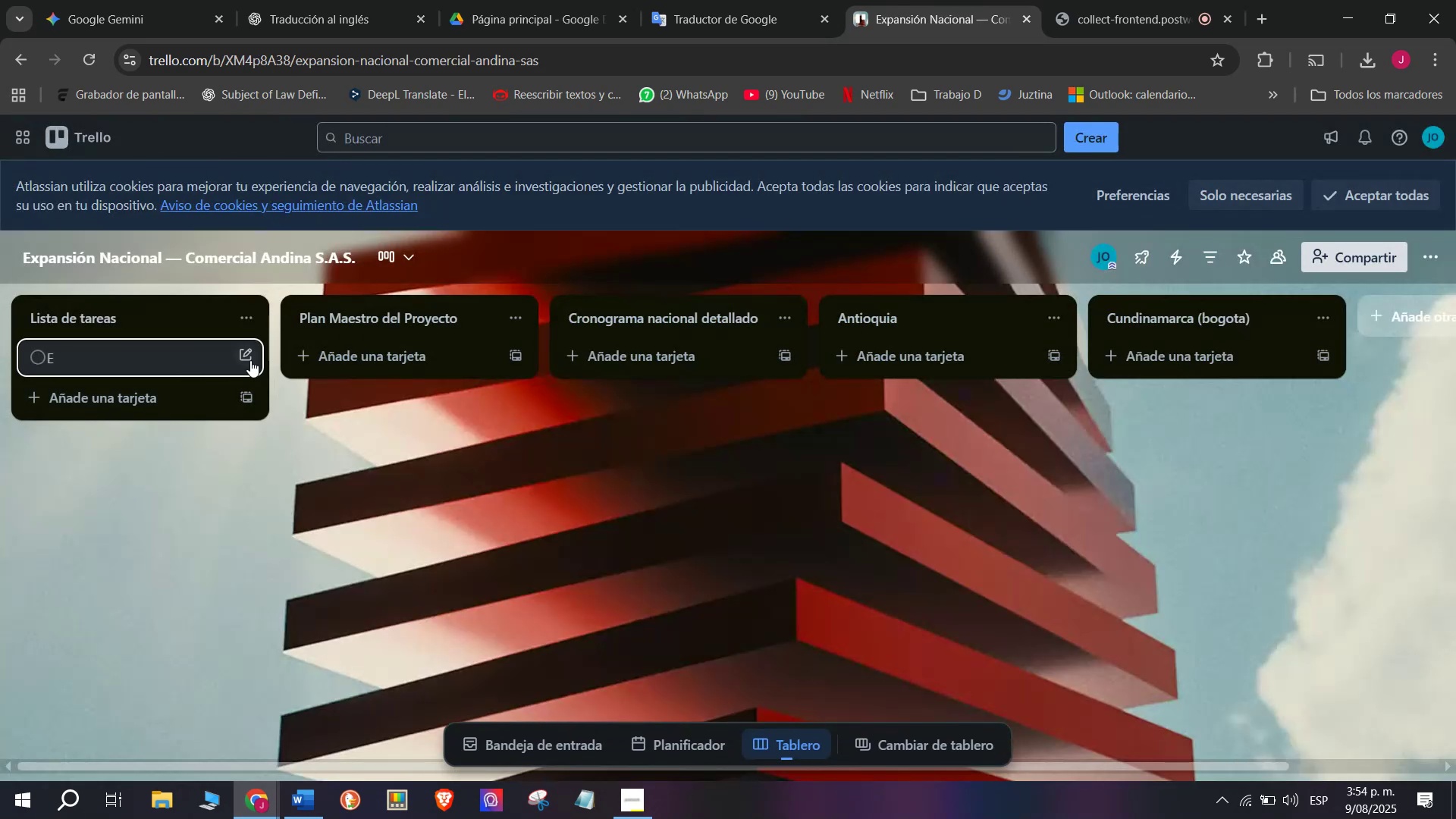 
left_click([244, 346])
 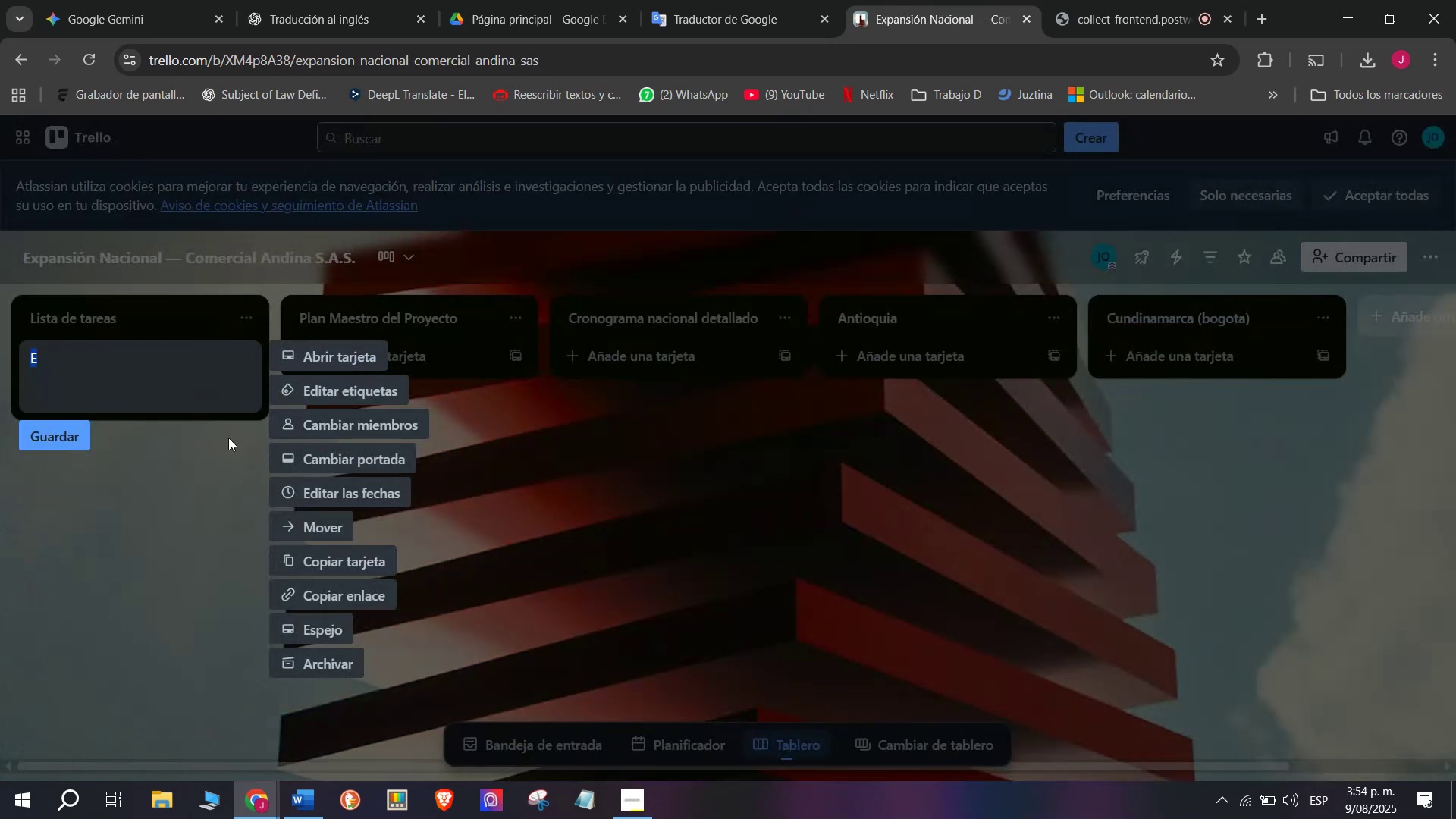 
type(Elaborar documento de objetivos gewnerales)
key(Backspace)
key(Backspace)
key(Backspace)
key(Backspace)
key(Backspace)
key(Backspace)
key(Backspace)
key(Backspace)
type(nerales)
 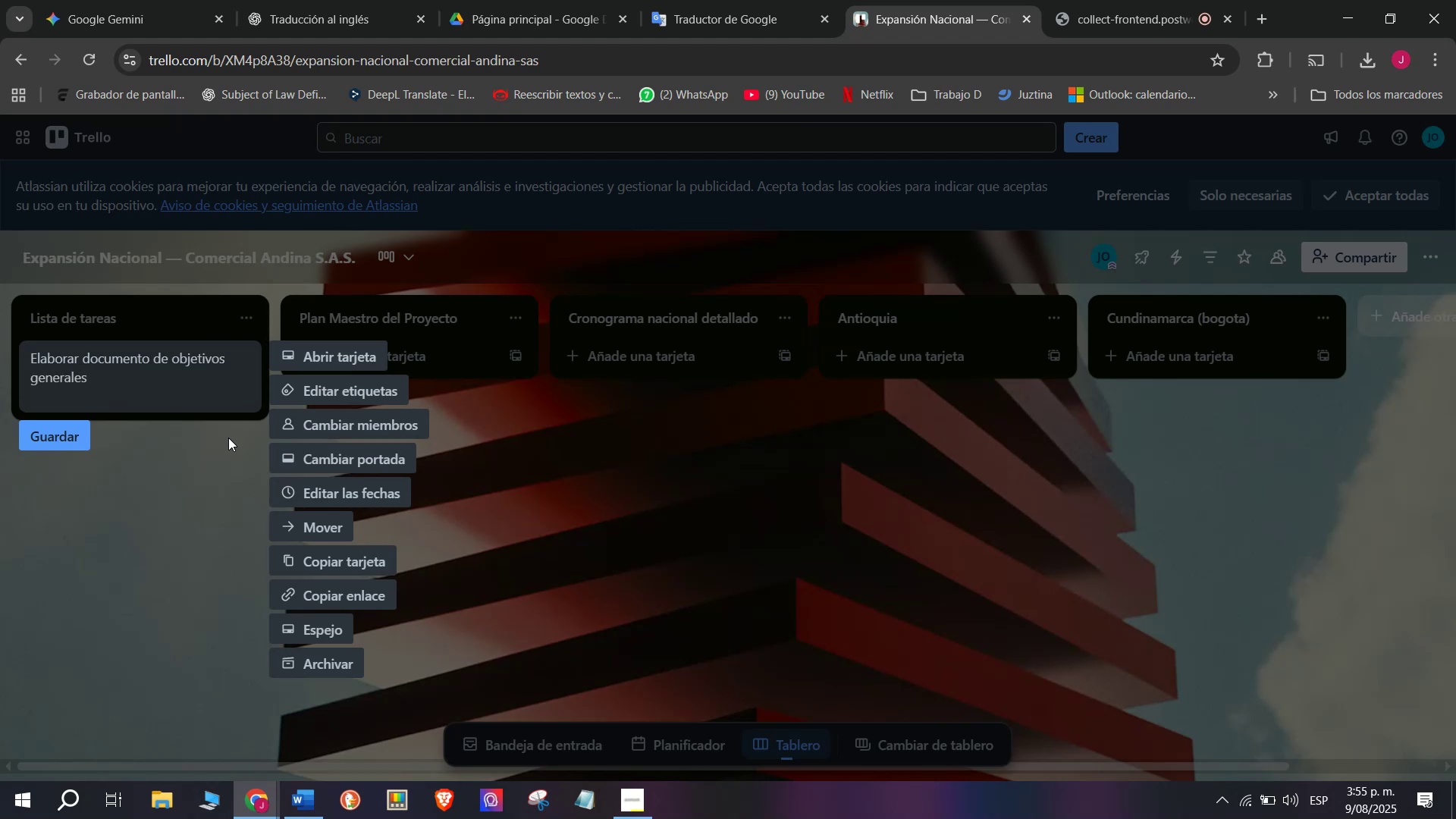 
key(Enter)
 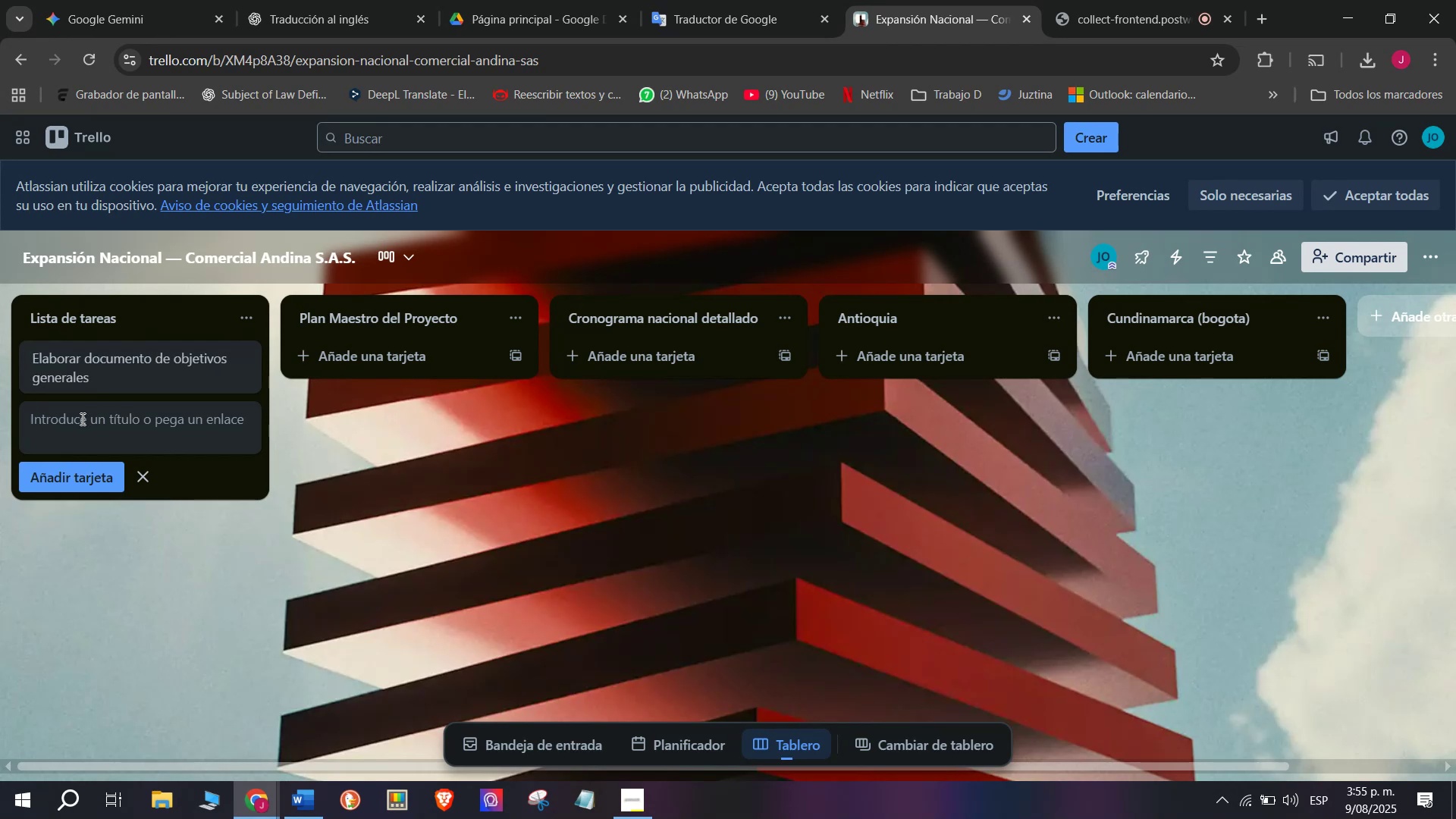 
type(Definir hitos pro)
key(Backspace)
type(incipals)
key(Backspace)
type(es y entregables)
 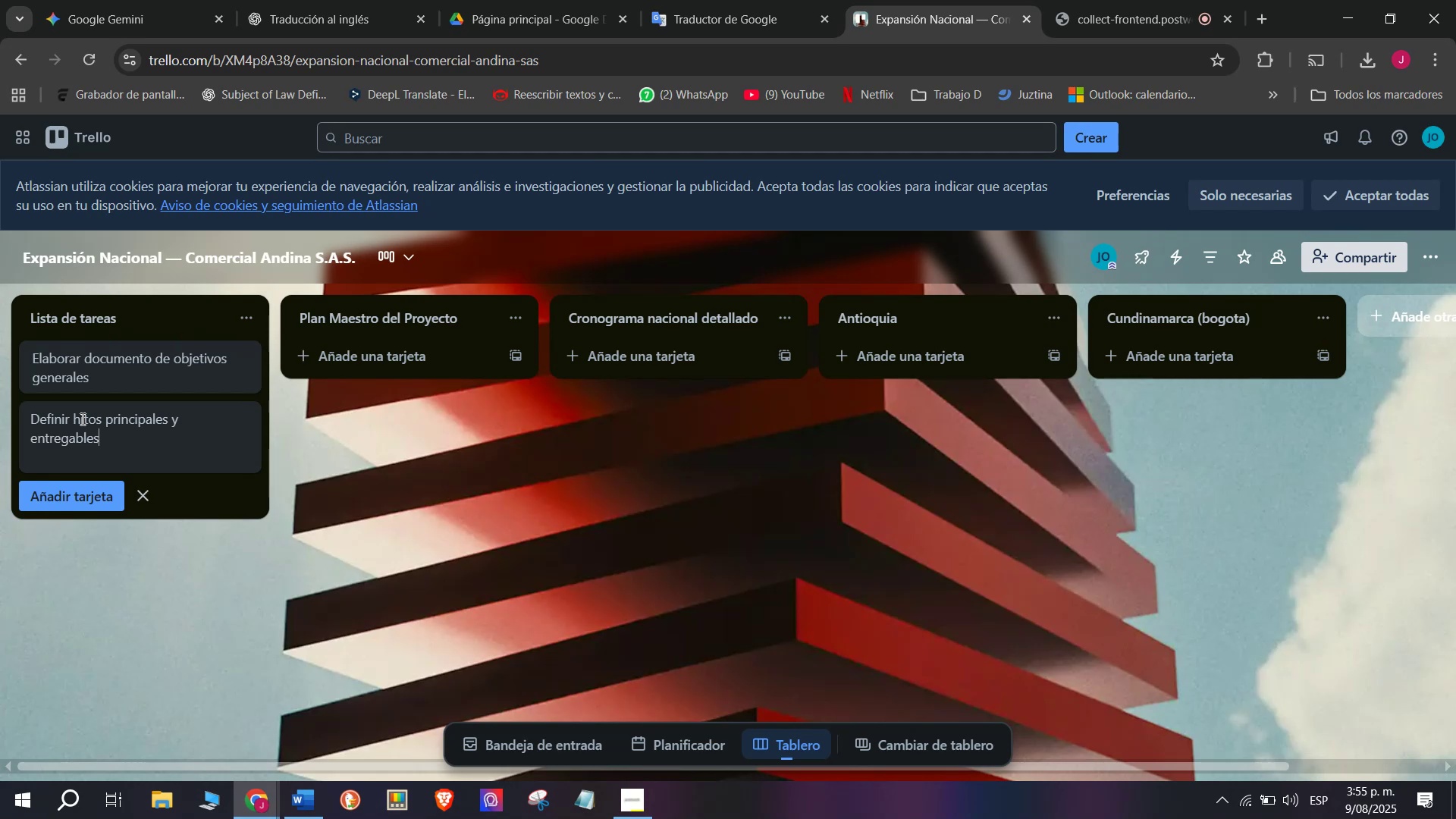 
key(Enter)
 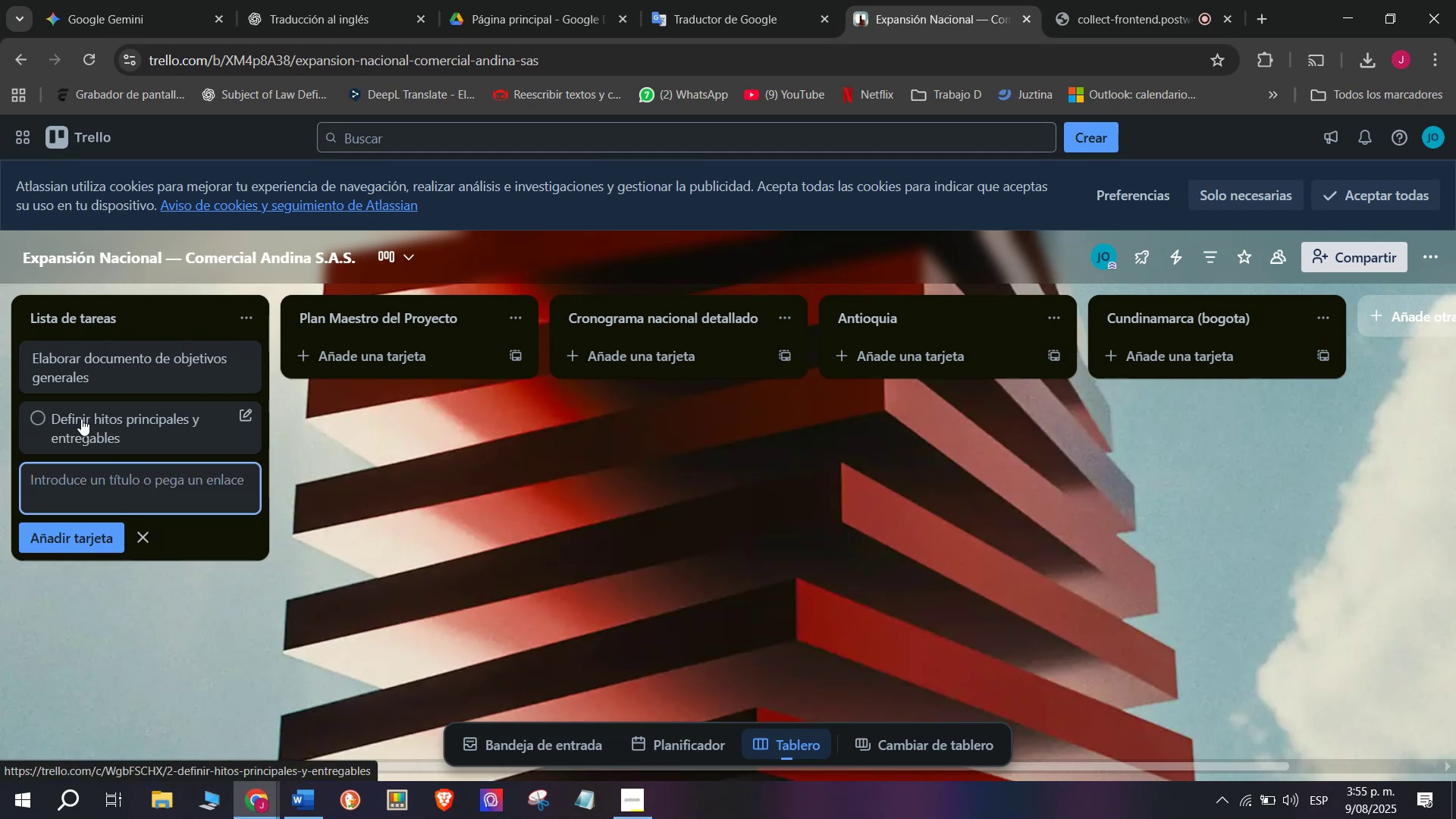 
wait(8.84)
 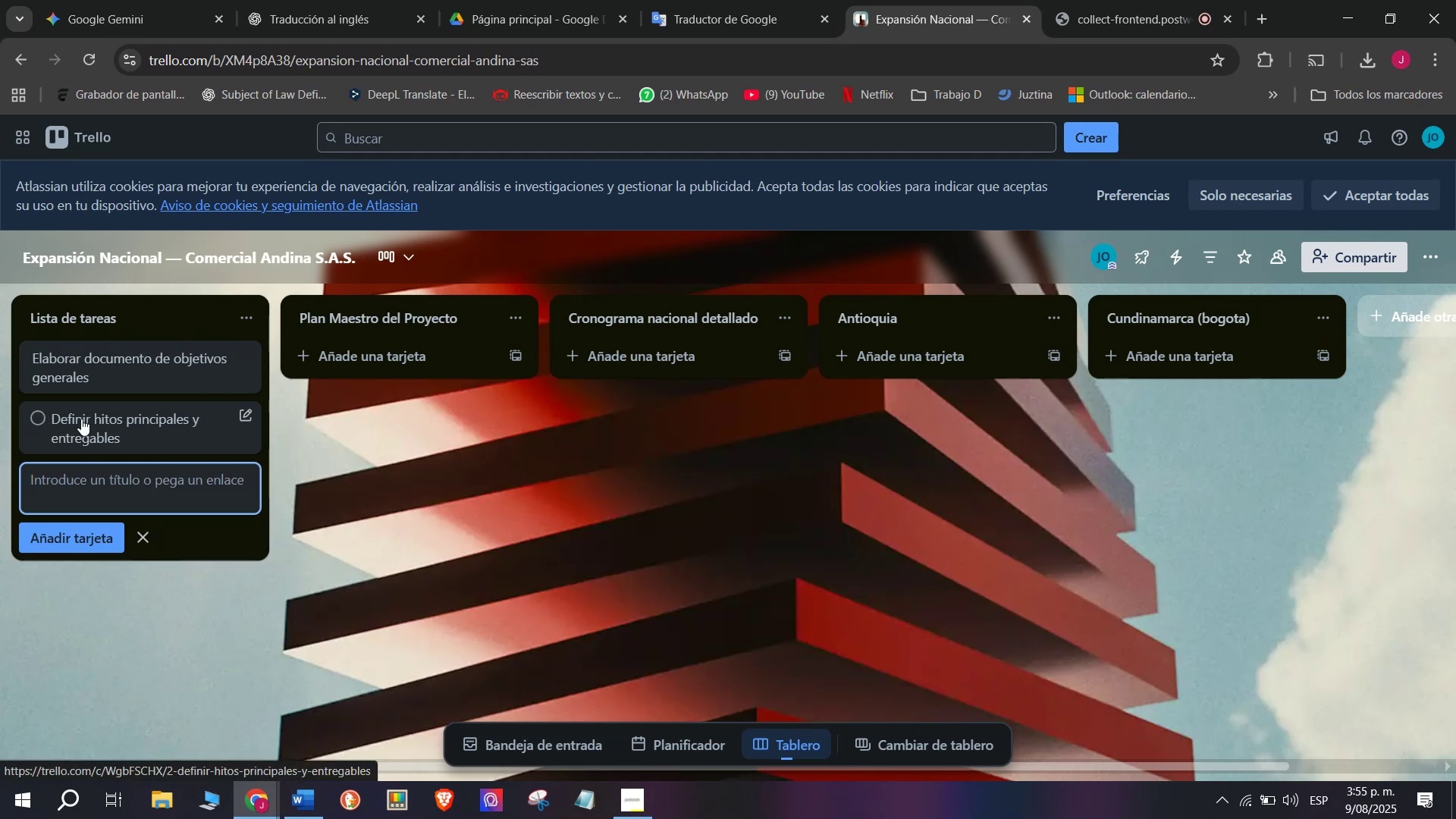 
type(crear hoja e)
key(Backspace)
type(de rutas por fases y regiones )
key(Backspace)
 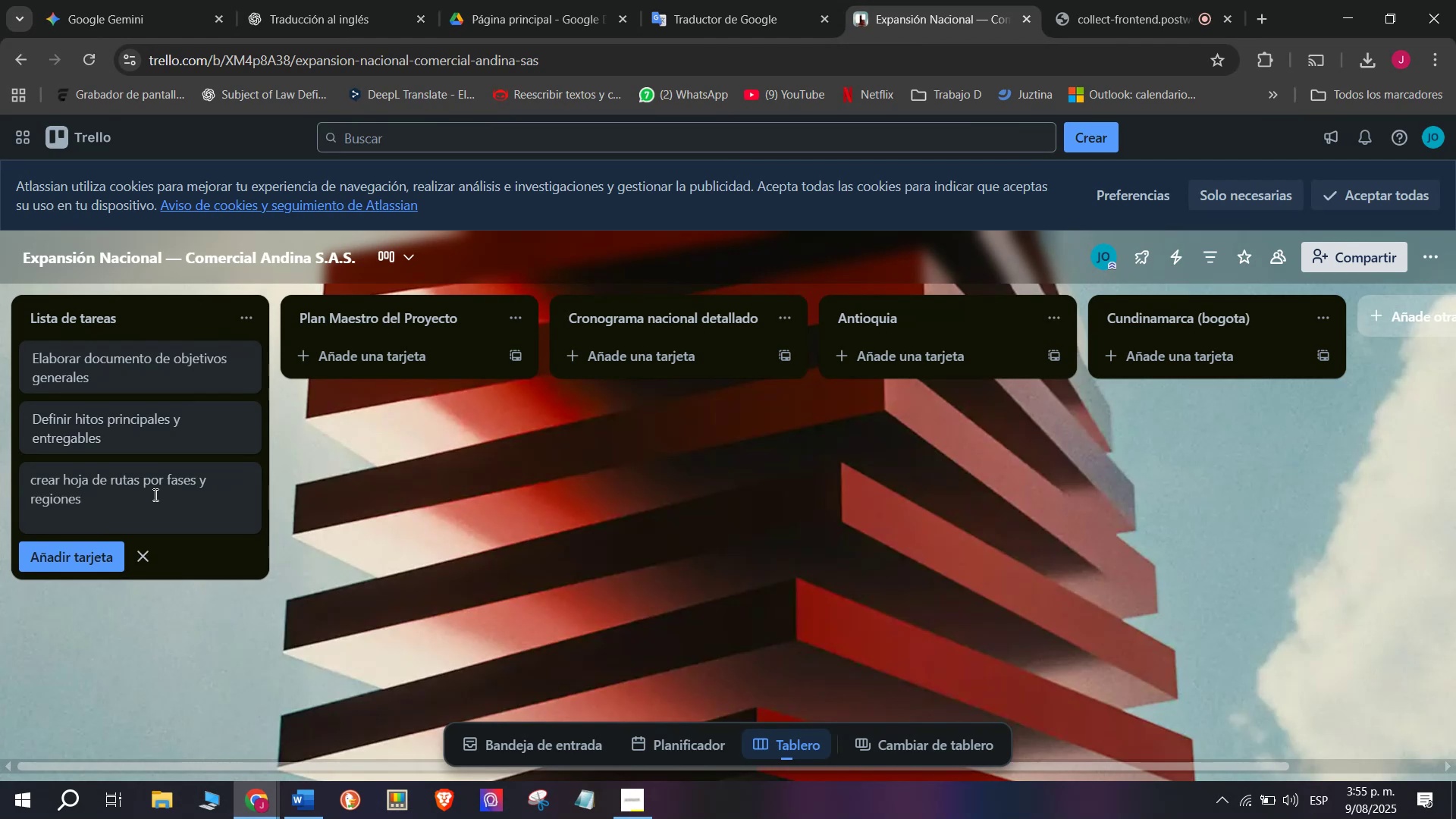 
key(Enter)
 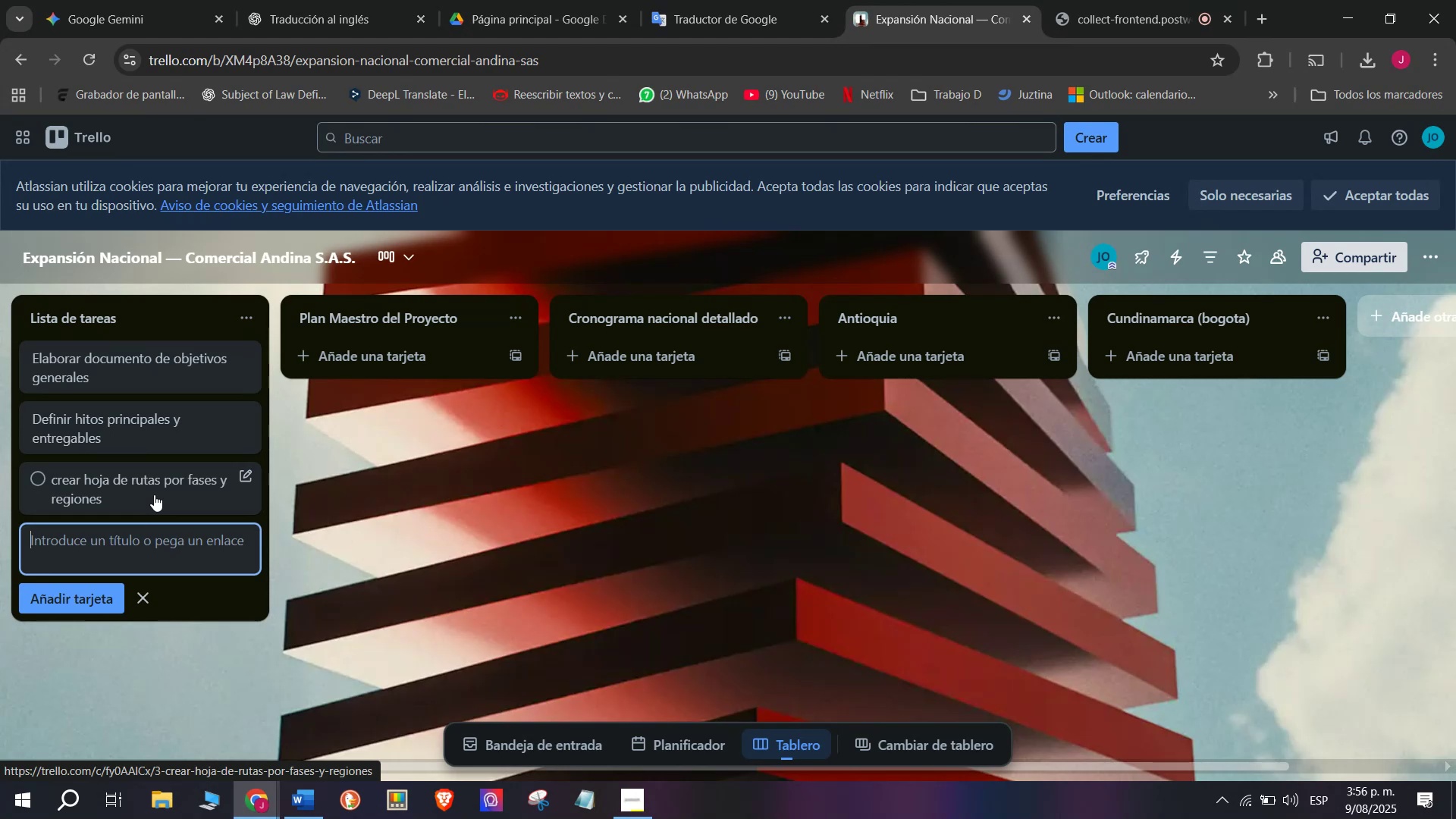 
wait(7.67)
 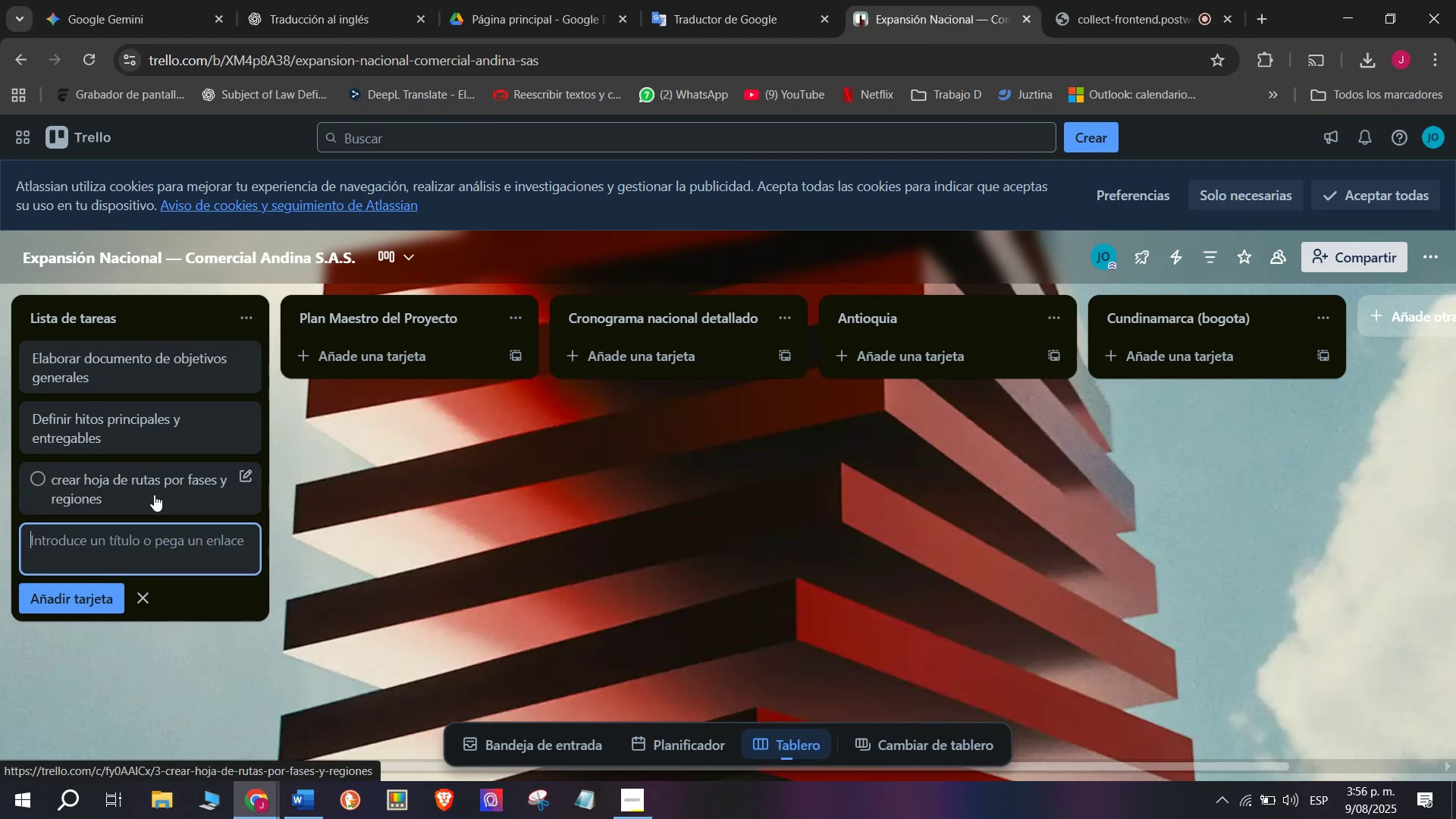 
type(wes)
key(Backspace)
key(Backspace)
key(Backspace)
type(e)
key(Backspace)
type(ee)
key(Backspace)
type(stablecer canales de comunicacion)
 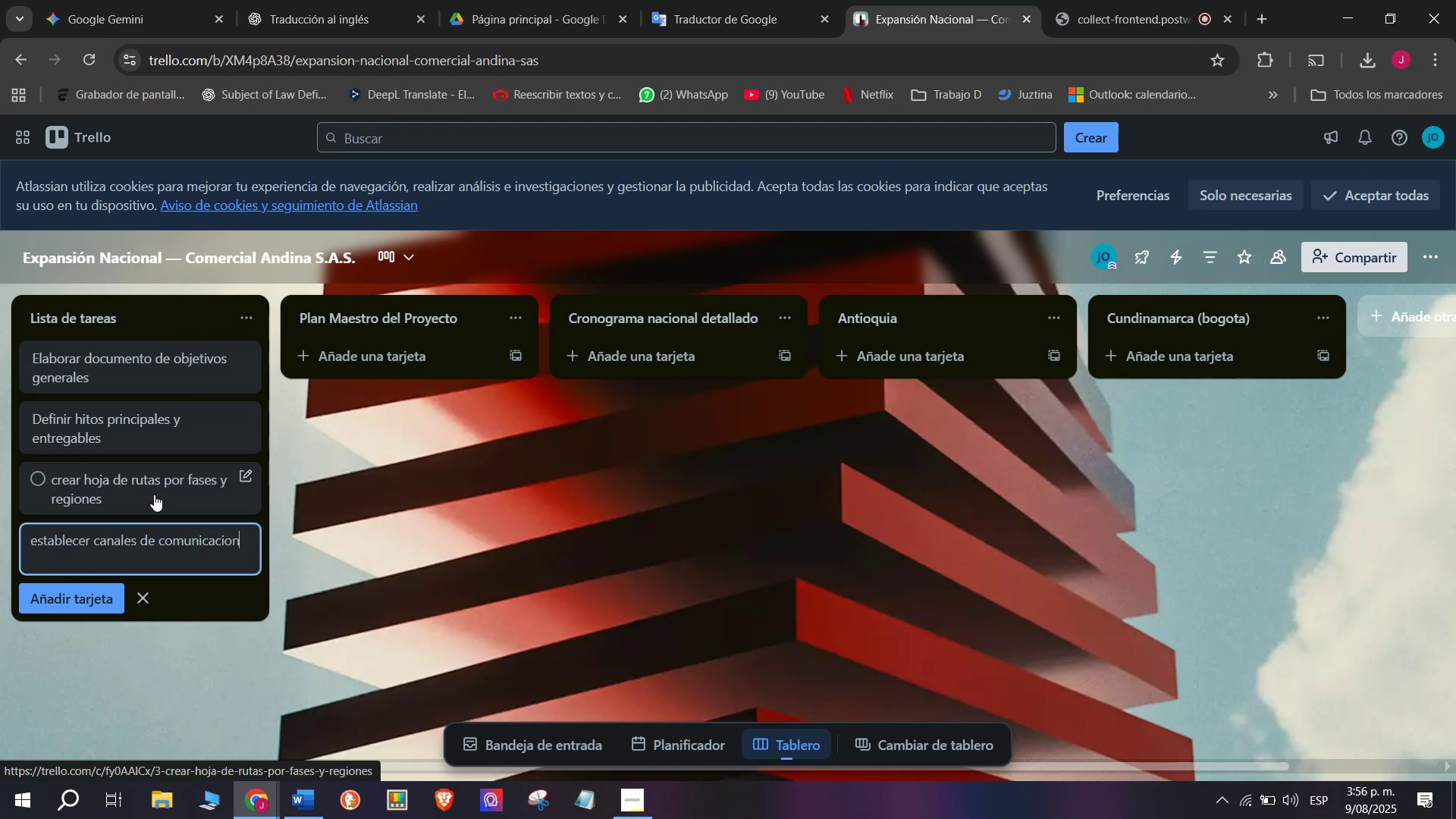 
key(Enter)
 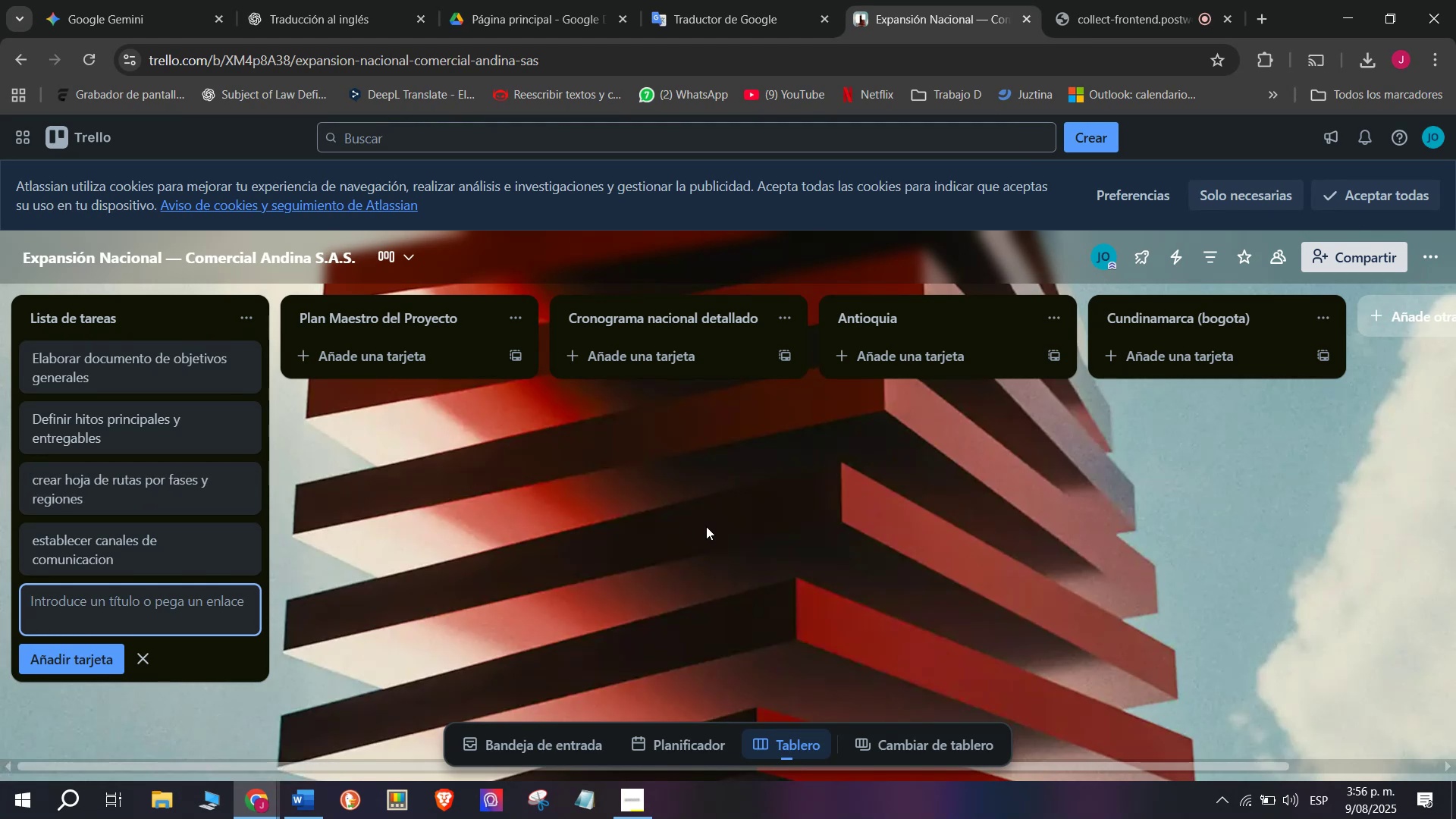 
wait(7.82)
 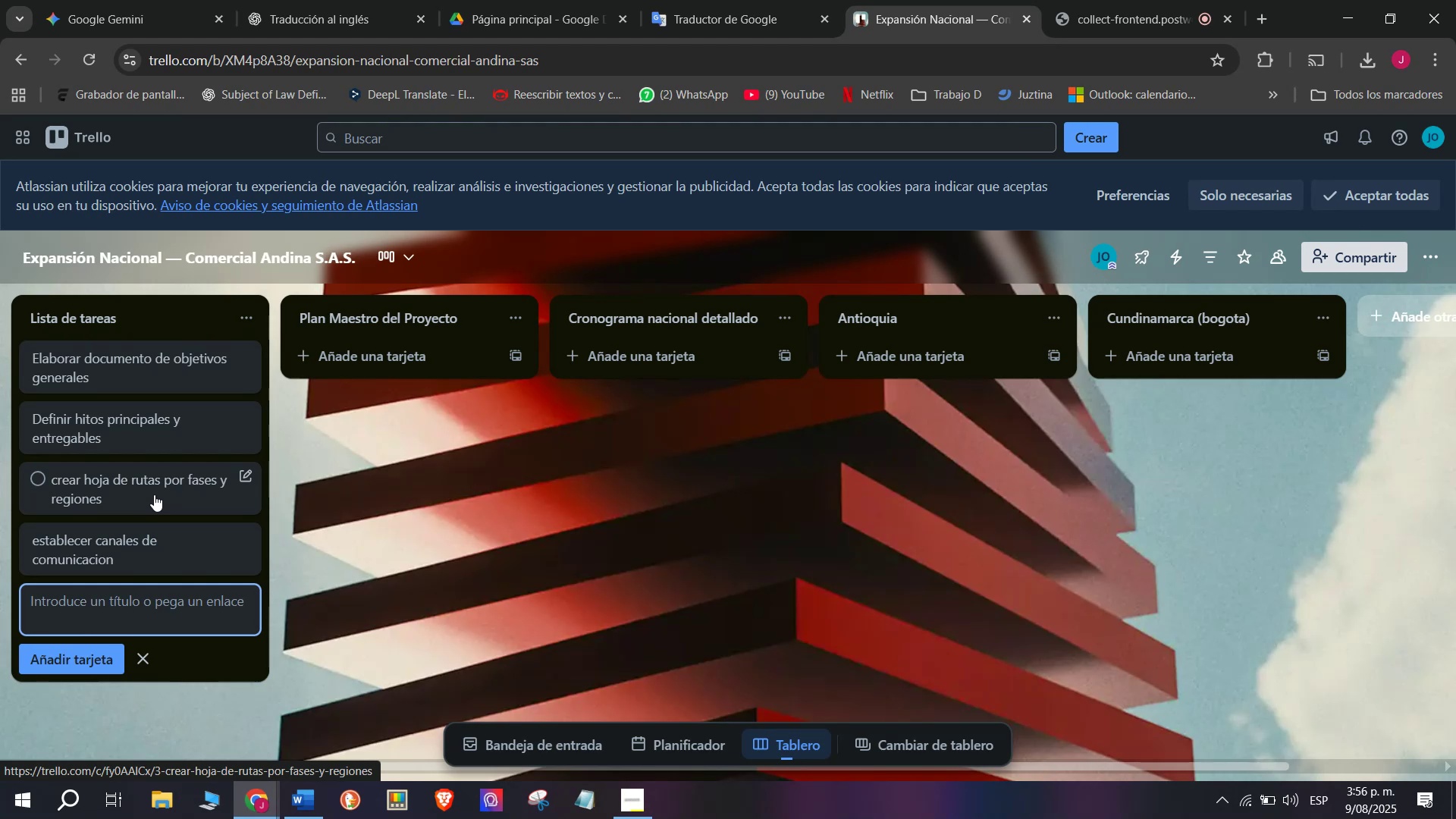 
left_click([639, 318])
 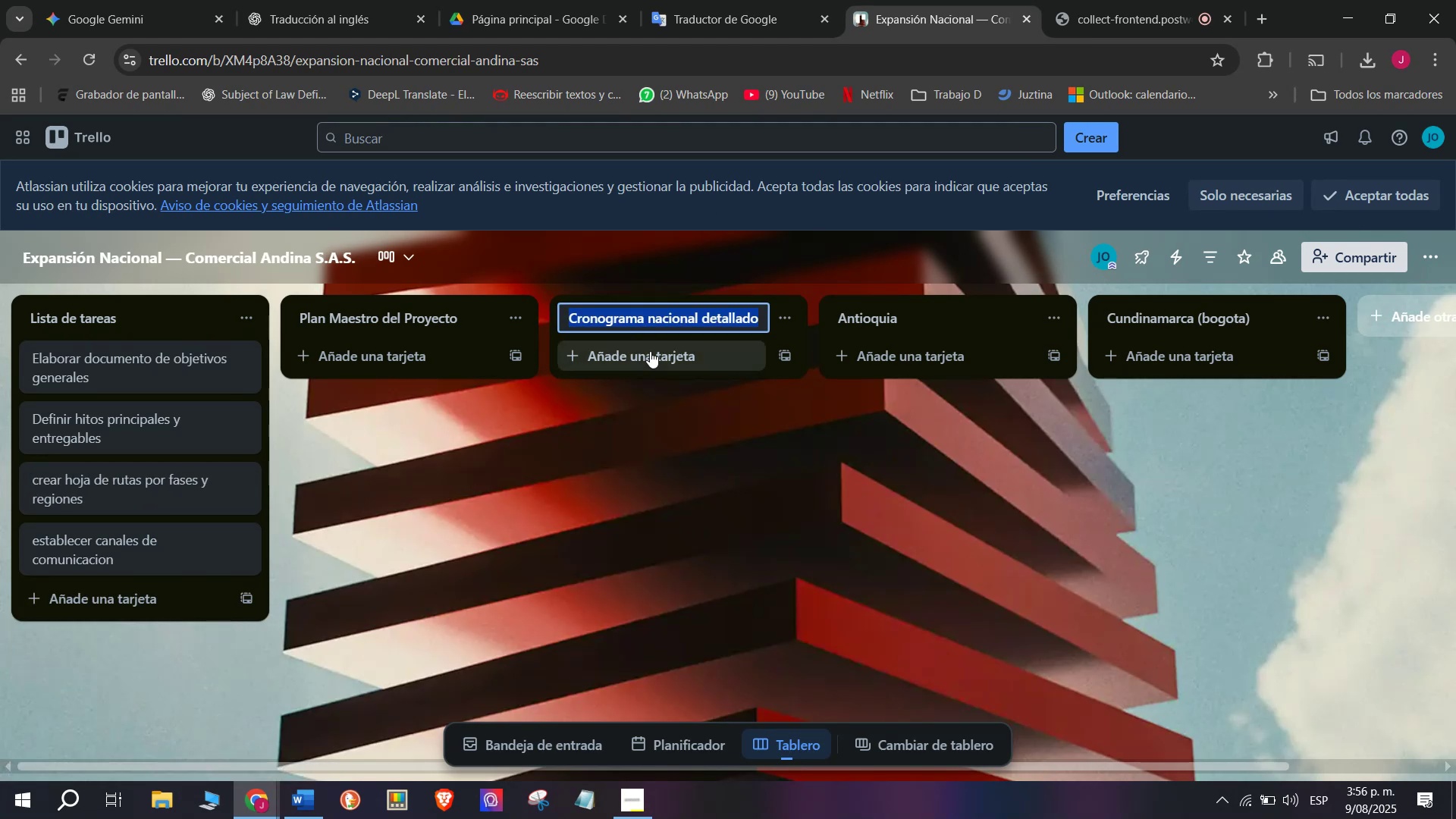 
left_click([650, 351])
 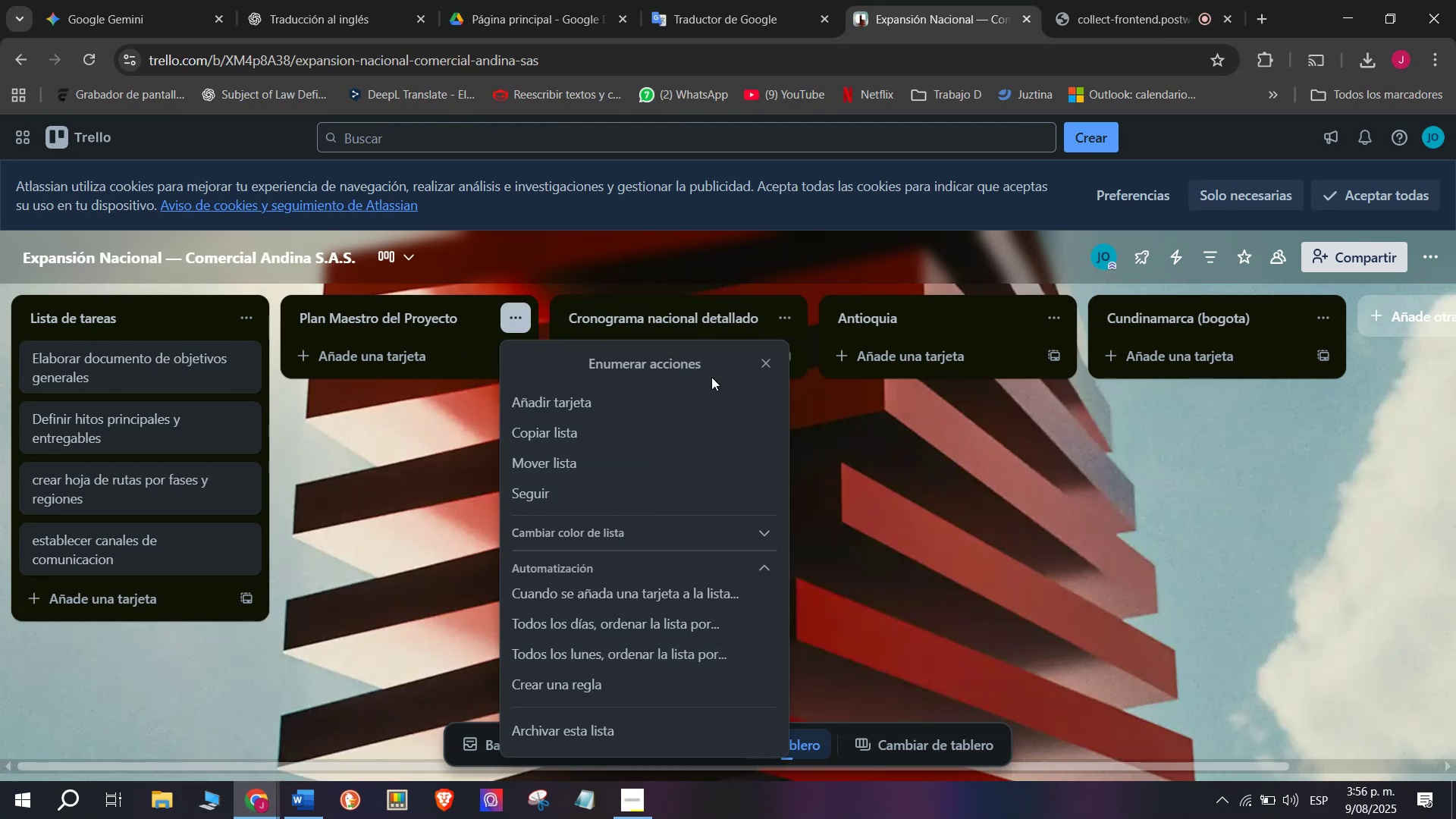 
left_click([764, 358])
 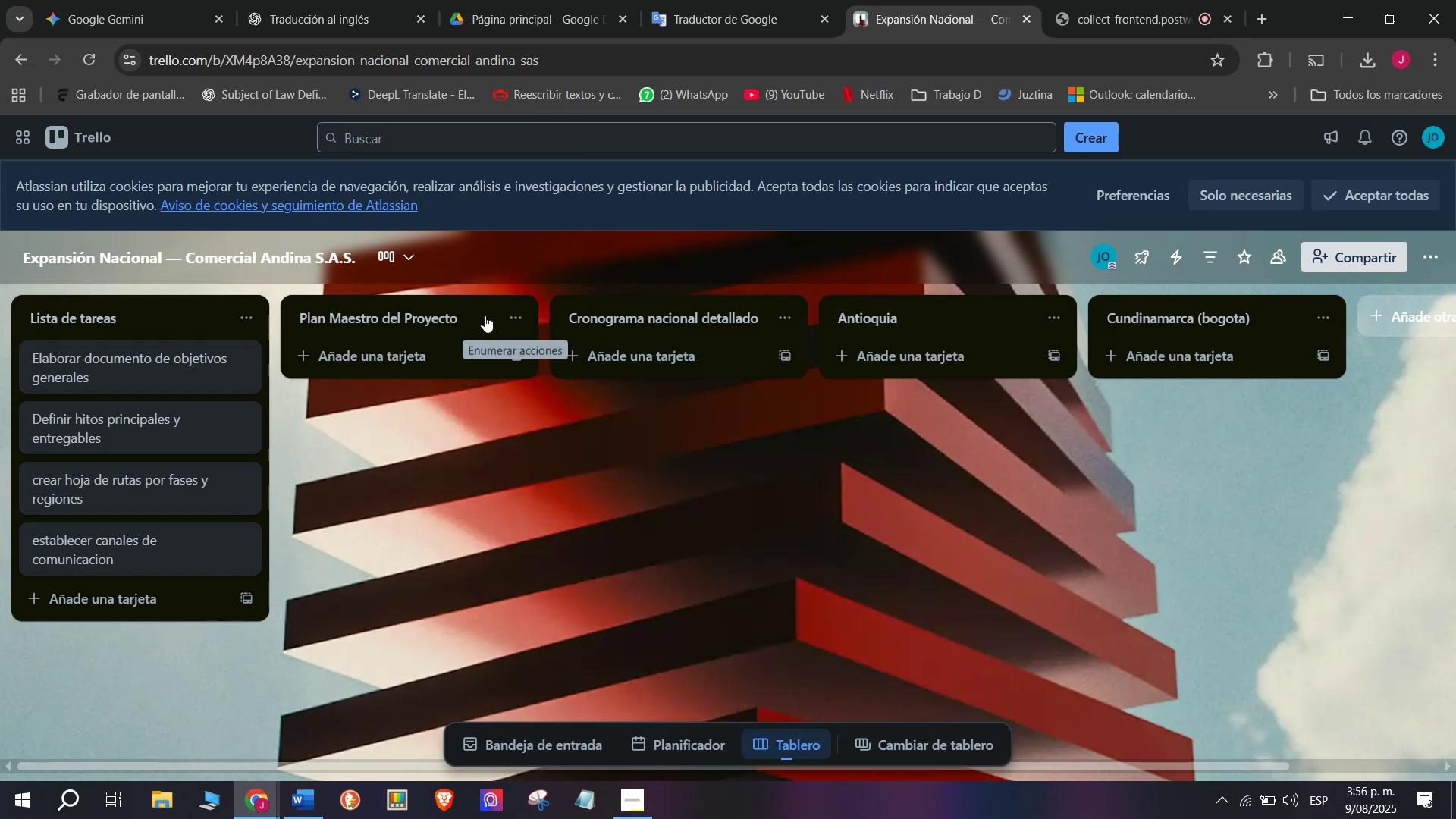 
left_click_drag(start_coordinate=[485, 315], to_coordinate=[1150, 318])
 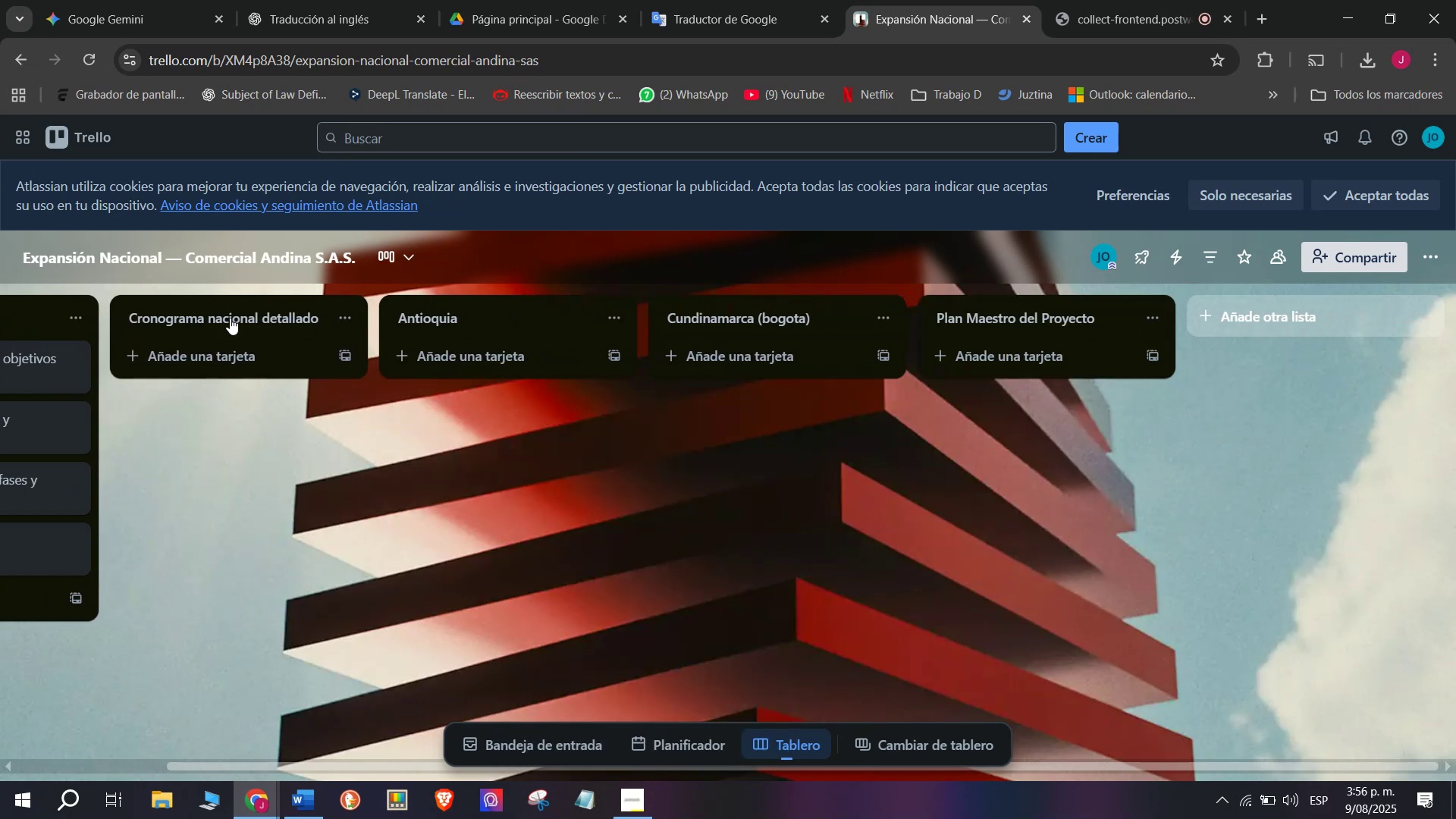 
scroll: coordinate [435, 356], scroll_direction: up, amount: 4.0
 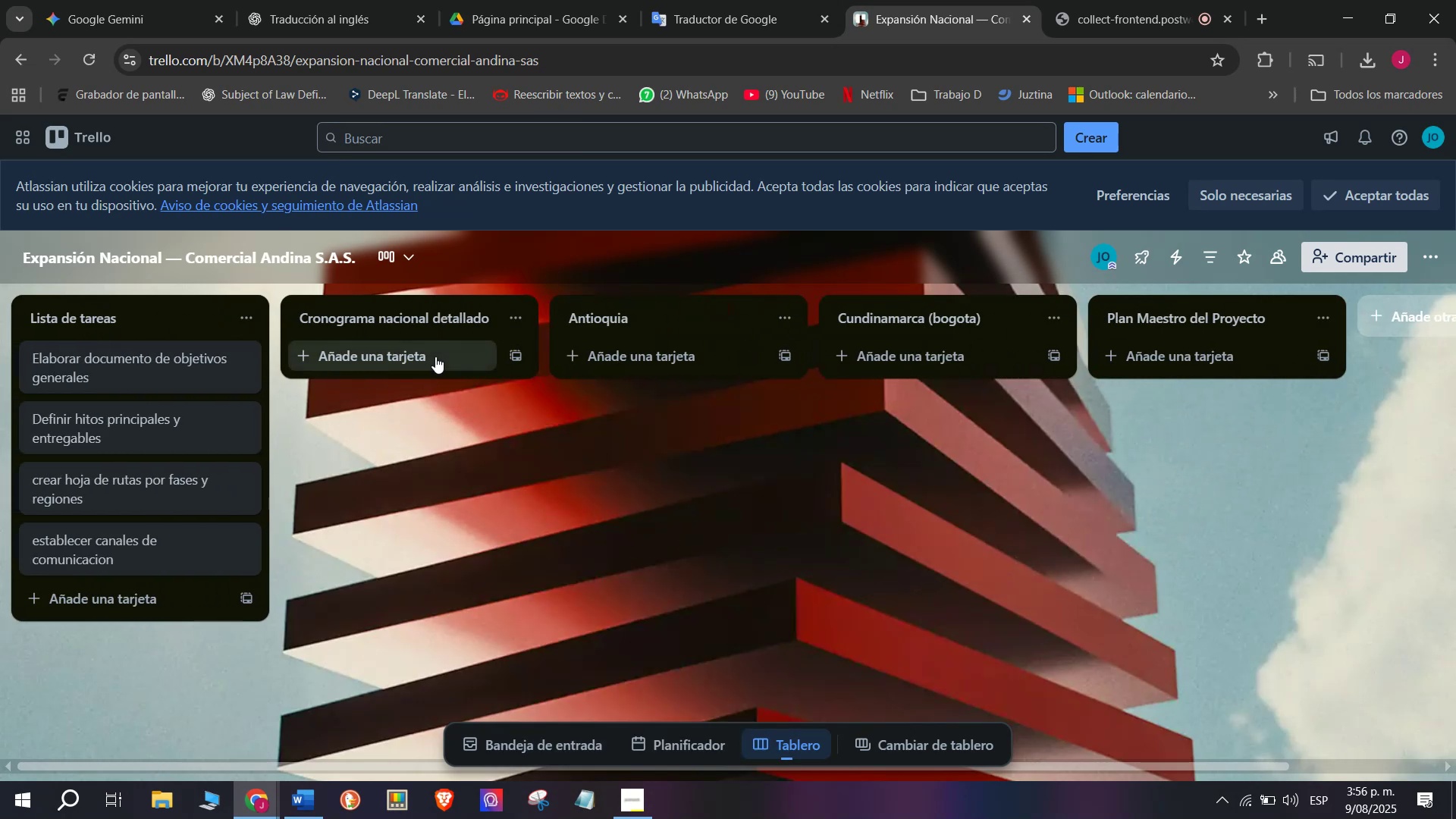 
left_click([435, 356])
 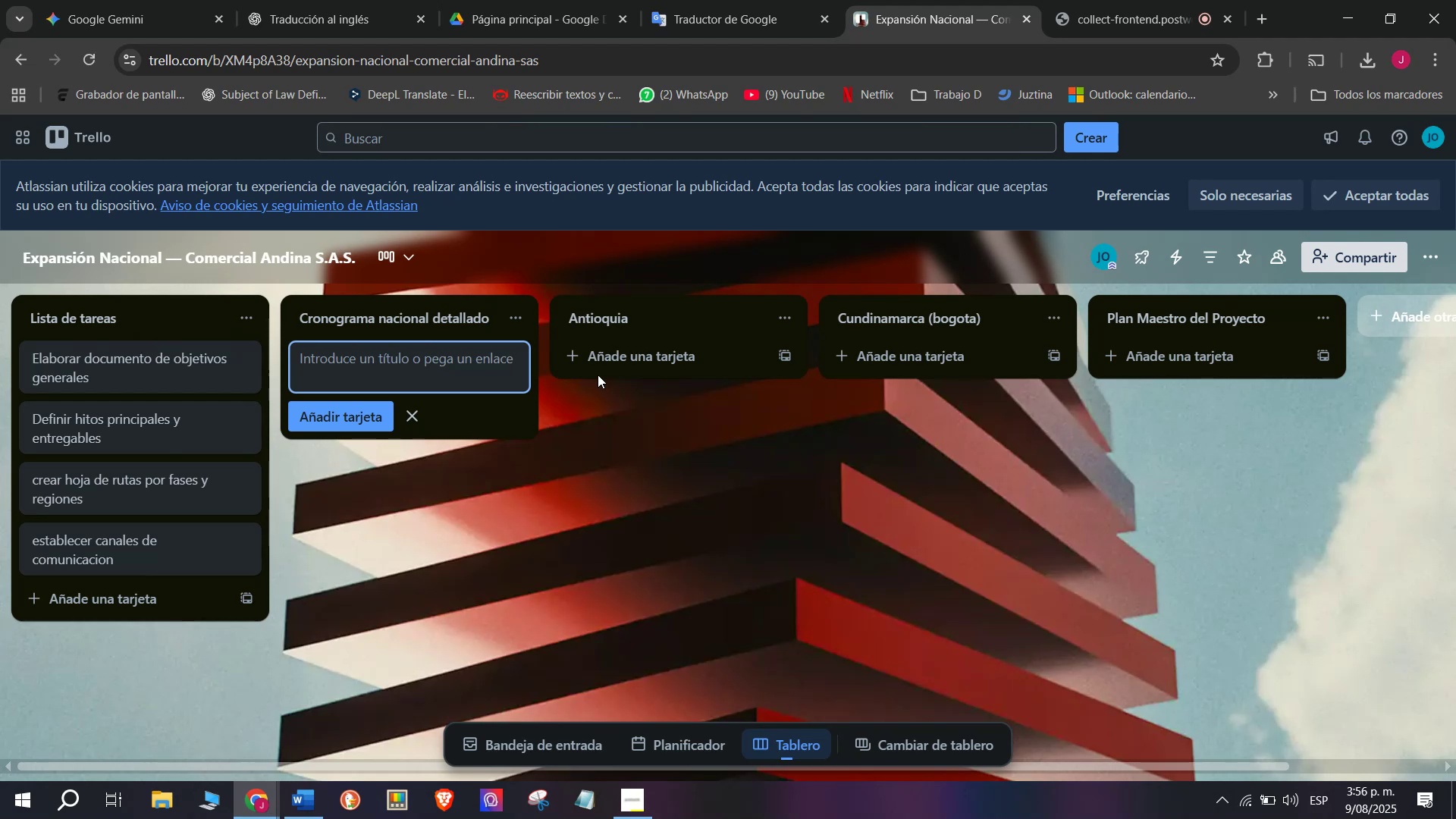 
wait(6.56)
 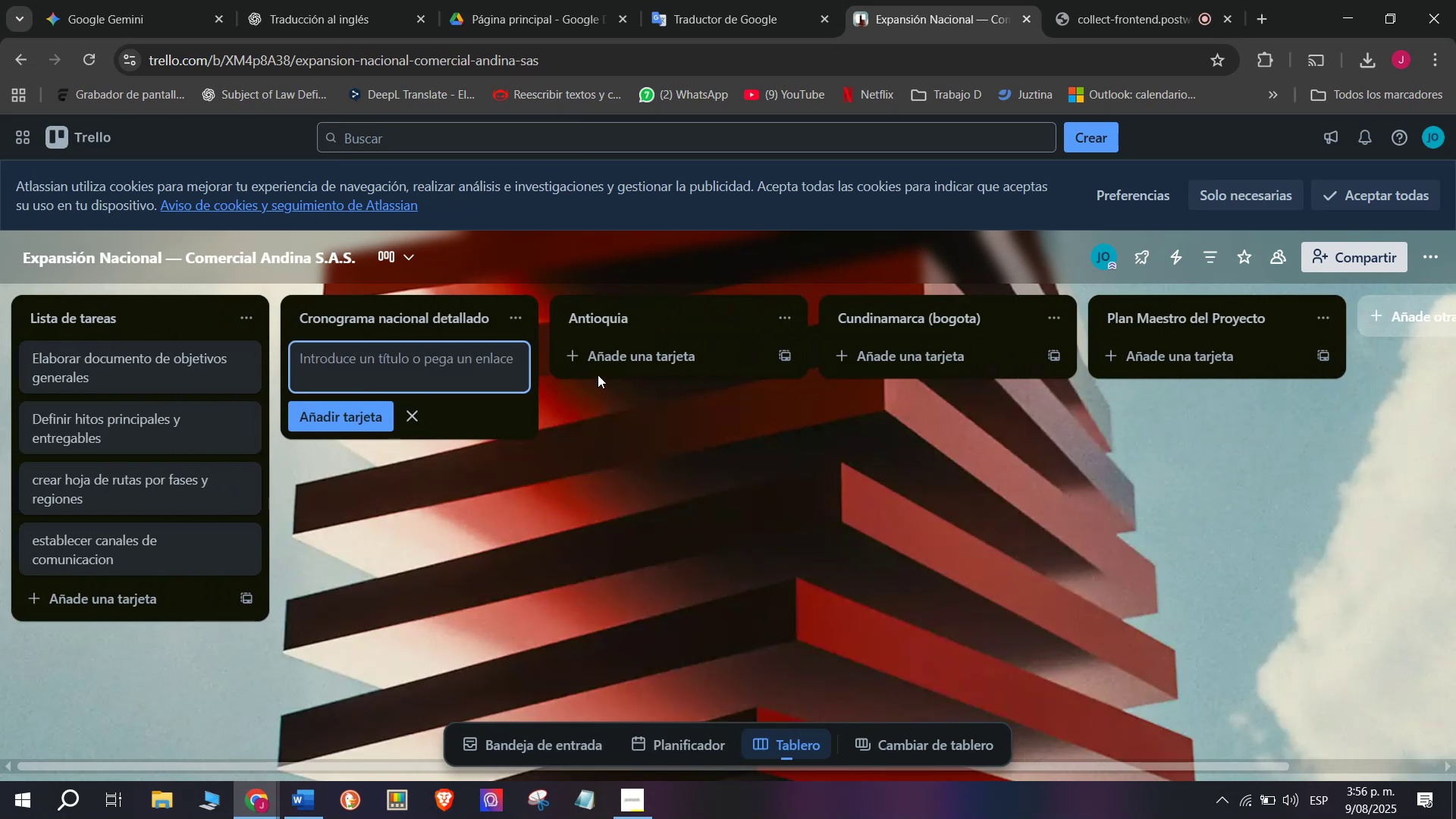 
type(crear cak)
key(Backspace)
type(lendario trimestal)
key(Backspace)
key(Backspace)
type(ral )
key(Backspace)
 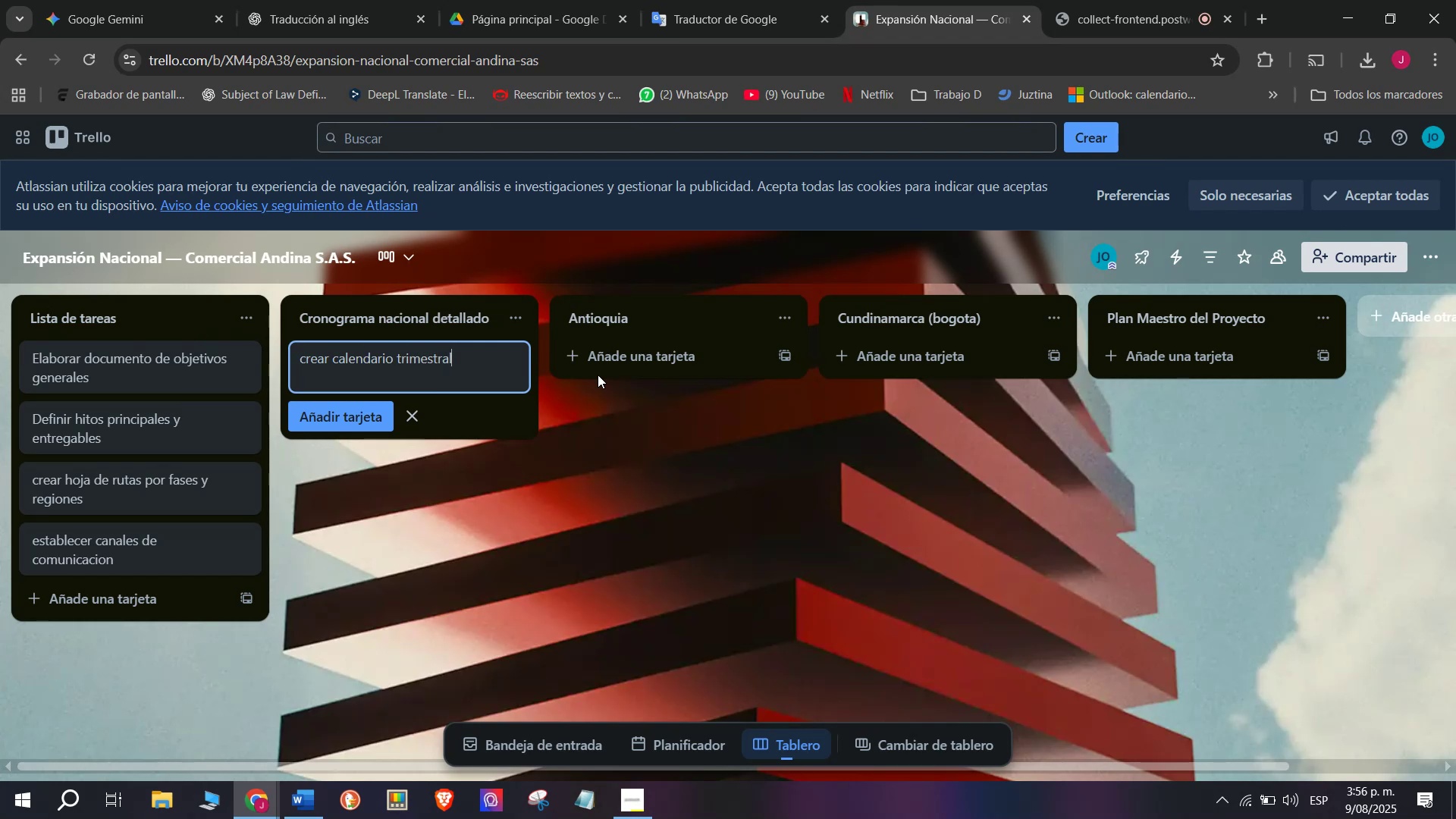 
key(Enter)
 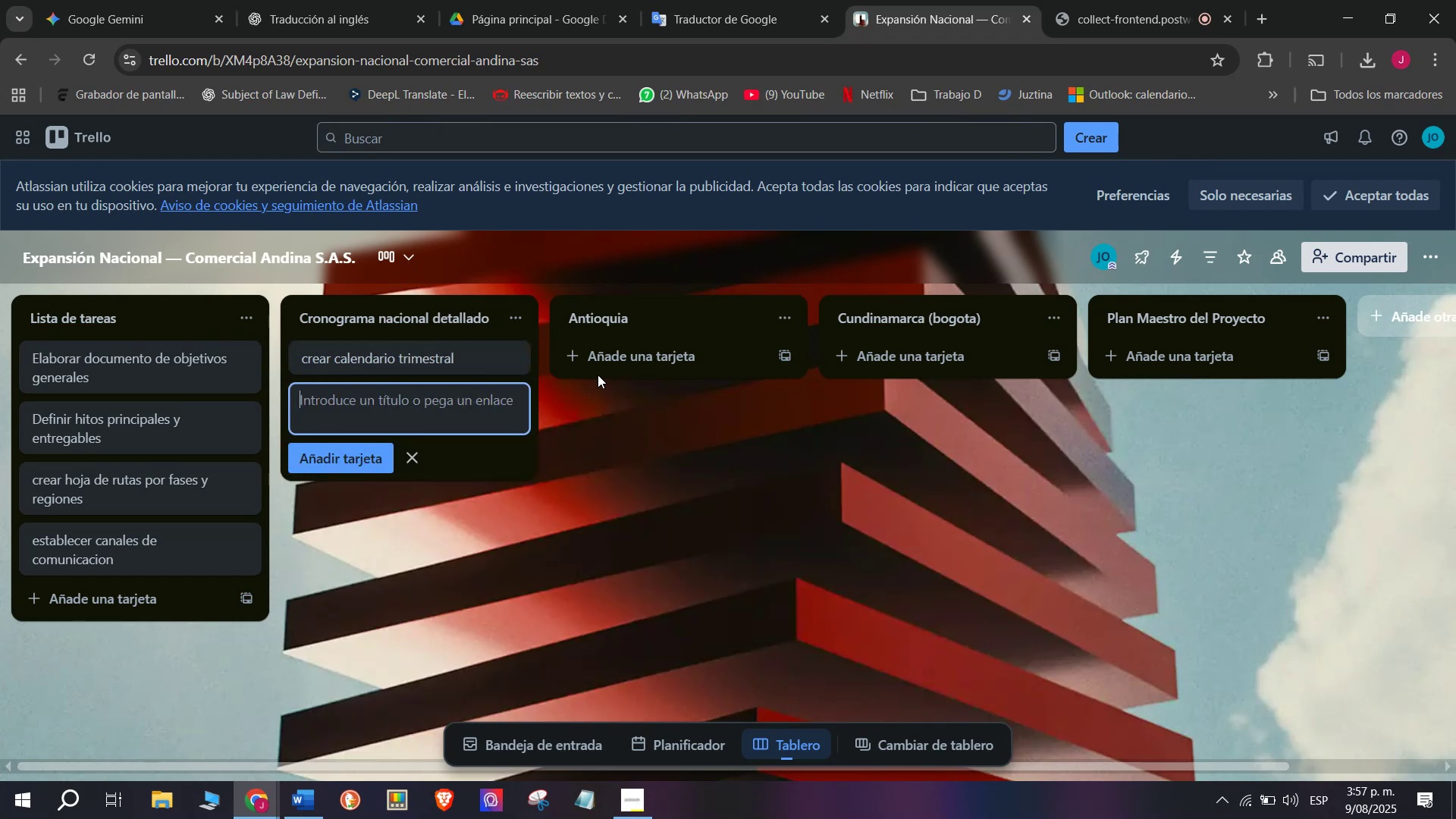 
type(definir dependencias d)
key(Backspace)
type(entre tareas)
 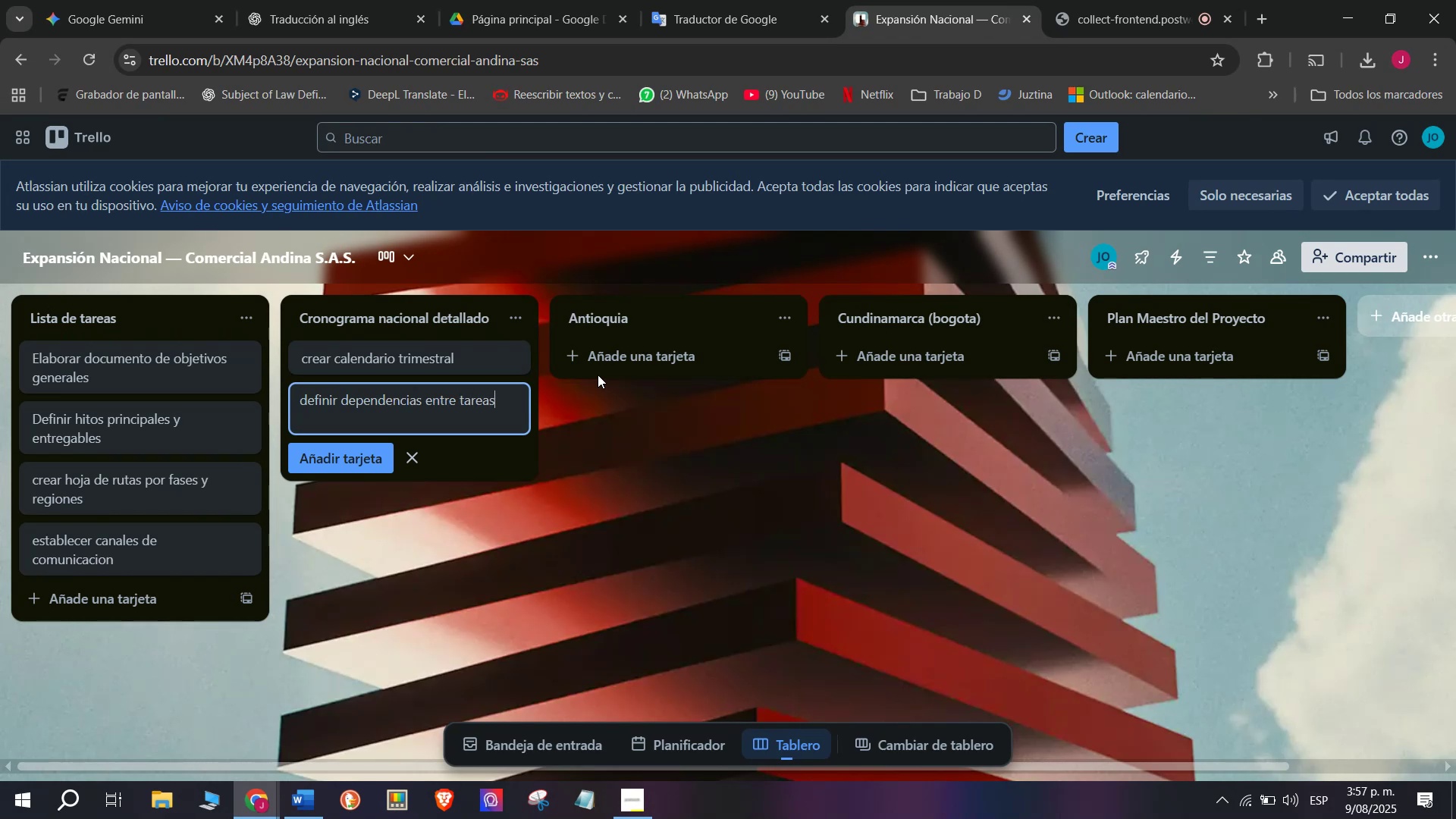 
key(Enter)
 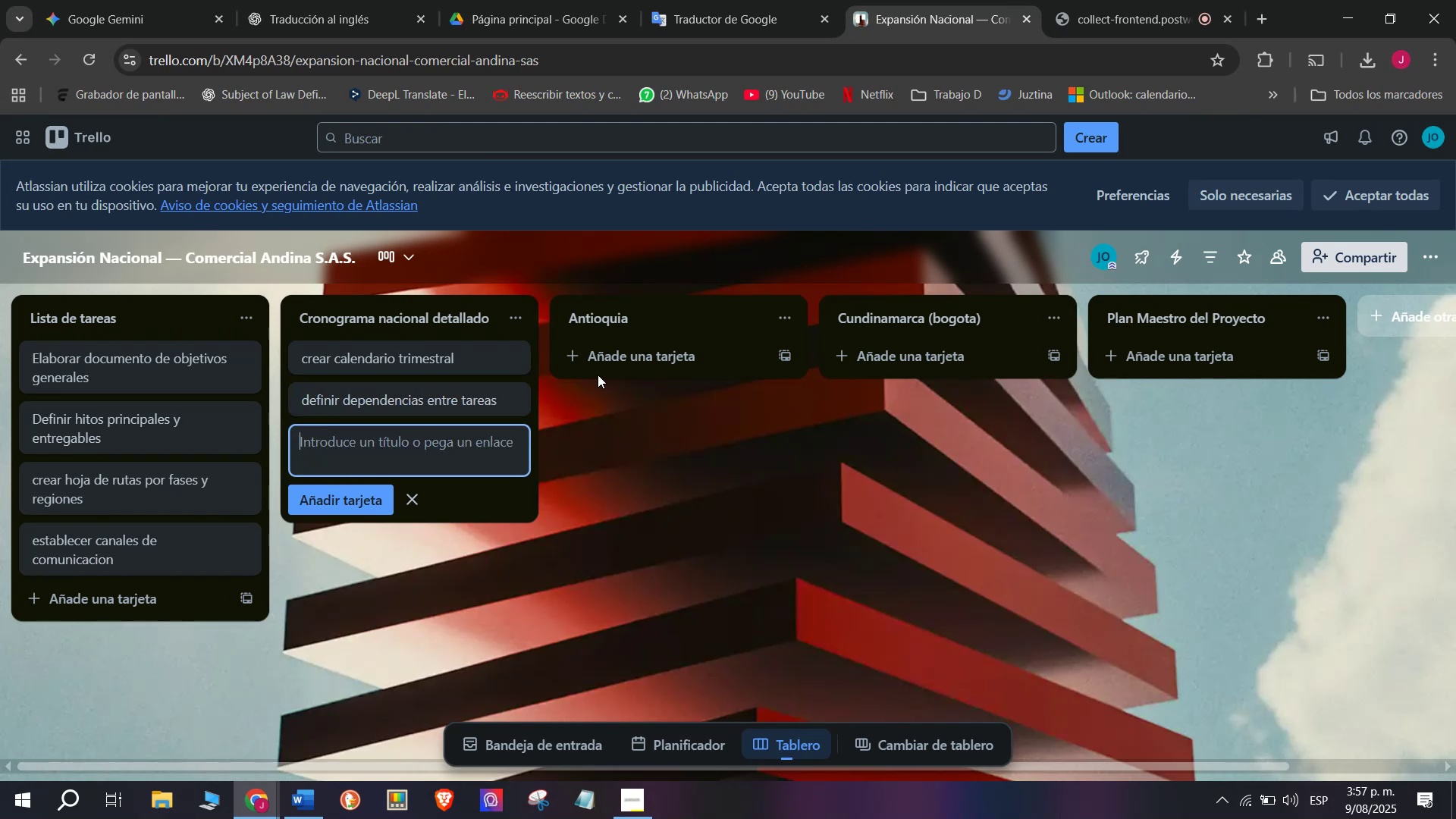 
type(establecer entregas parciales y revisiones)
 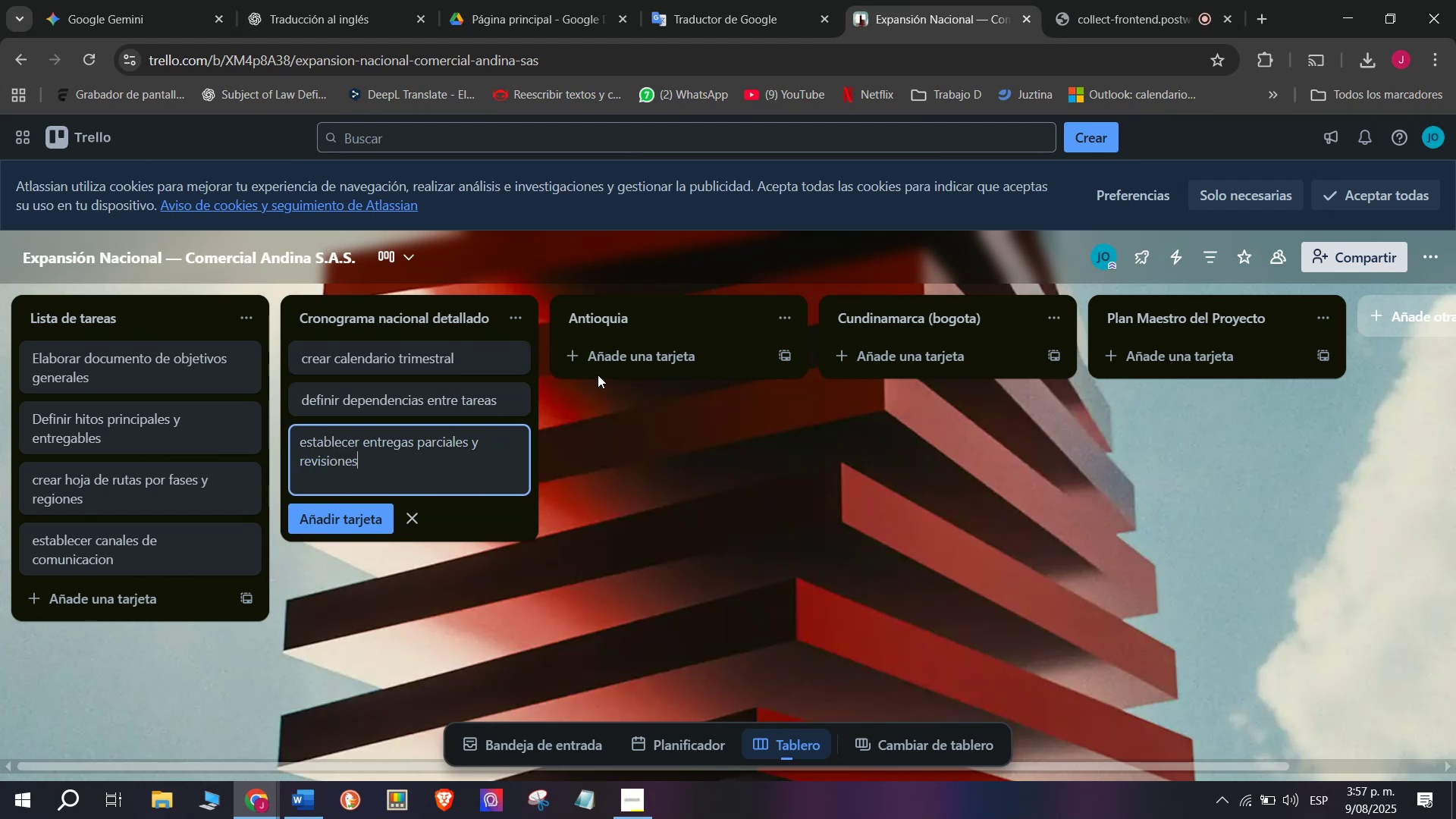 
key(Enter)
 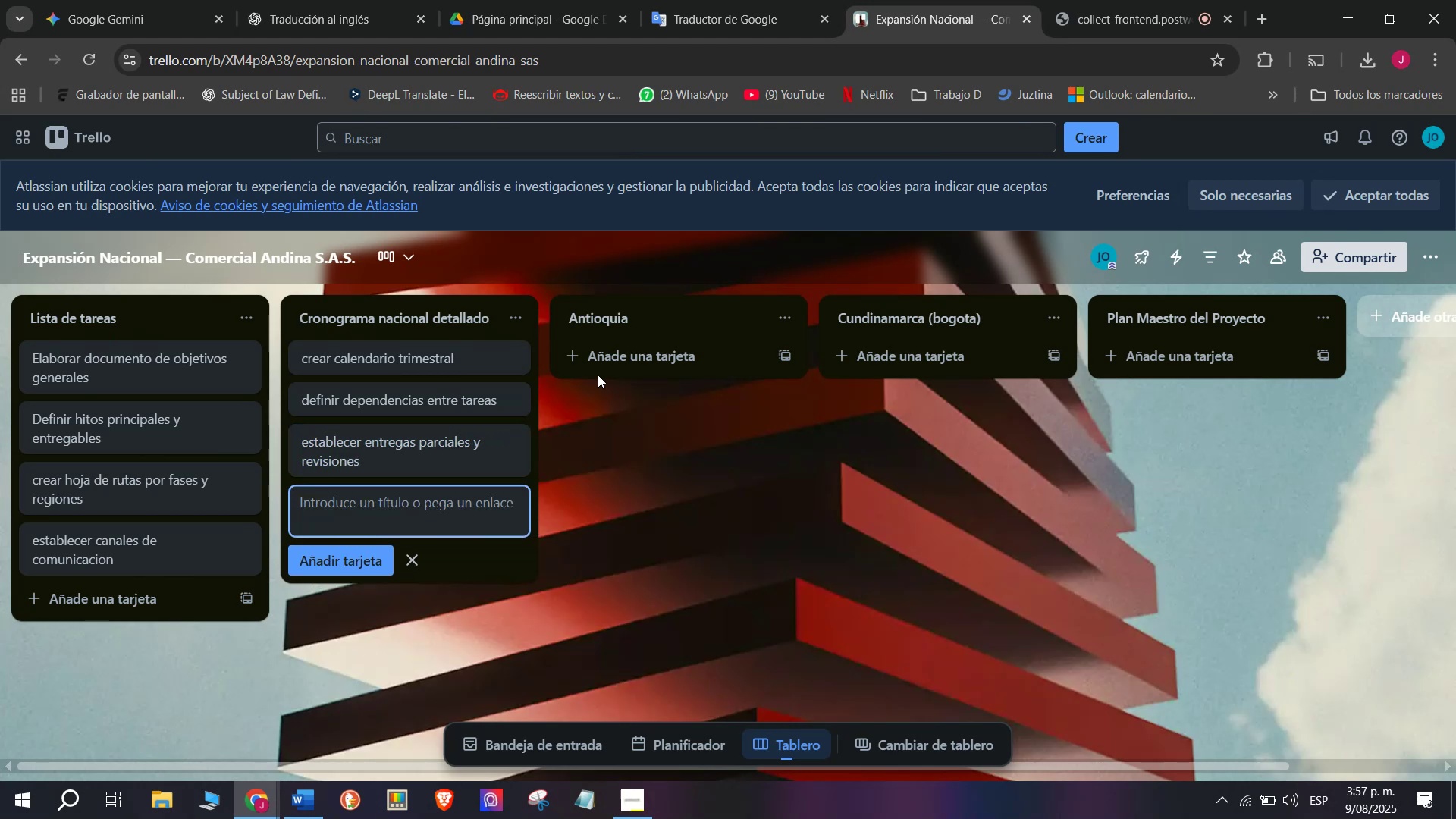 
type(coordinar reuniones de seguimiento)
 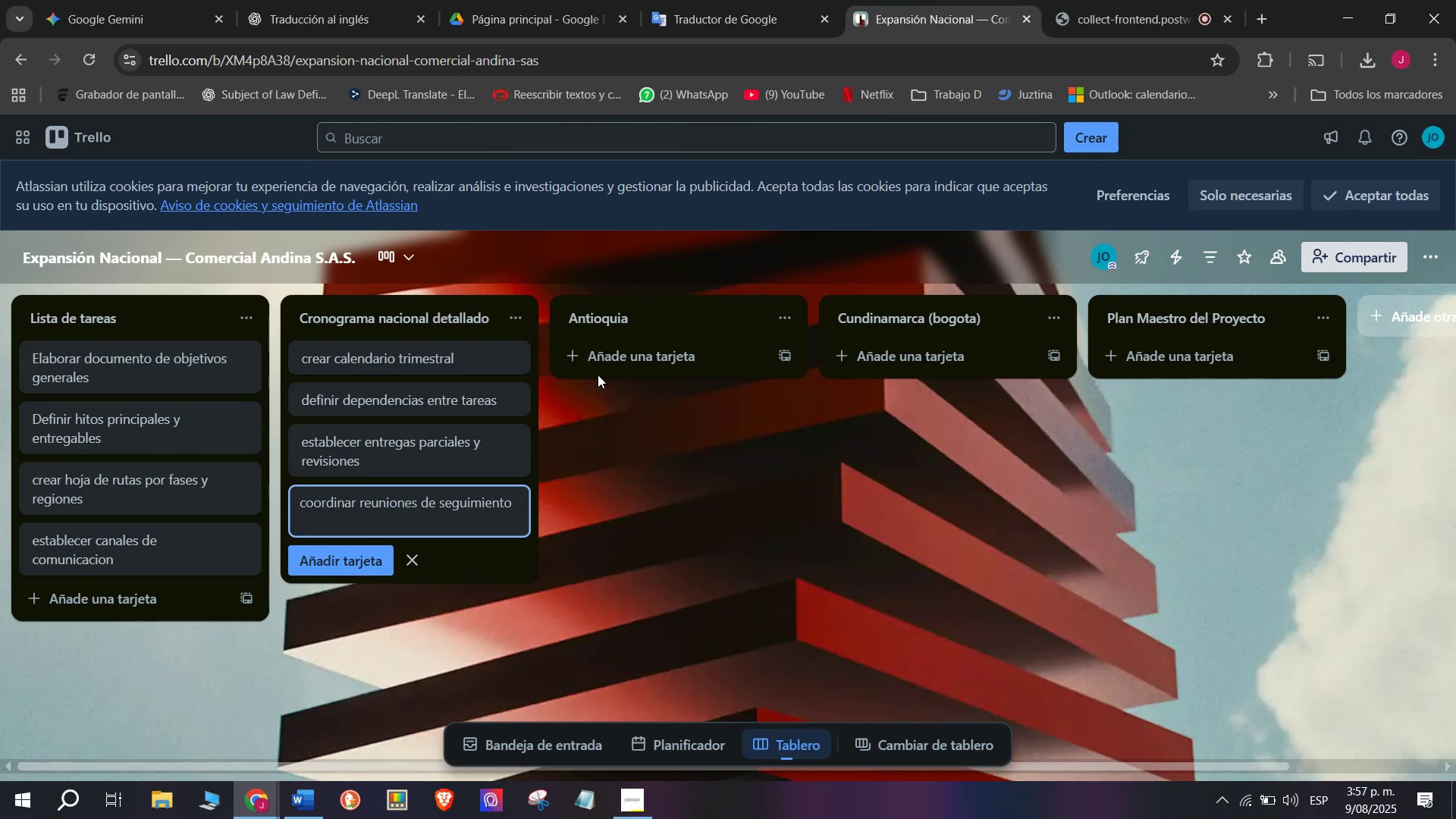 
key(Enter)
 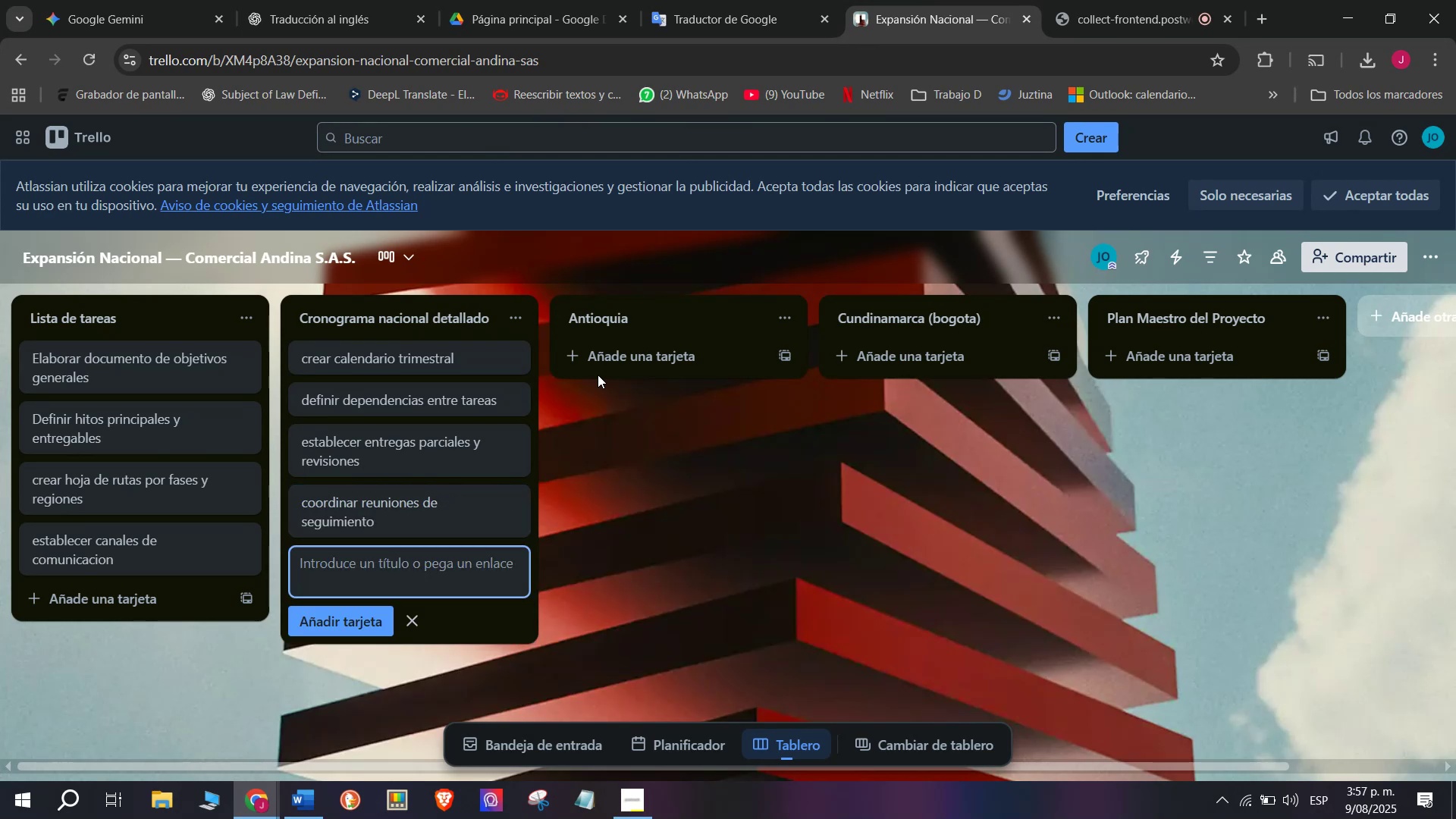 
wait(5.04)
 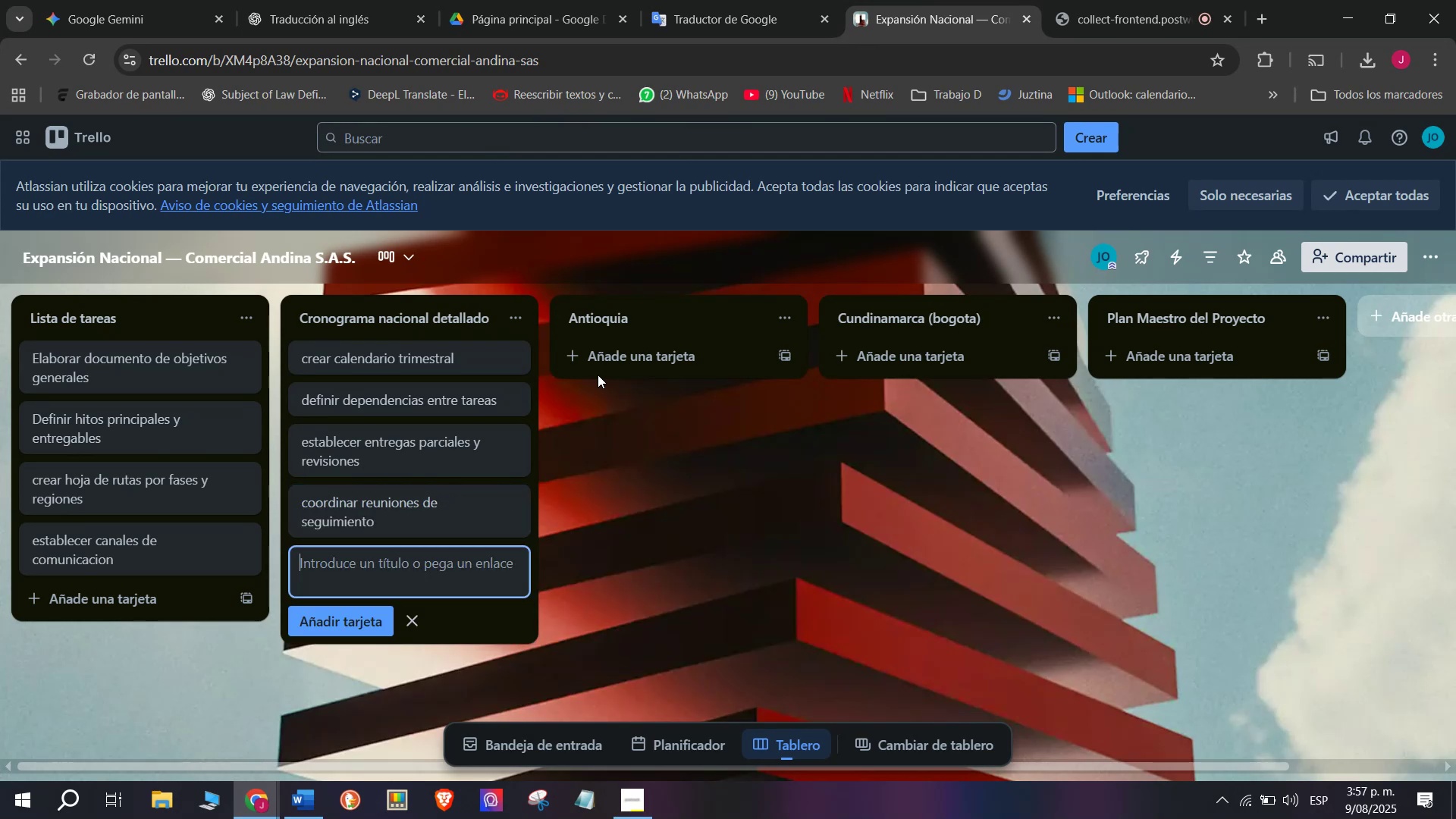 
key(Backspace)
 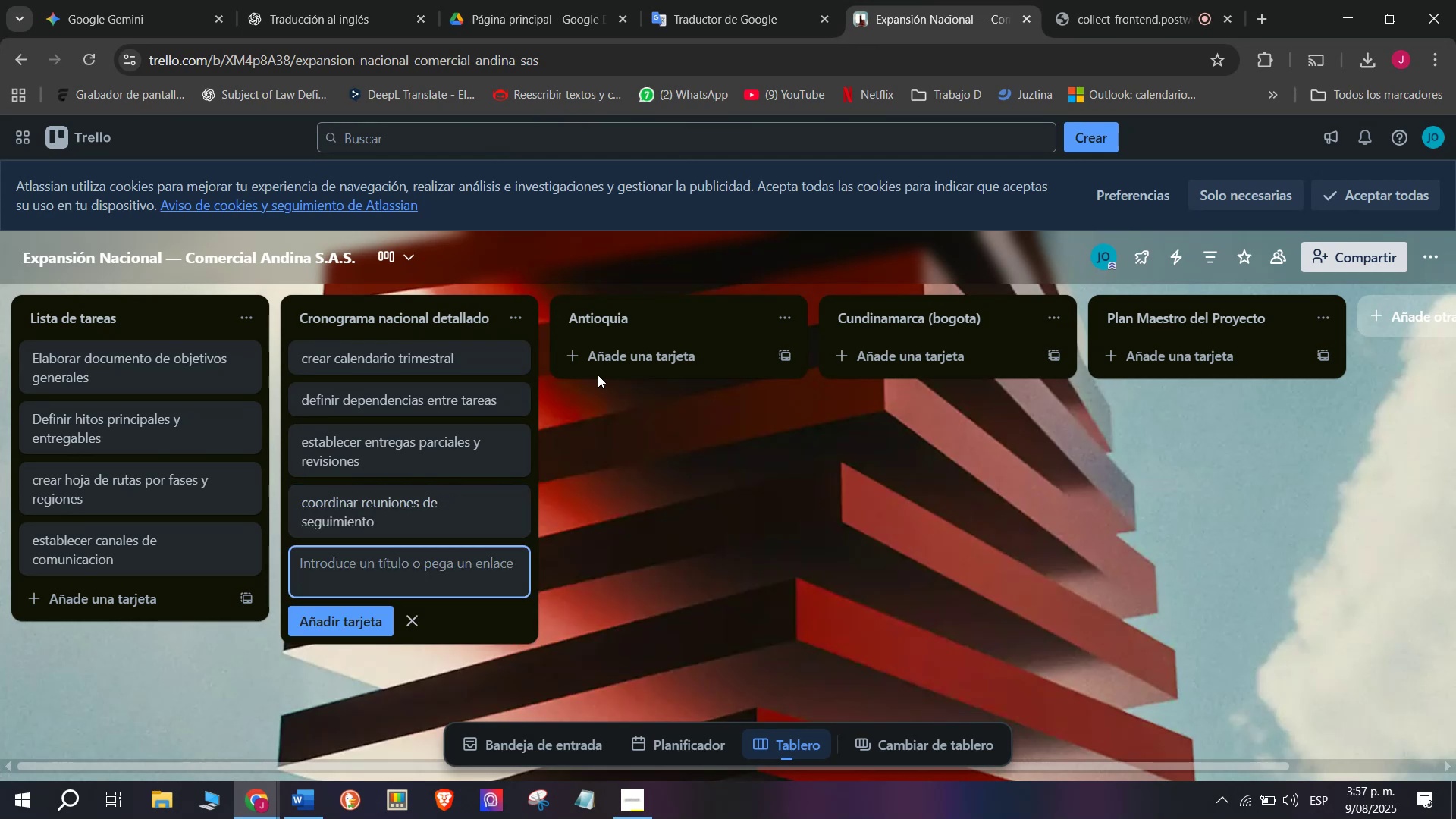 
key(Backspace)
 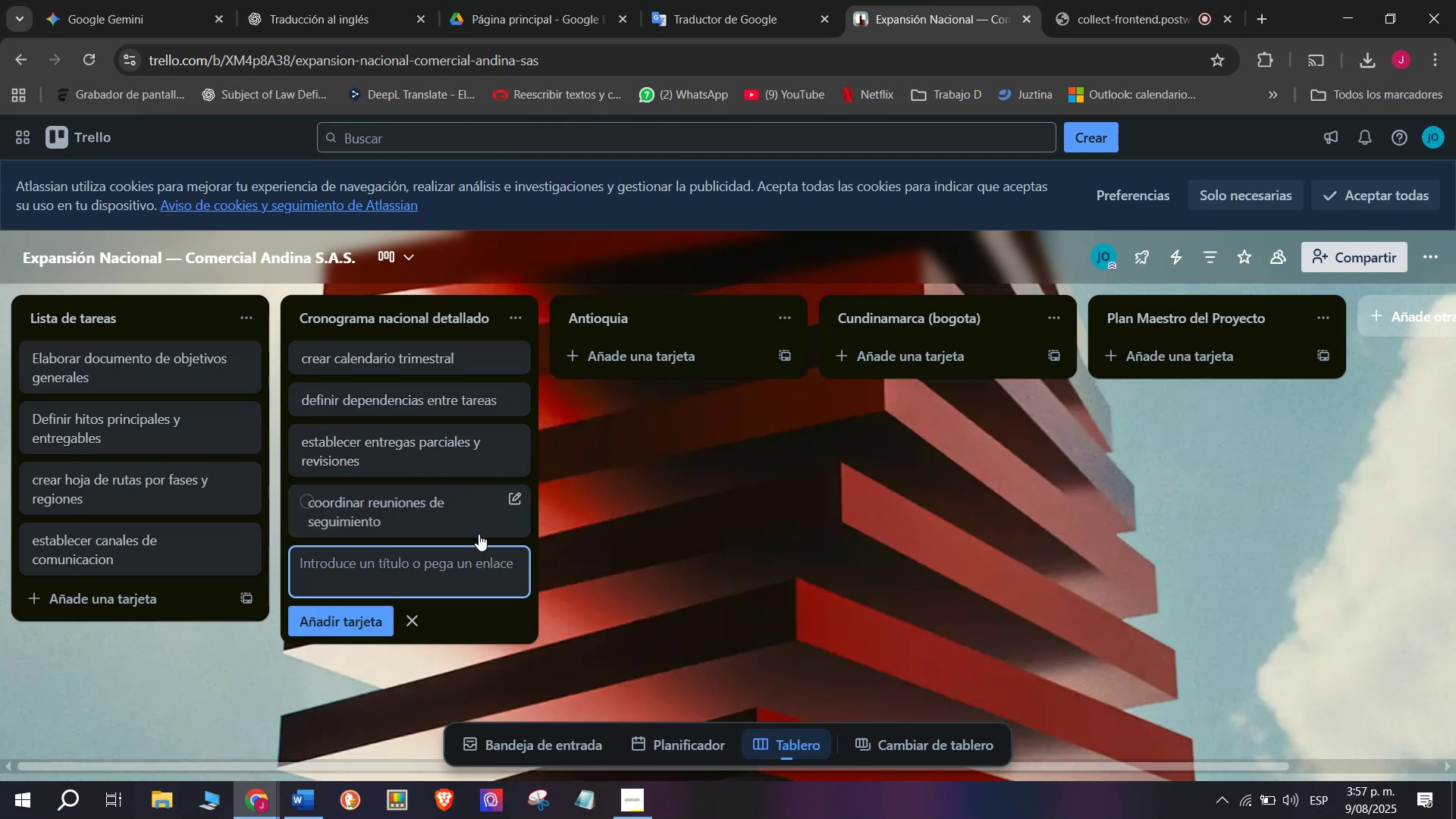 
left_click([623, 573])
 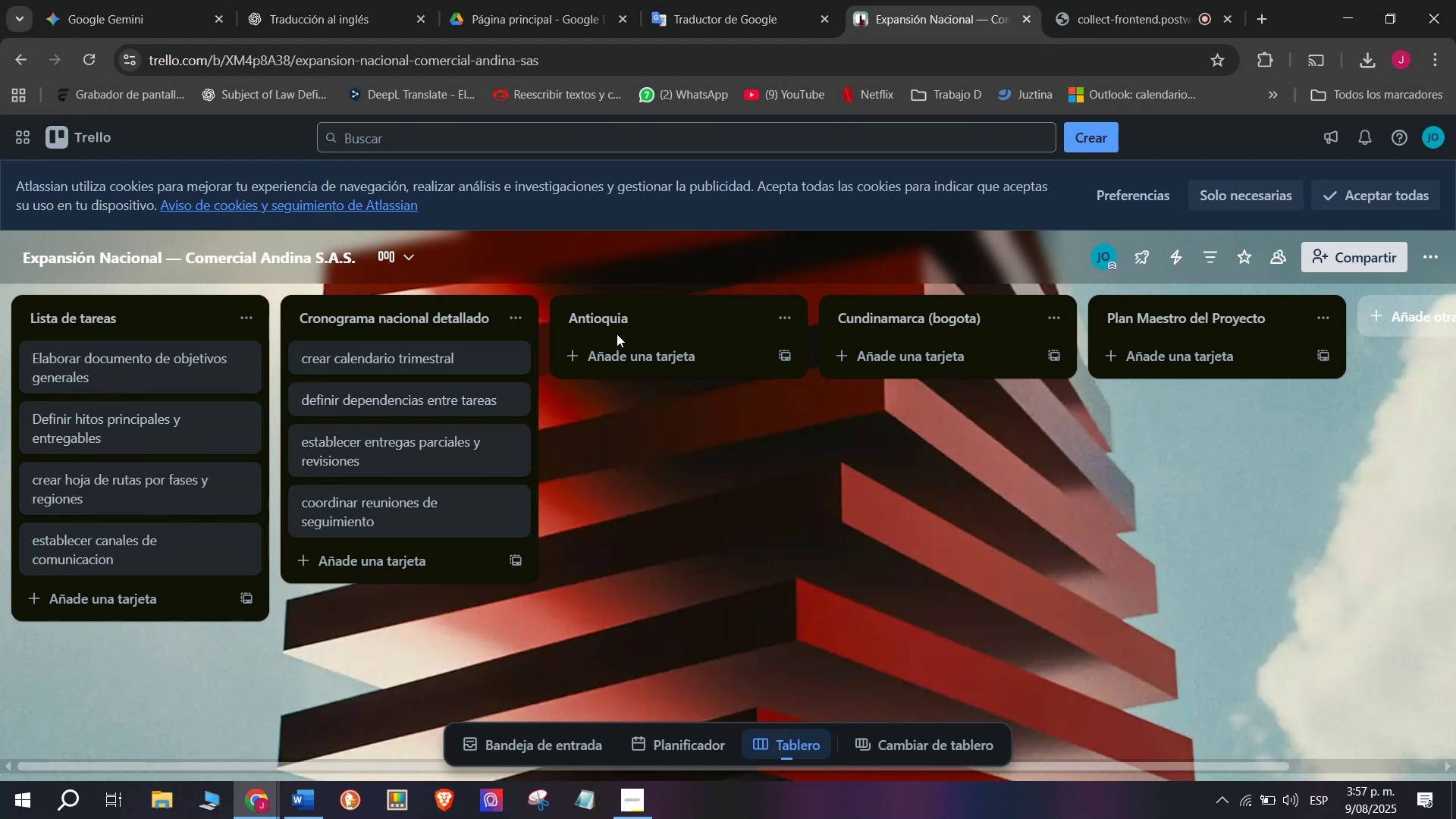 
wait(14.89)
 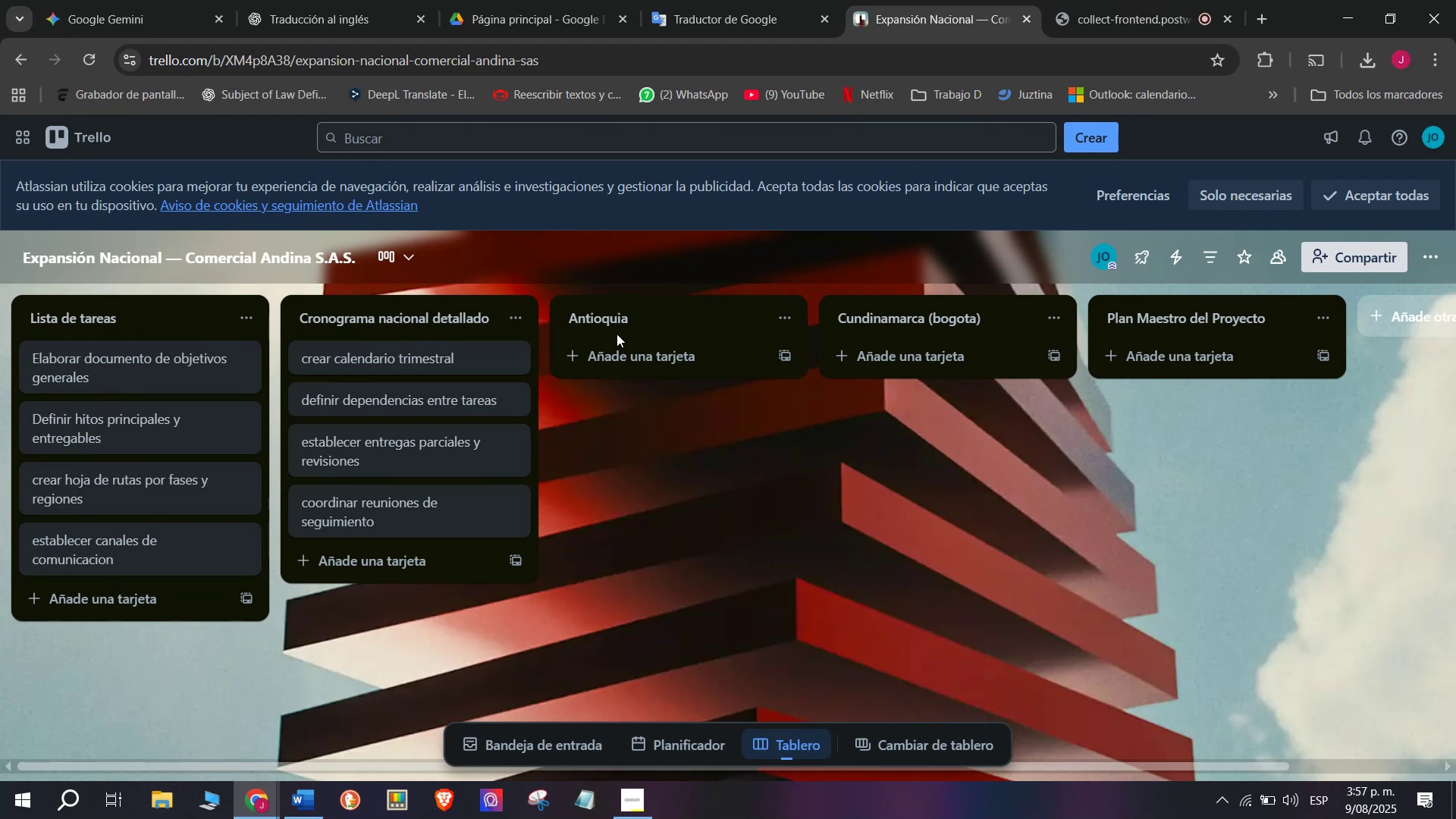 
left_click([784, 309])
 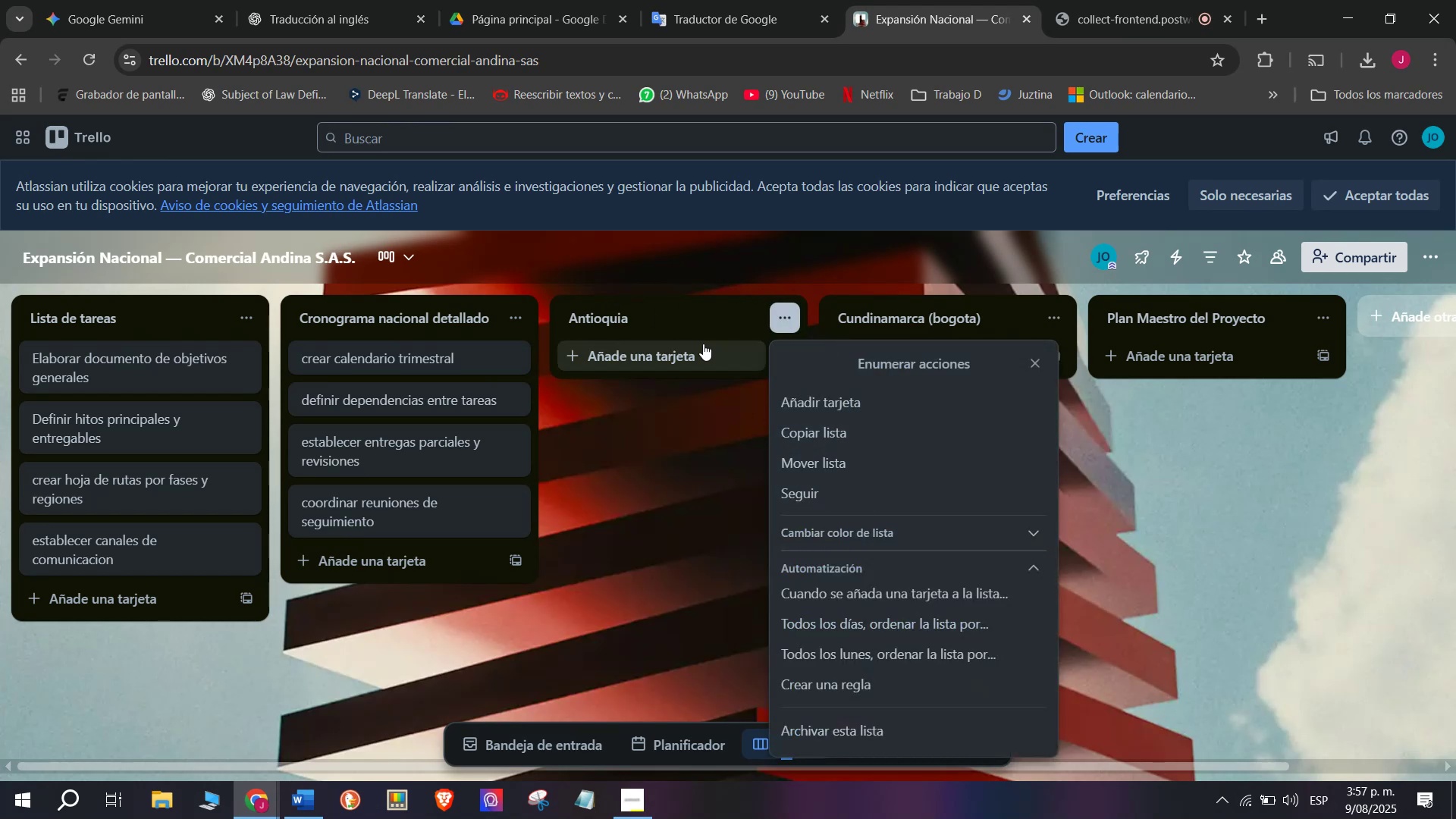 
double_click([684, 318])
 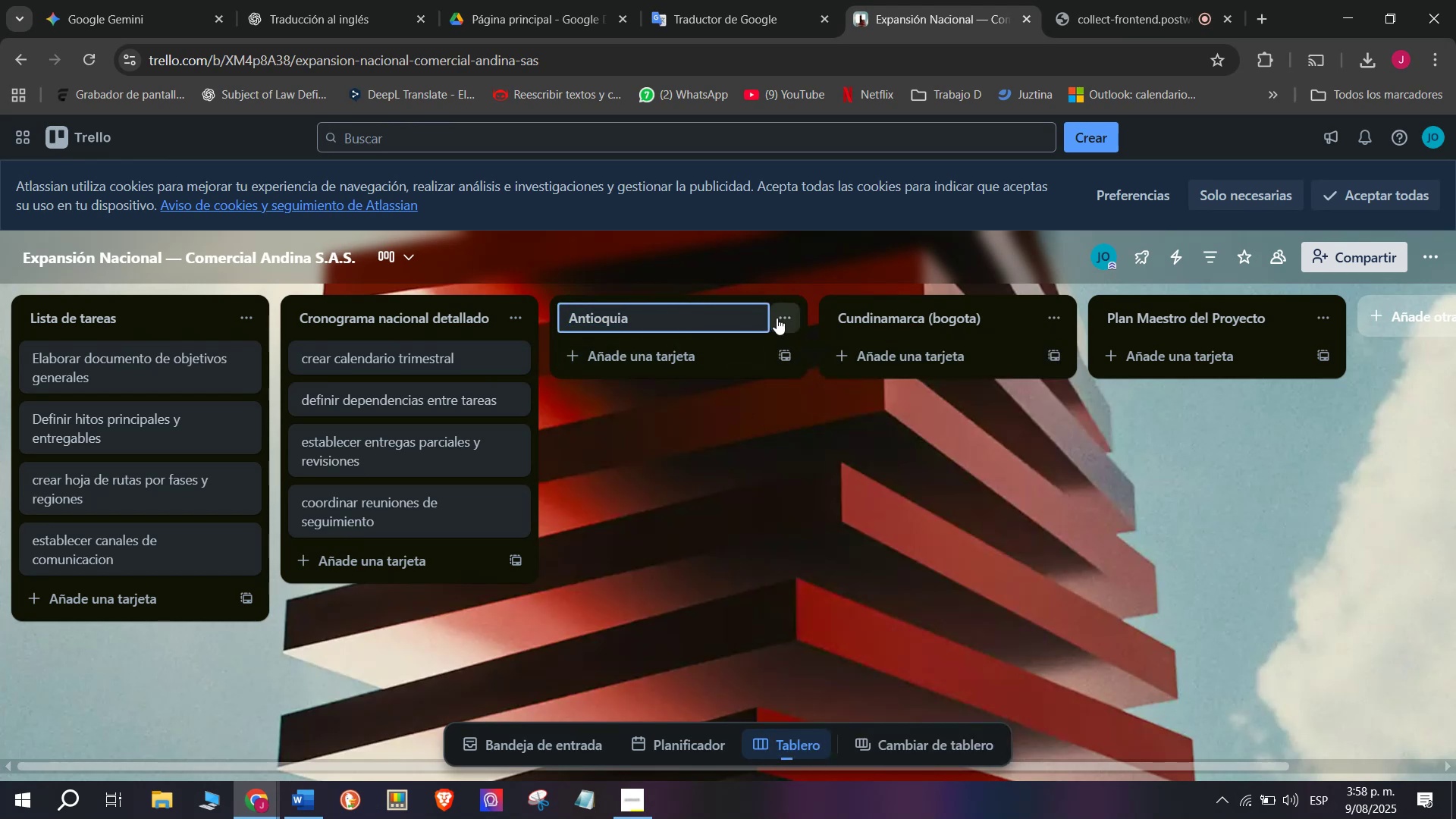 
left_click([782, 315])
 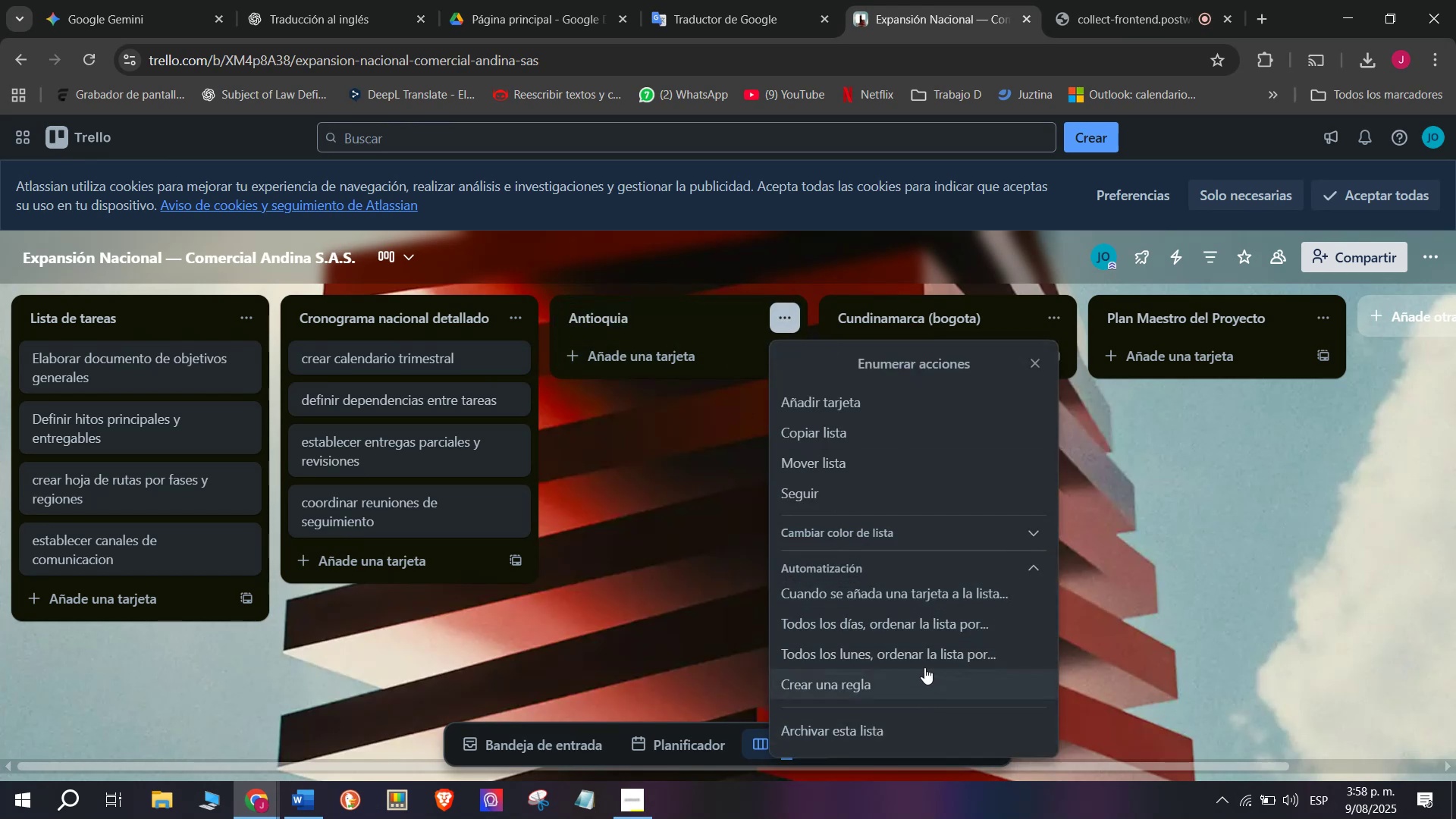 
left_click([677, 362])
 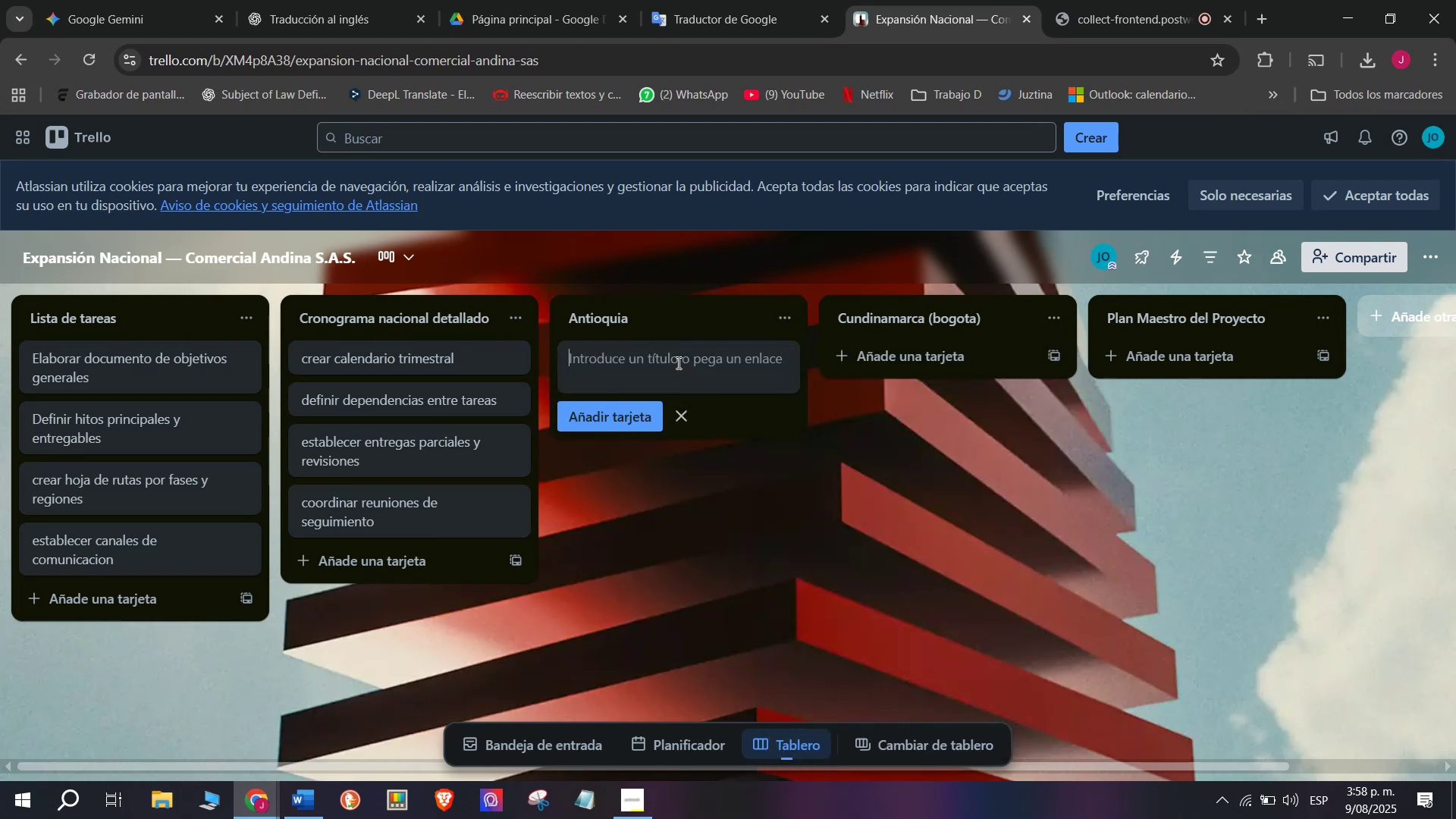 
type(descrpcion )
key(Backspace)
key(Backspace)
key(Backspace)
key(Backspace)
key(Backspace)
key(Backspace)
type(ipcion )
 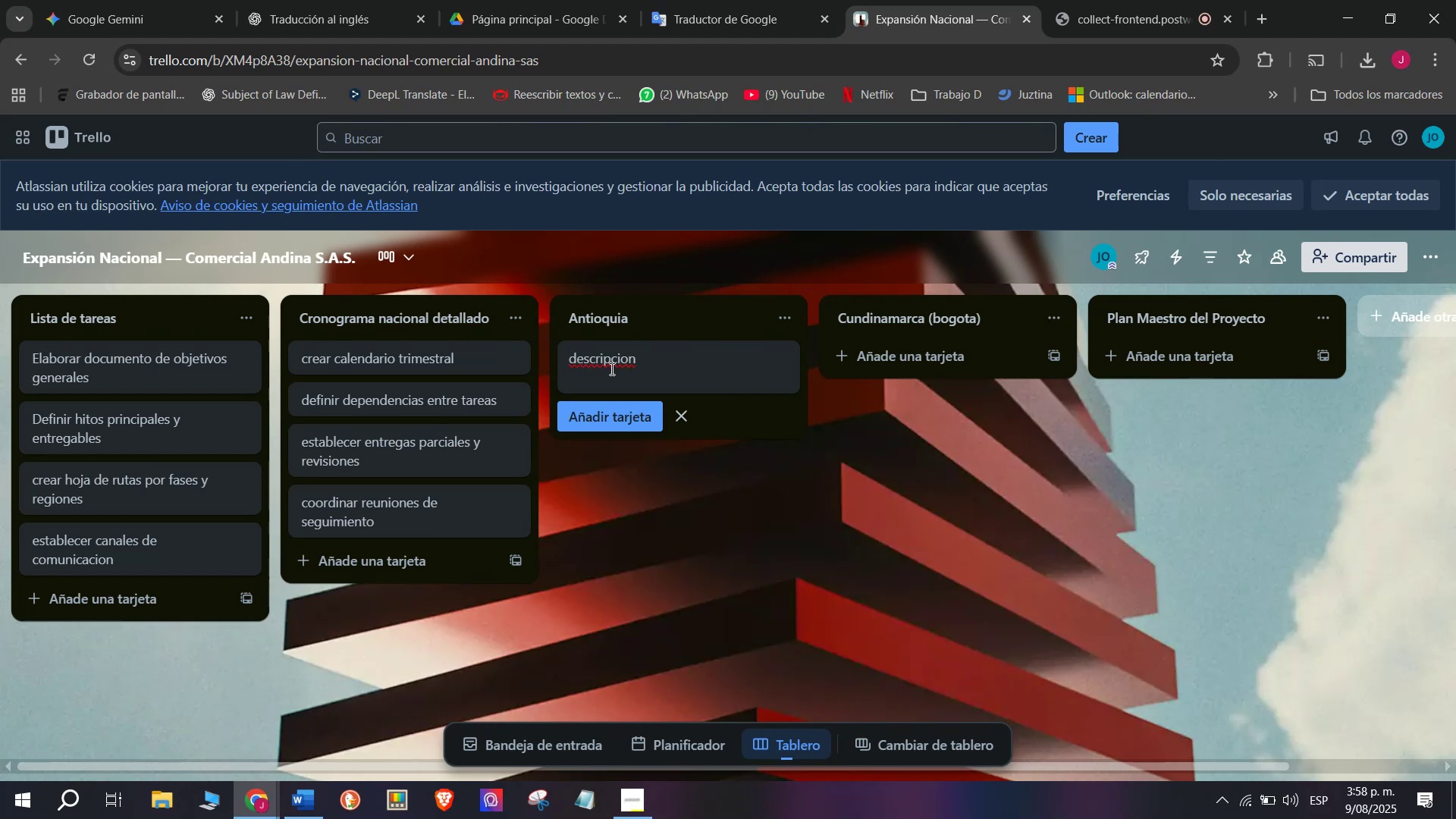 
right_click([609, 356])
 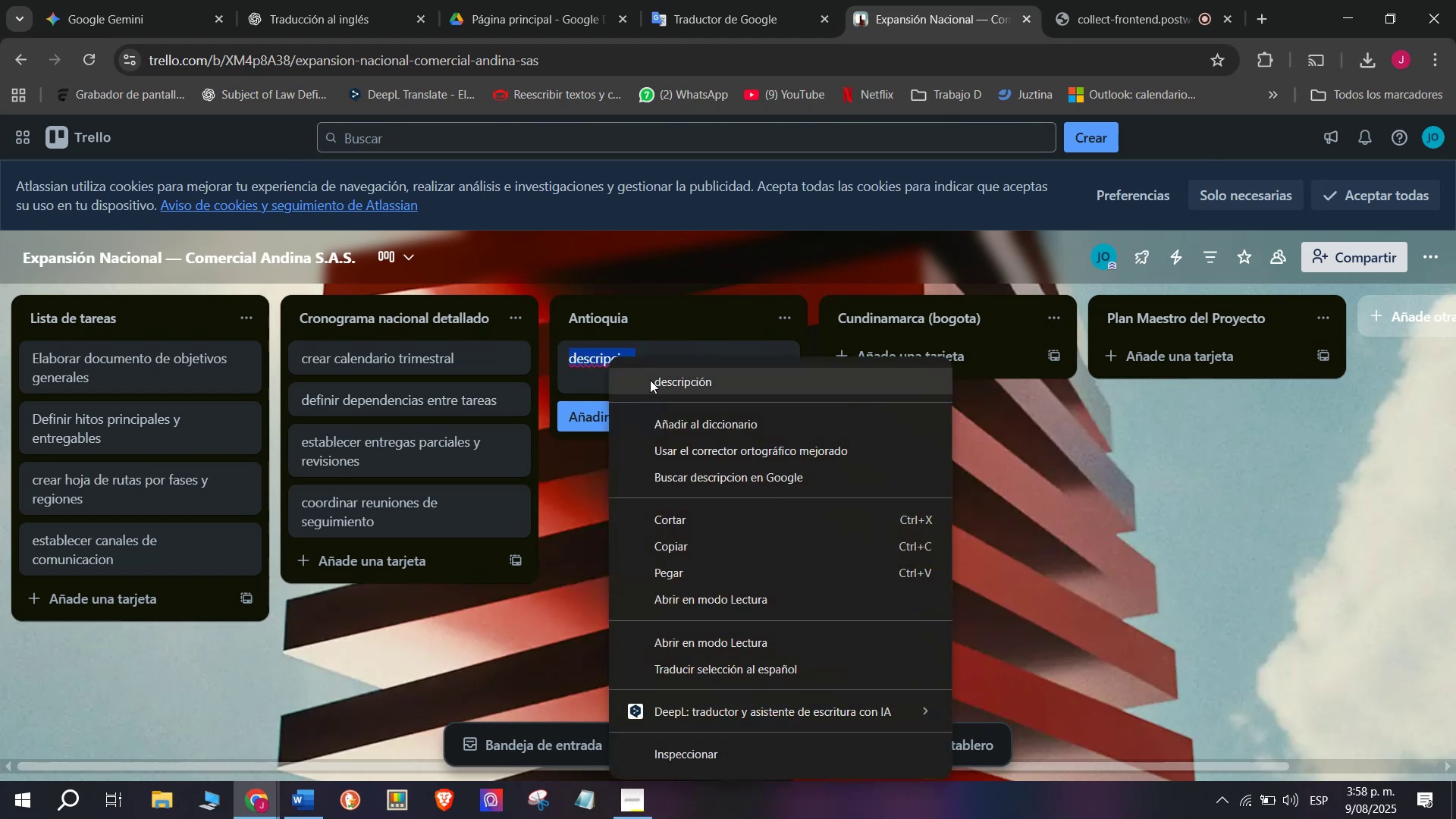 
left_click([662, 383])
 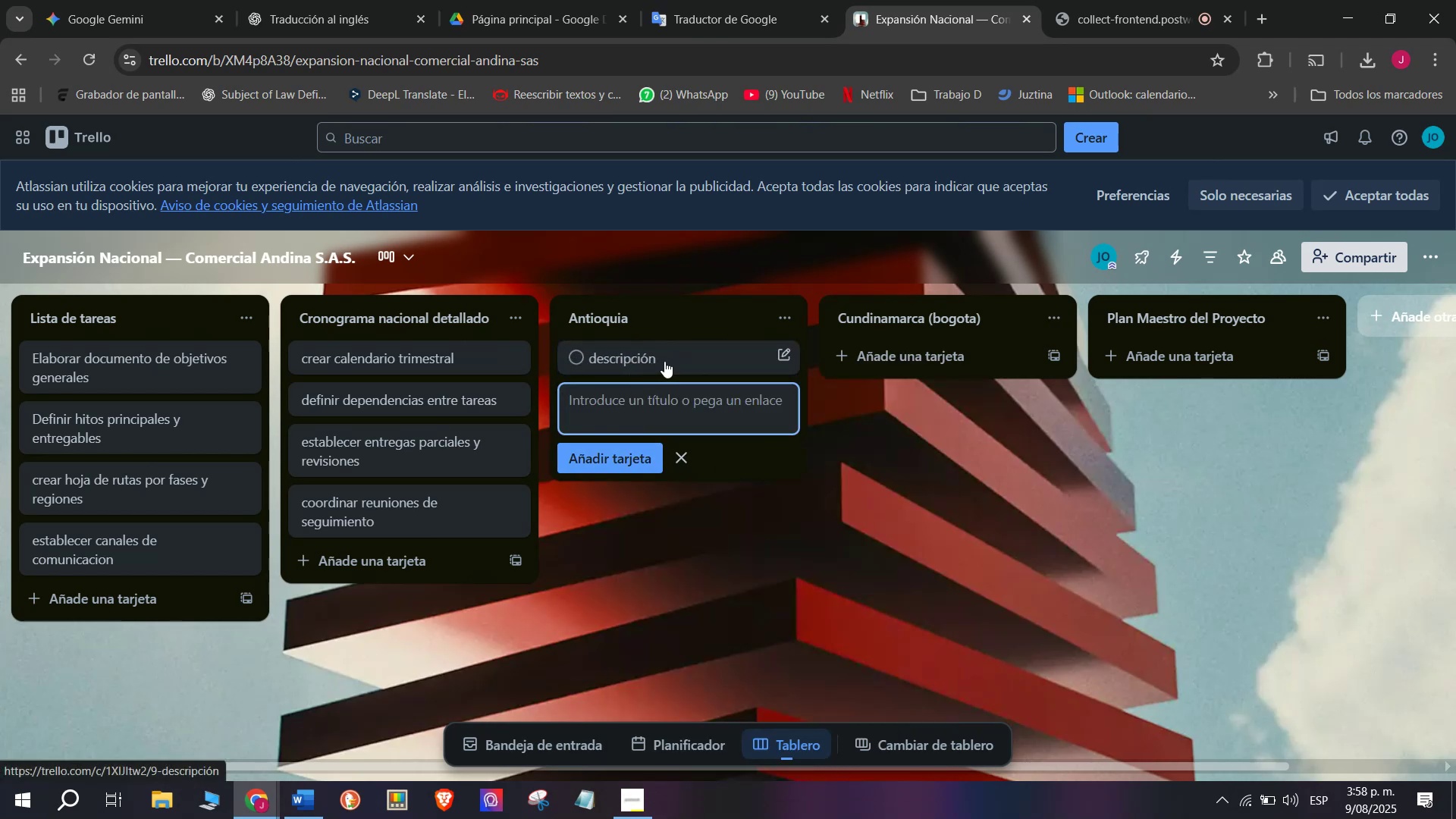 
left_click([726, 352])
 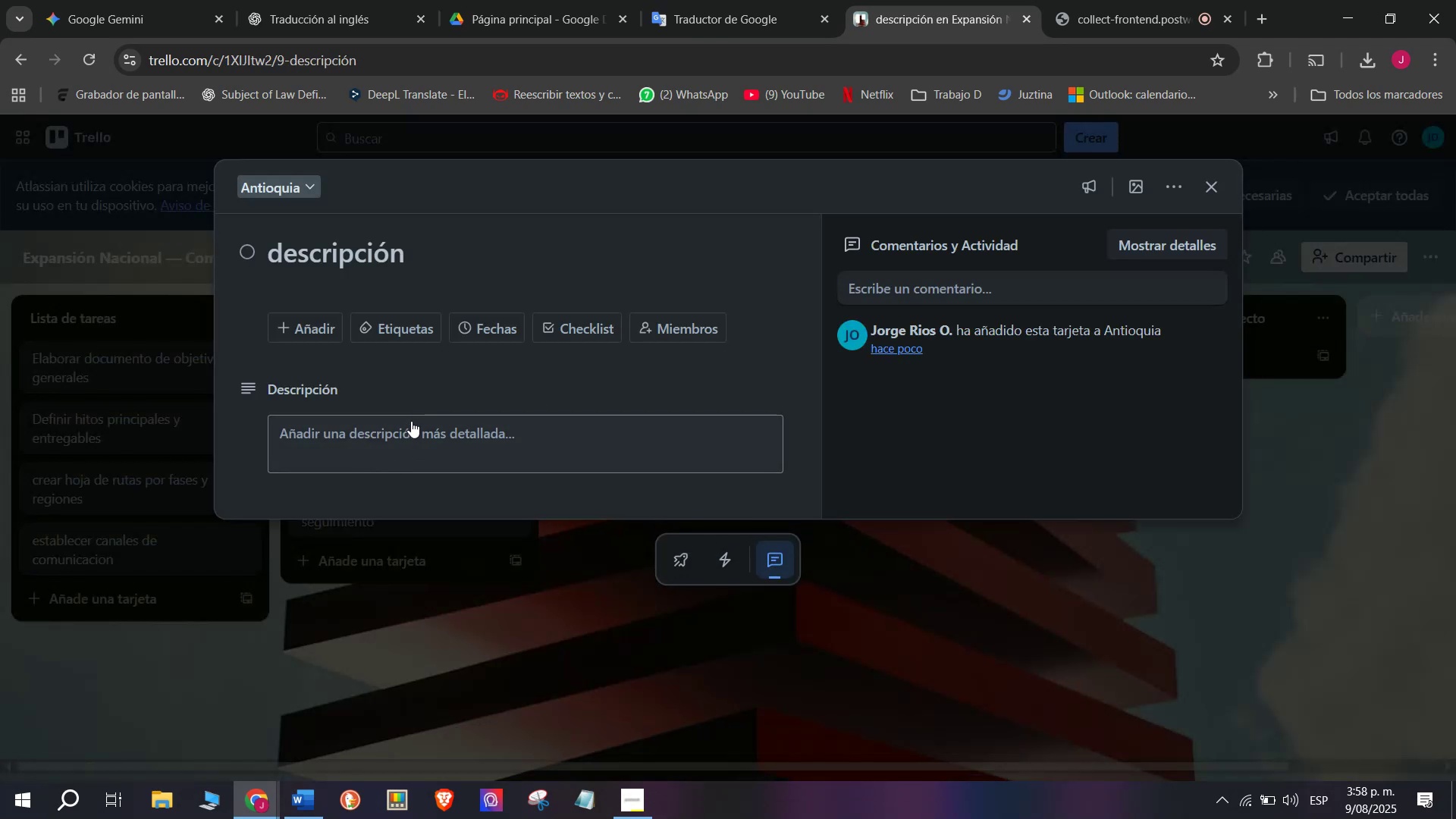 
left_click([419, 427])
 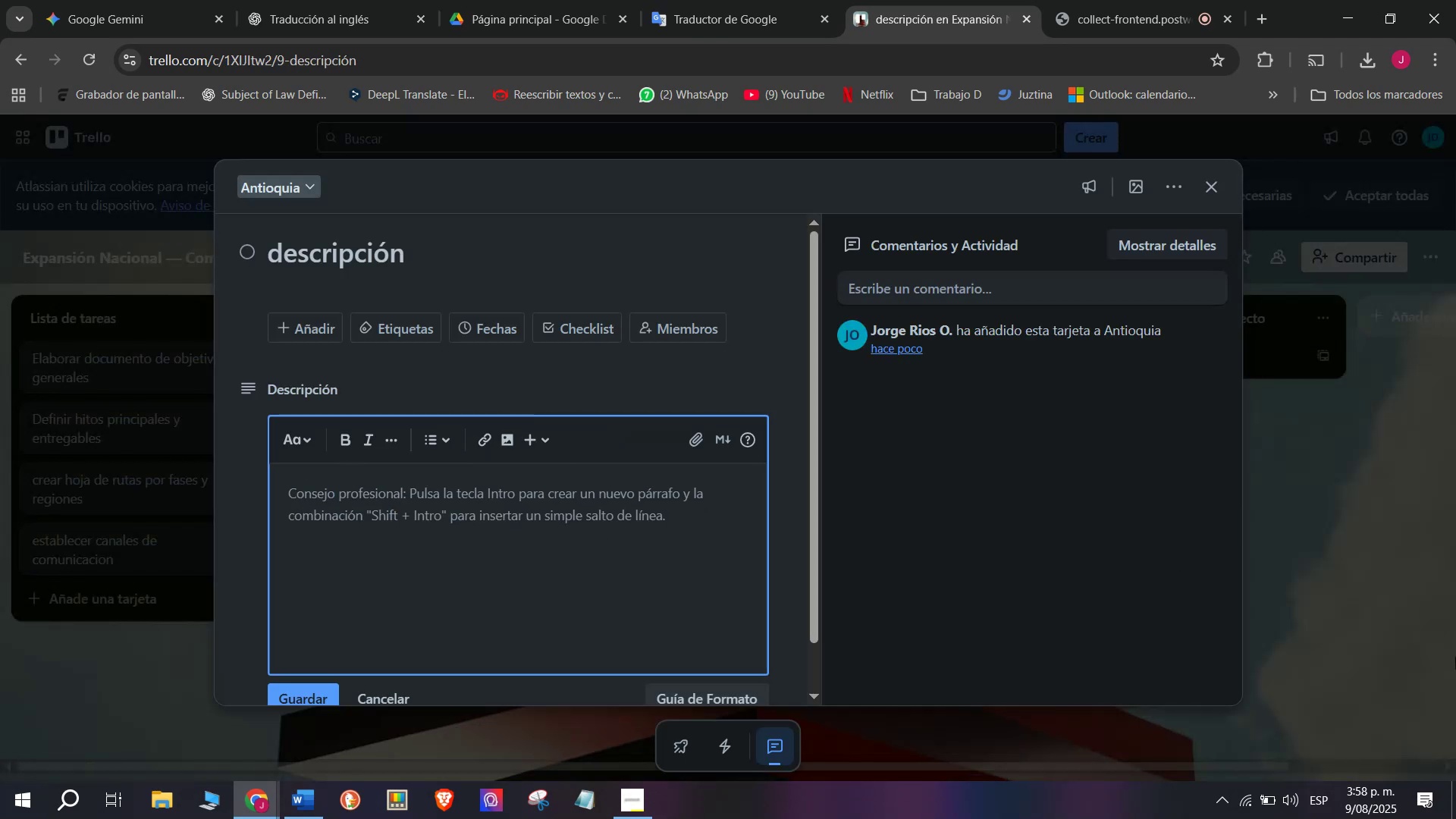 
type(Identificar y clasificar )
key(Backspace)
key(Backspace)
key(Backspace)
key(Backspace)
key(Backspace)
key(Backspace)
key(Backspace)
key(Backspace)
key(Backspace)
type(cion y clasificacion de v)
key(Backspace)
type(clientes segu)
key(Backspace)
key(Backspace)
key(Backspace)
key(Backspace)
type(potenciales en antiuoquia )
key(Backspace)
key(Backspace)
key(Backspace)
key(Backspace)
key(Backspace)
key(Backspace)
key(Backspace)
type(oquioa)
key(Backspace)
type( )
 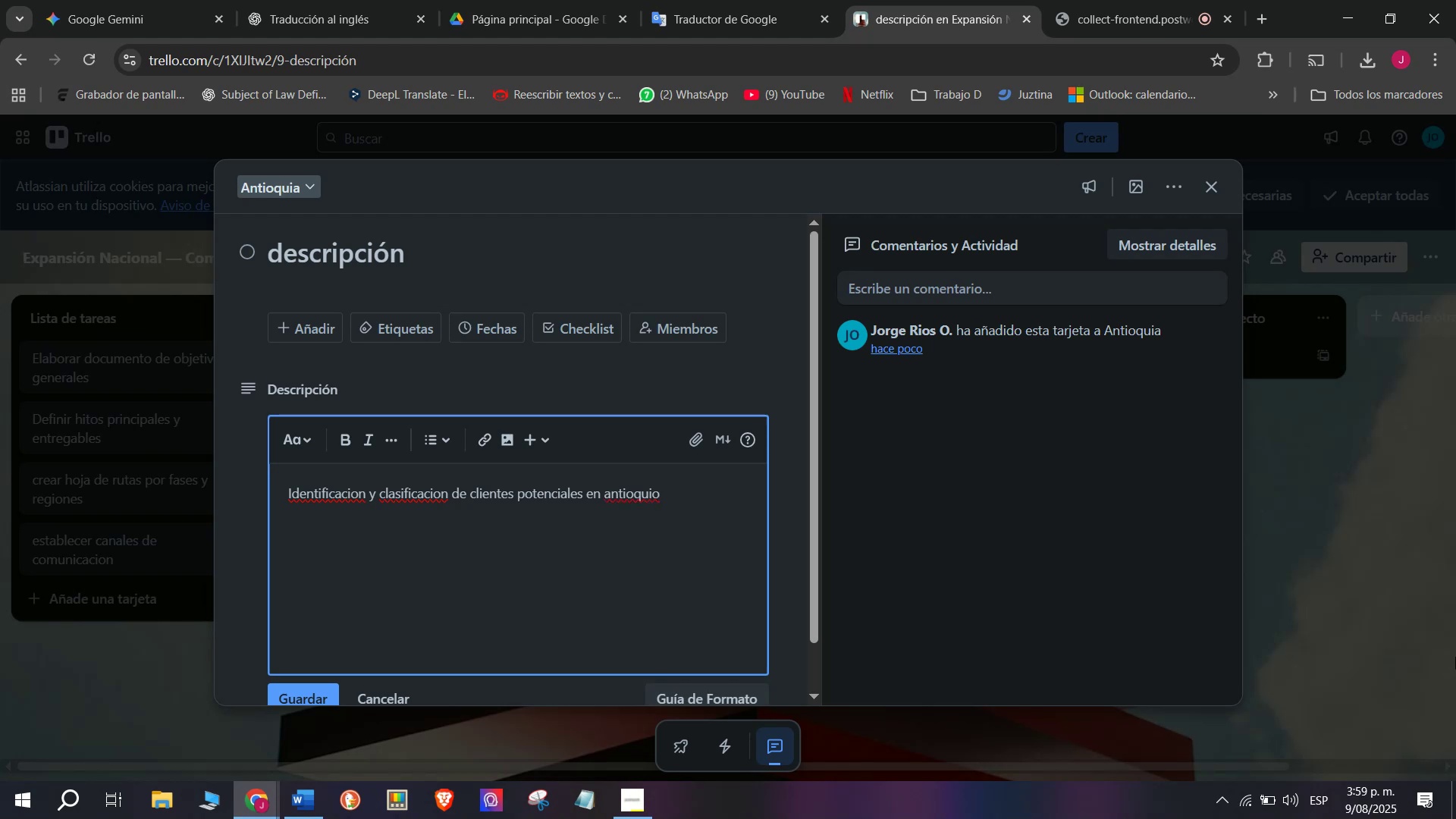 
right_click([624, 495])
 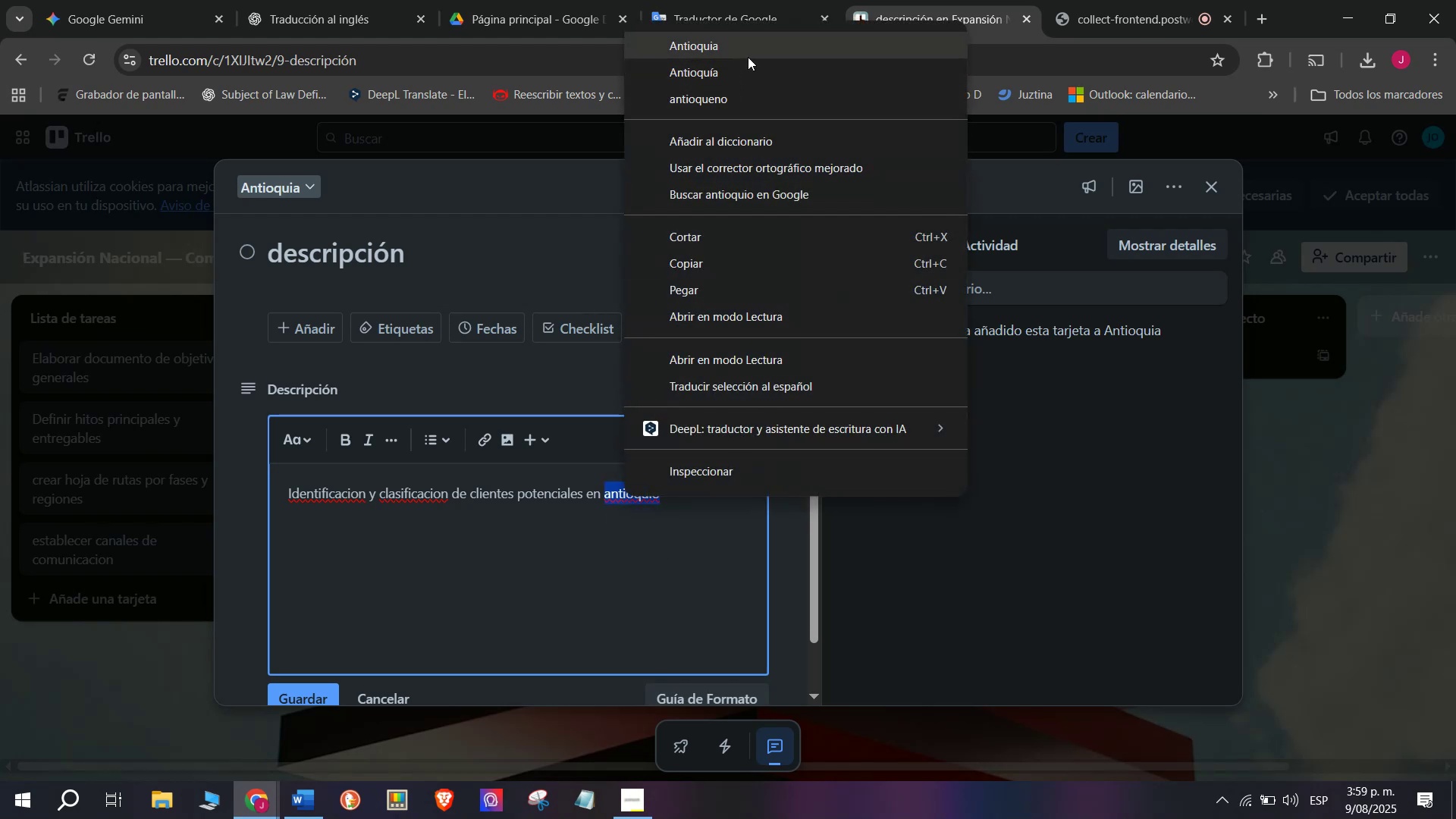 
left_click([749, 50])
 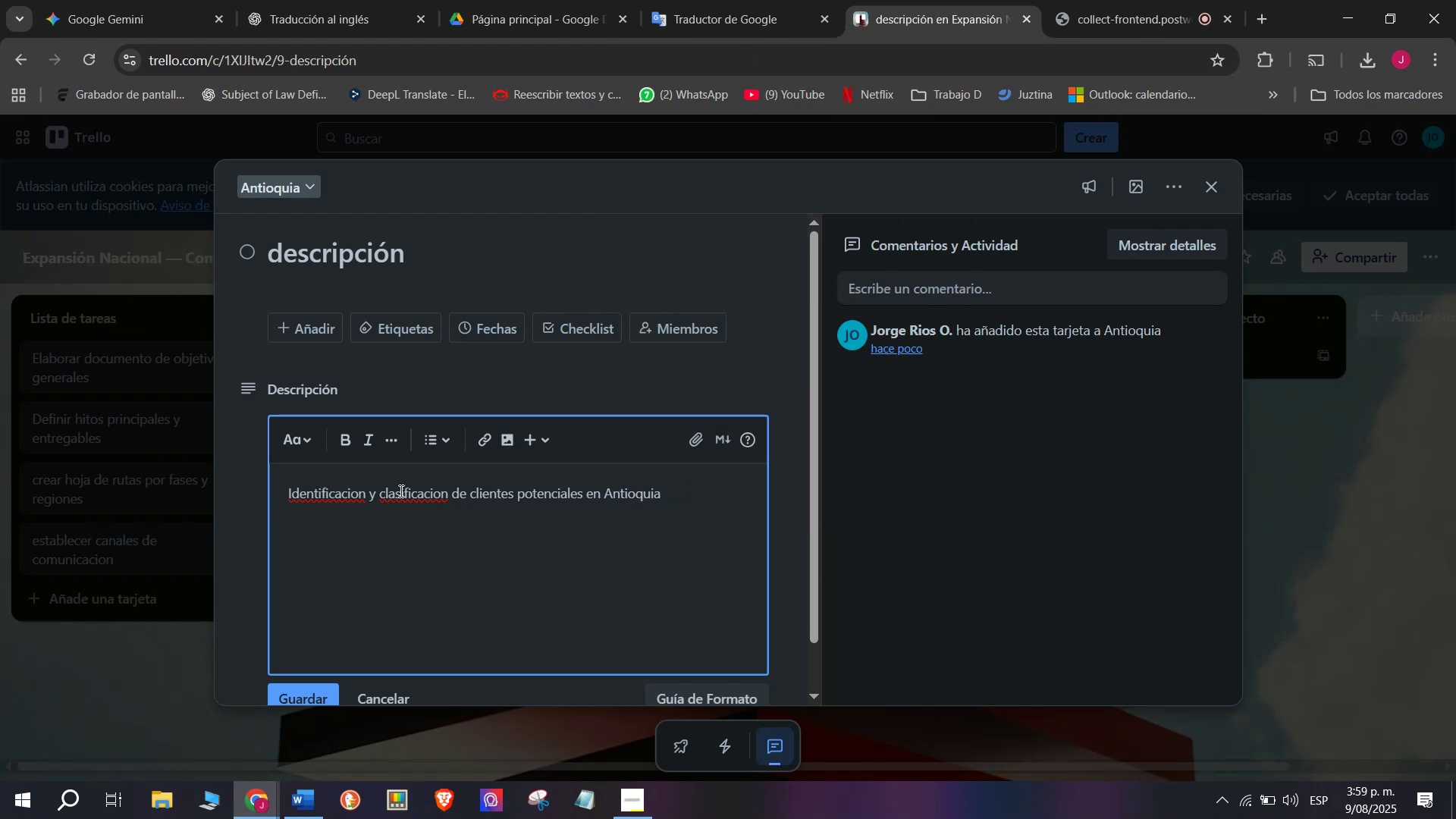 
right_click([425, 486])
 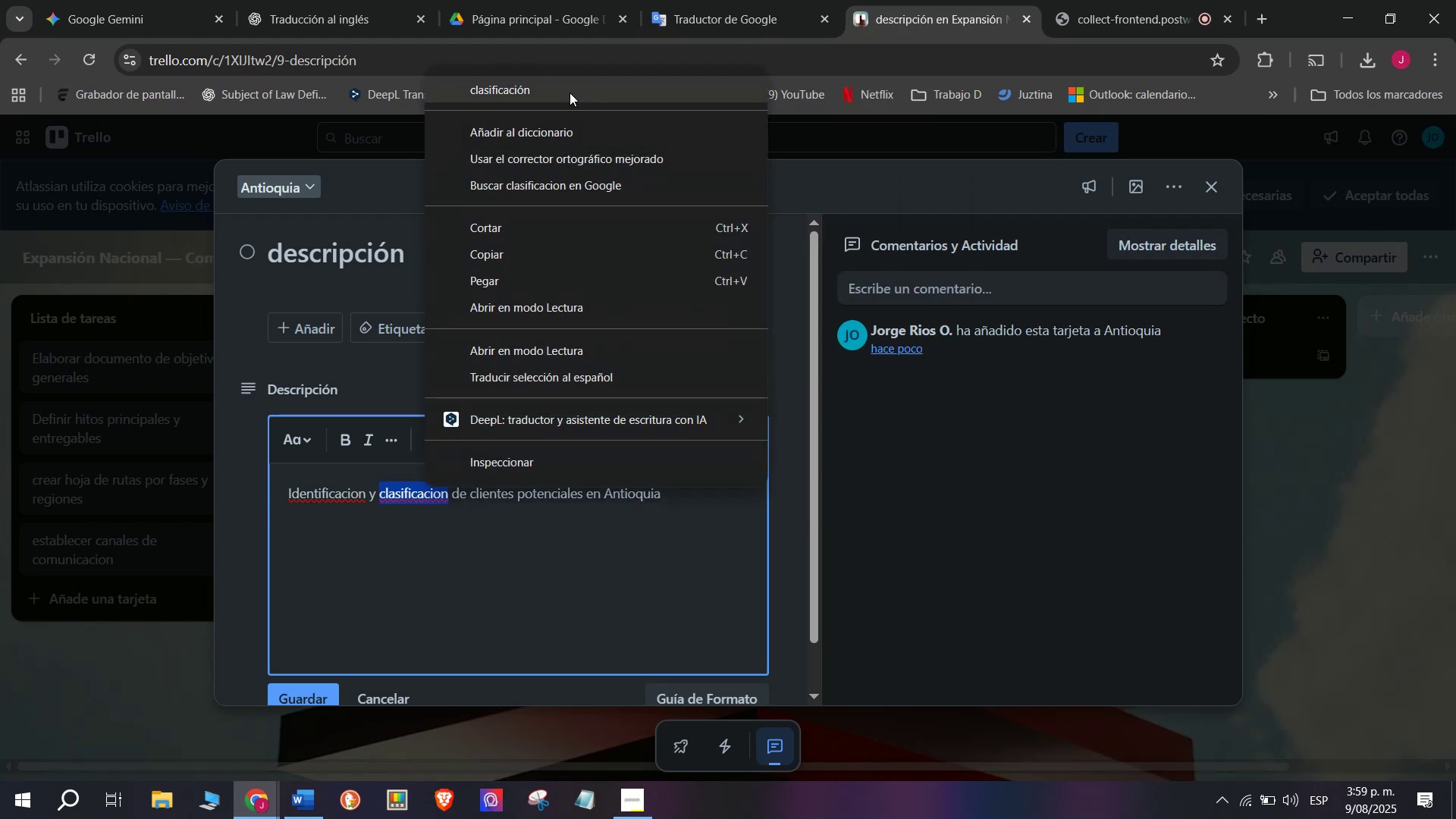 
left_click([570, 93])
 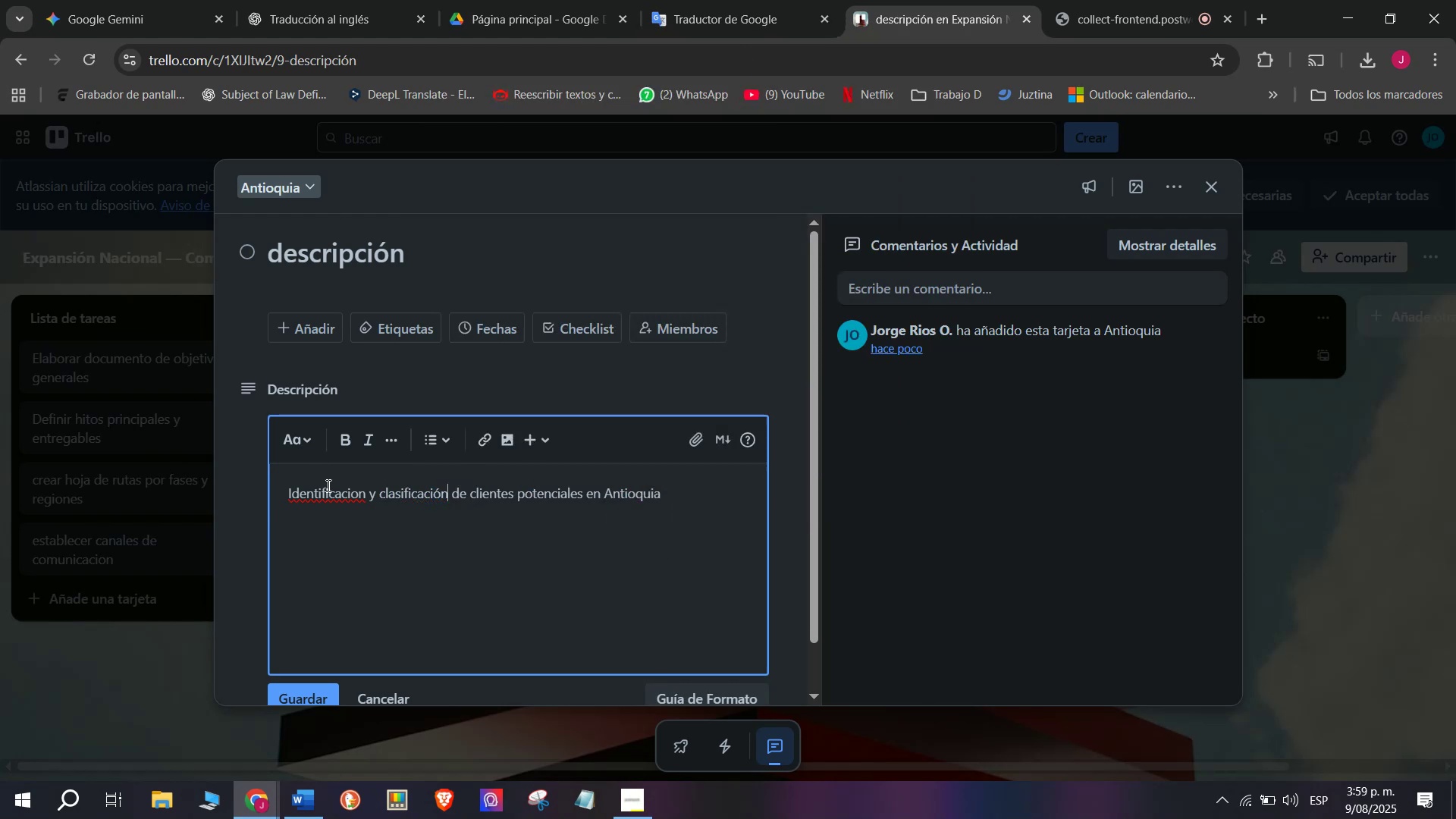 
right_click([327, 485])
 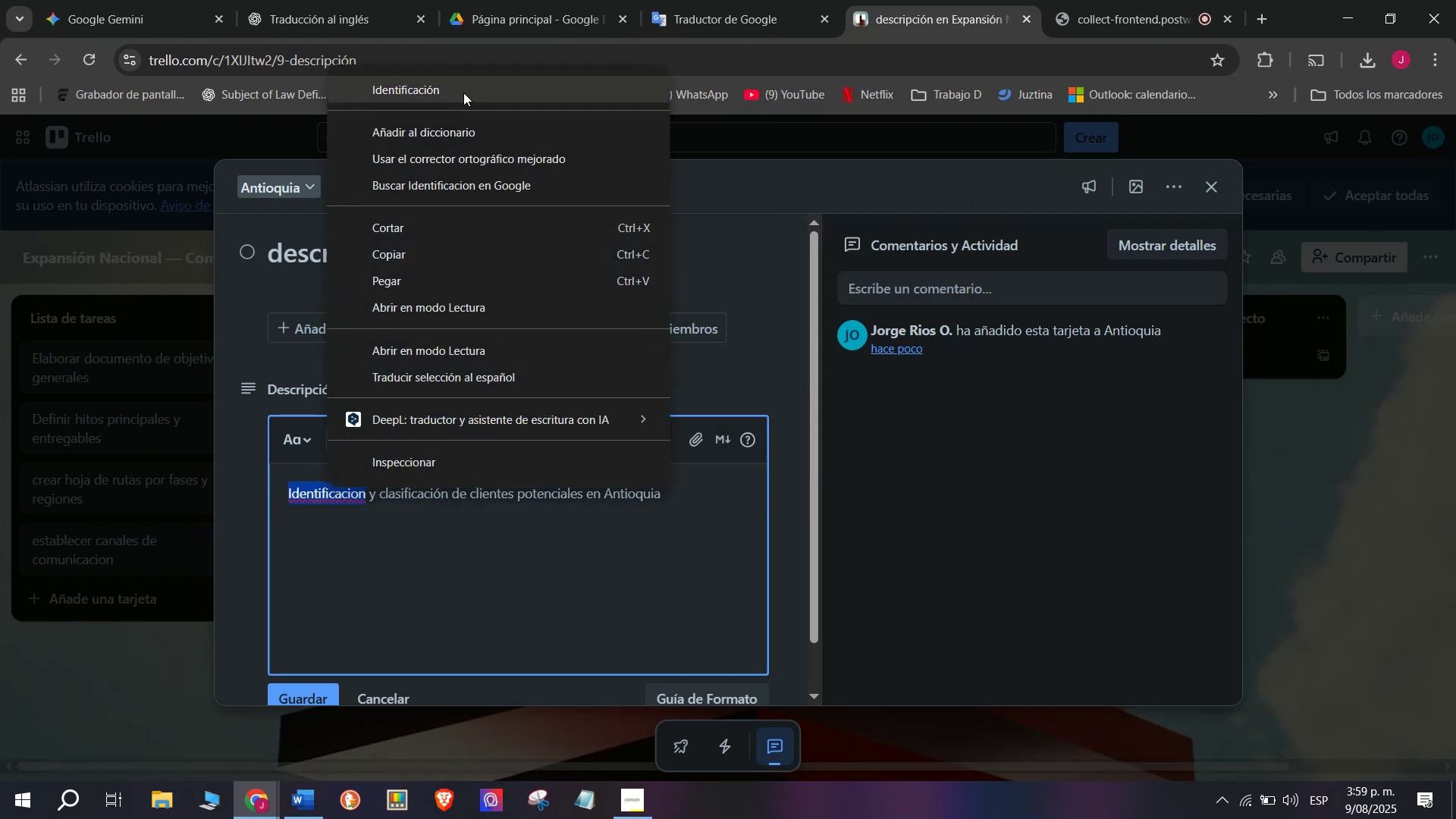 
left_click([463, 93])
 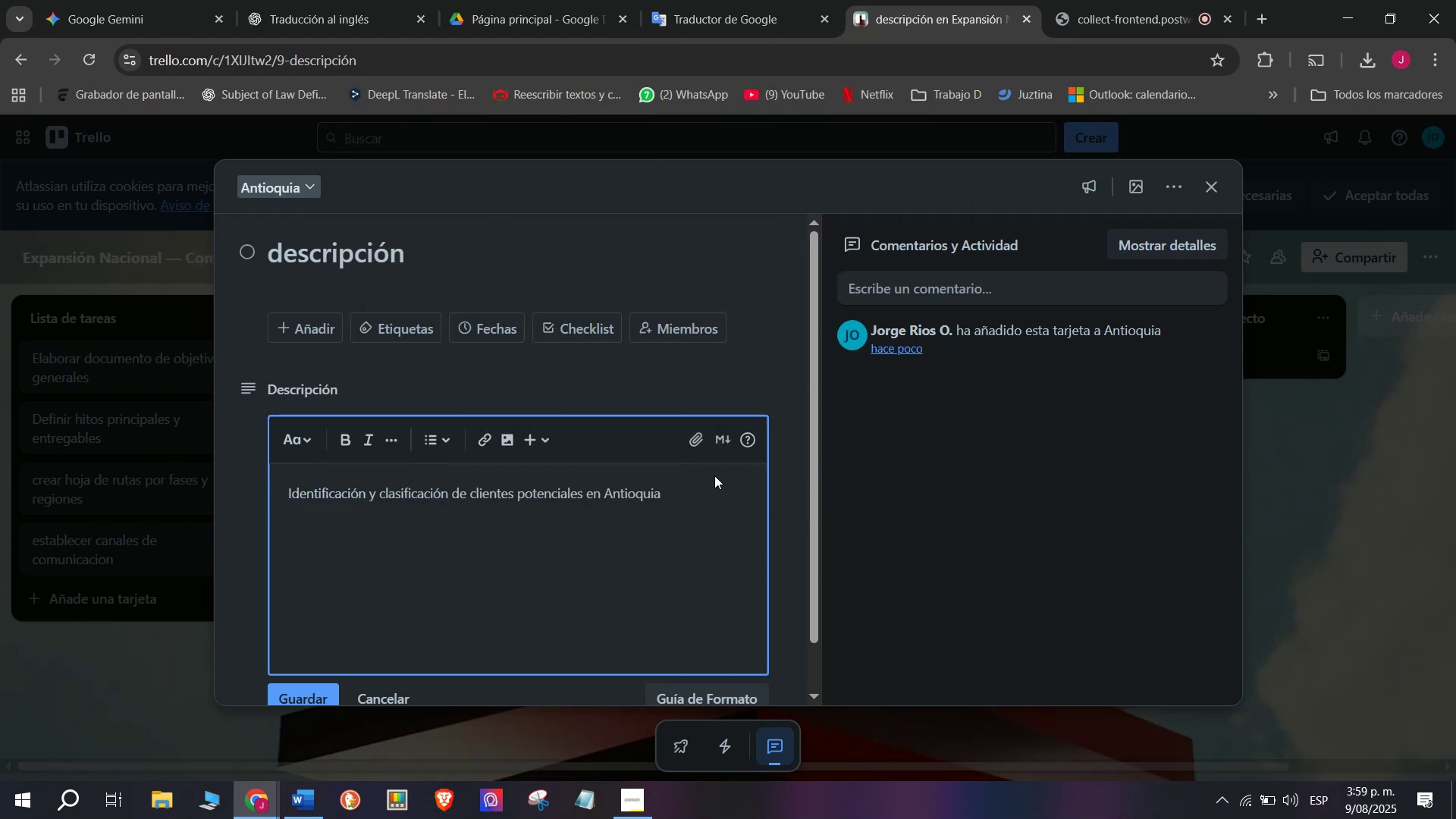 
left_click([701, 494])
 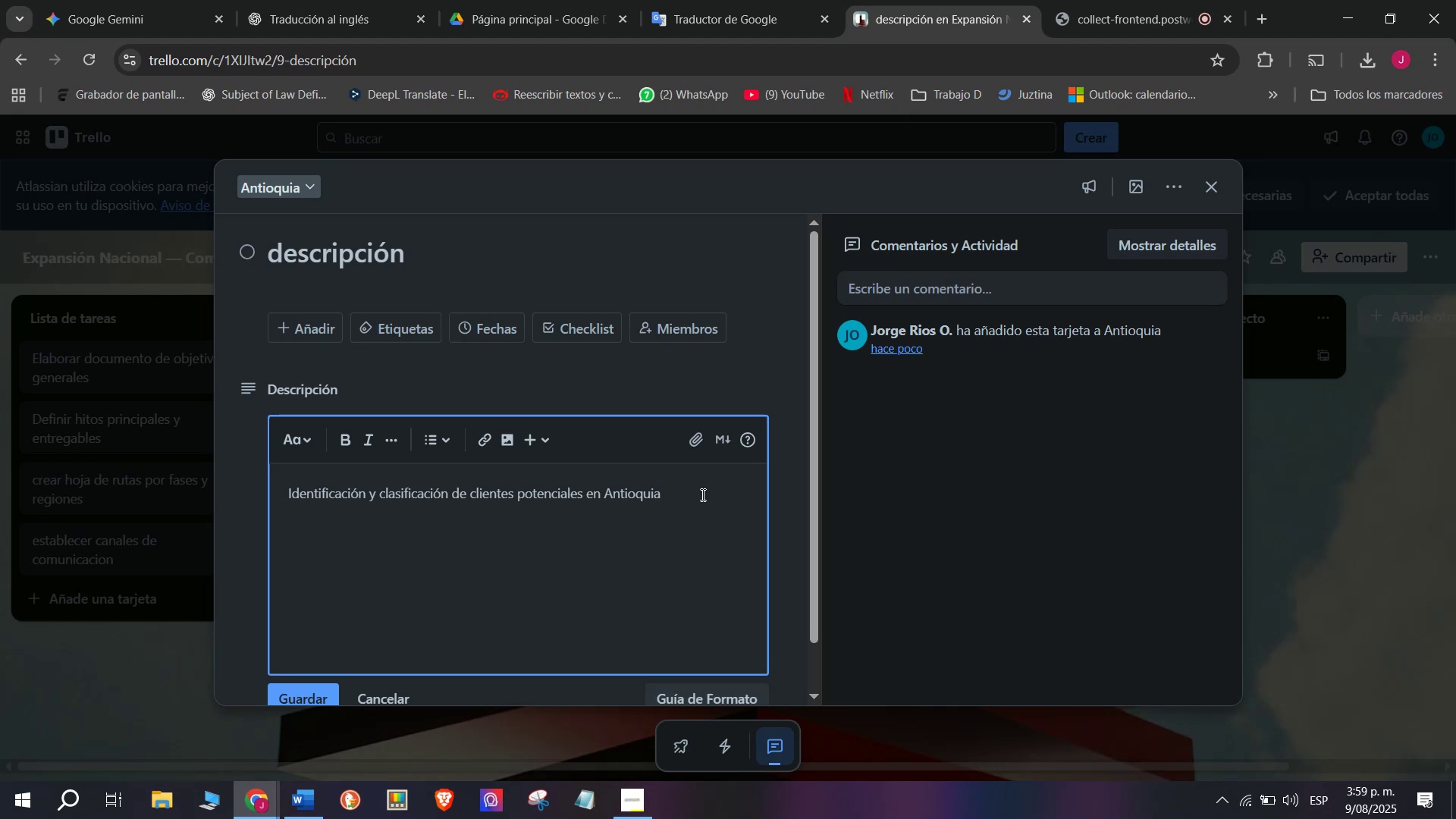 
wait(8.07)
 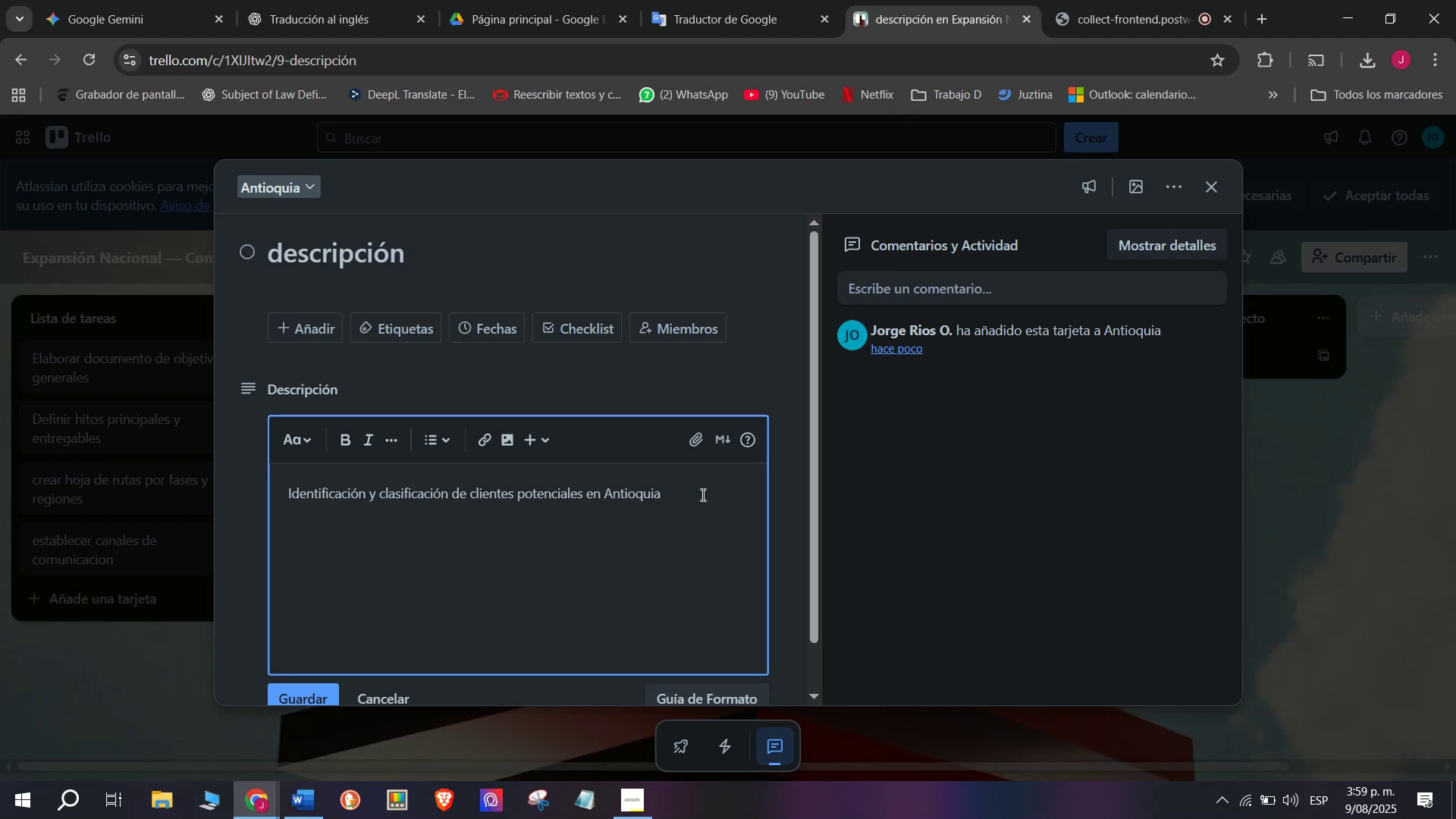 
left_click([457, 363])
 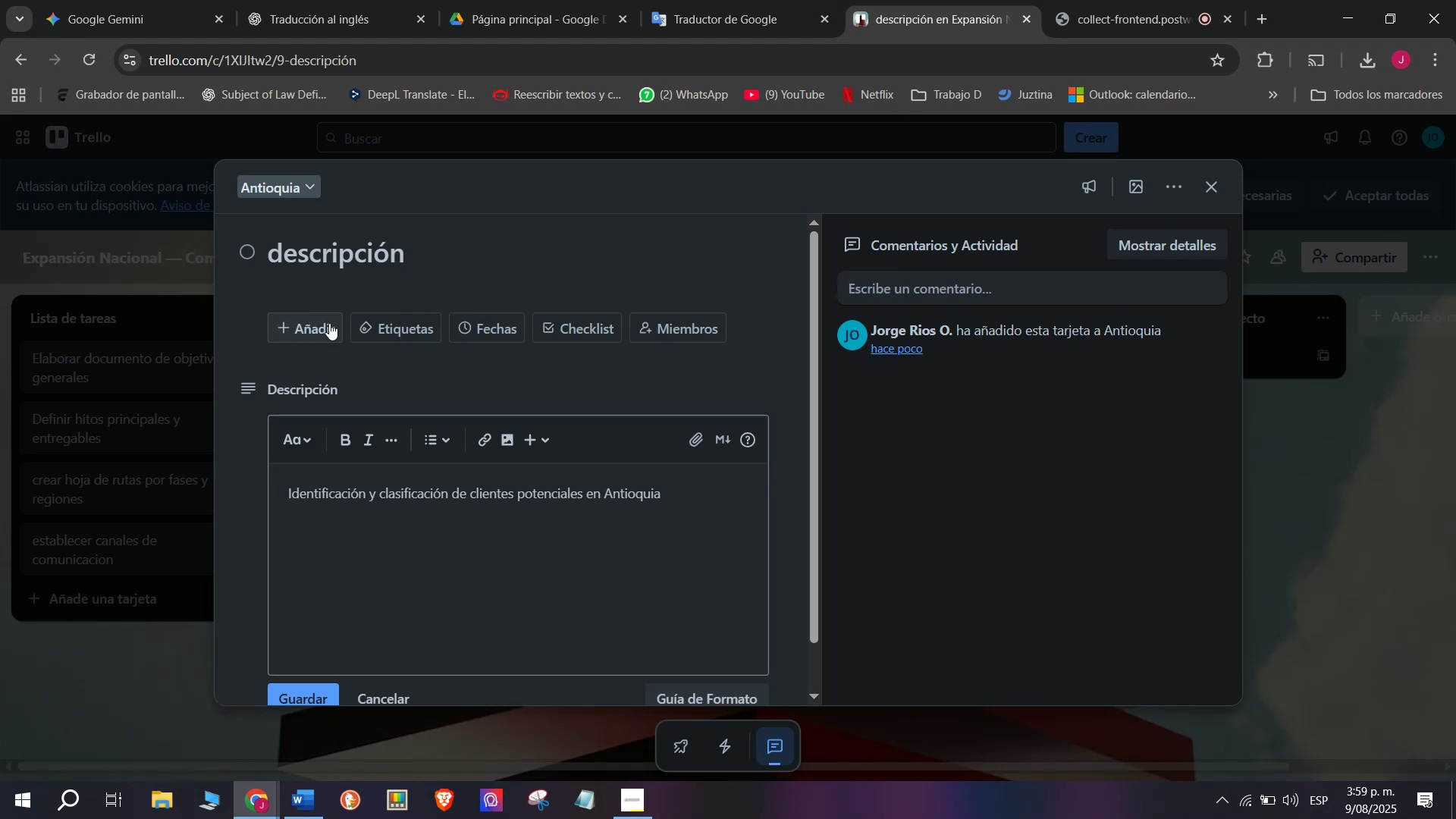 
scroll: coordinate [490, 511], scroll_direction: down, amount: 3.0
 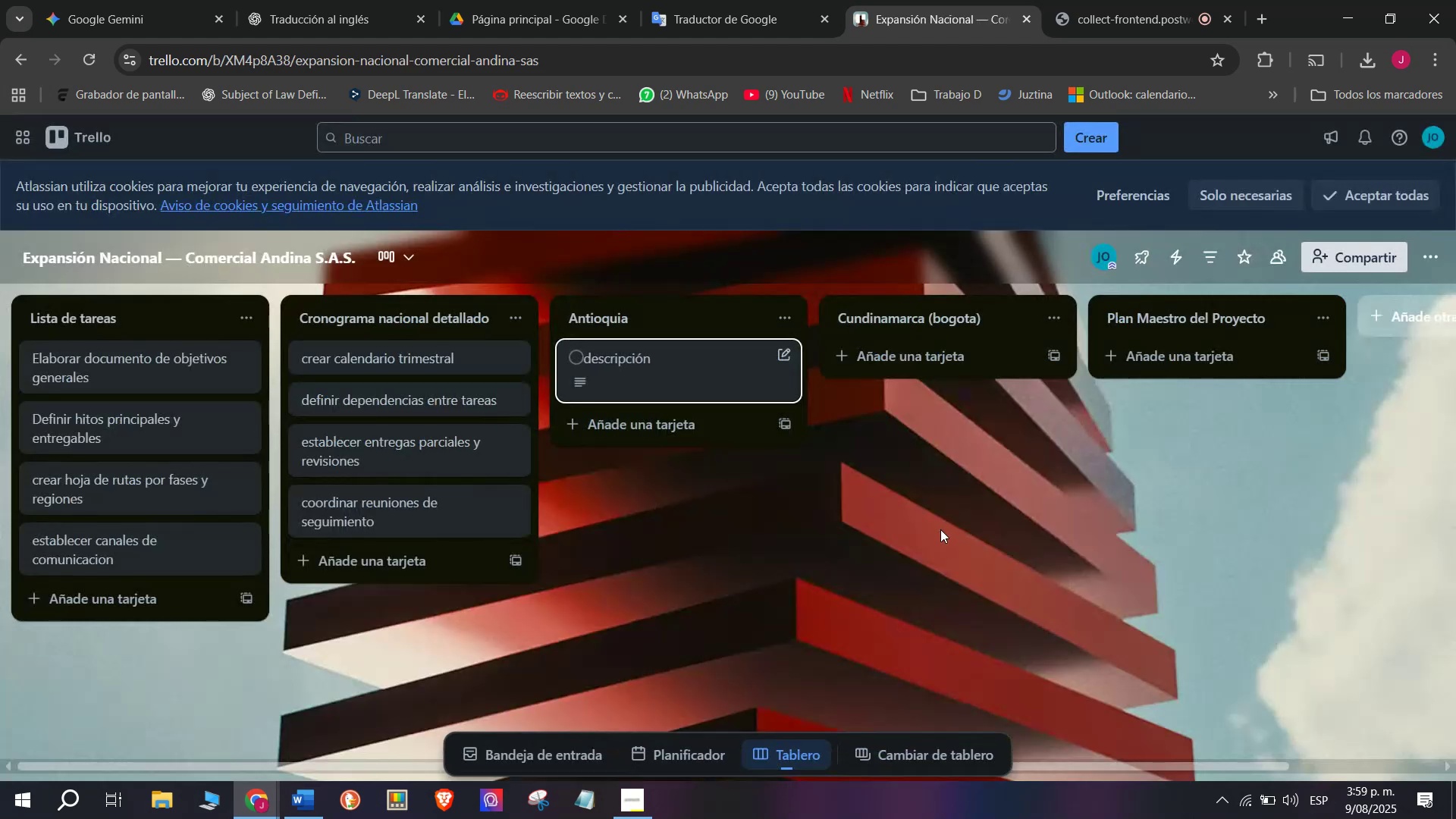 
left_click([657, 425])
 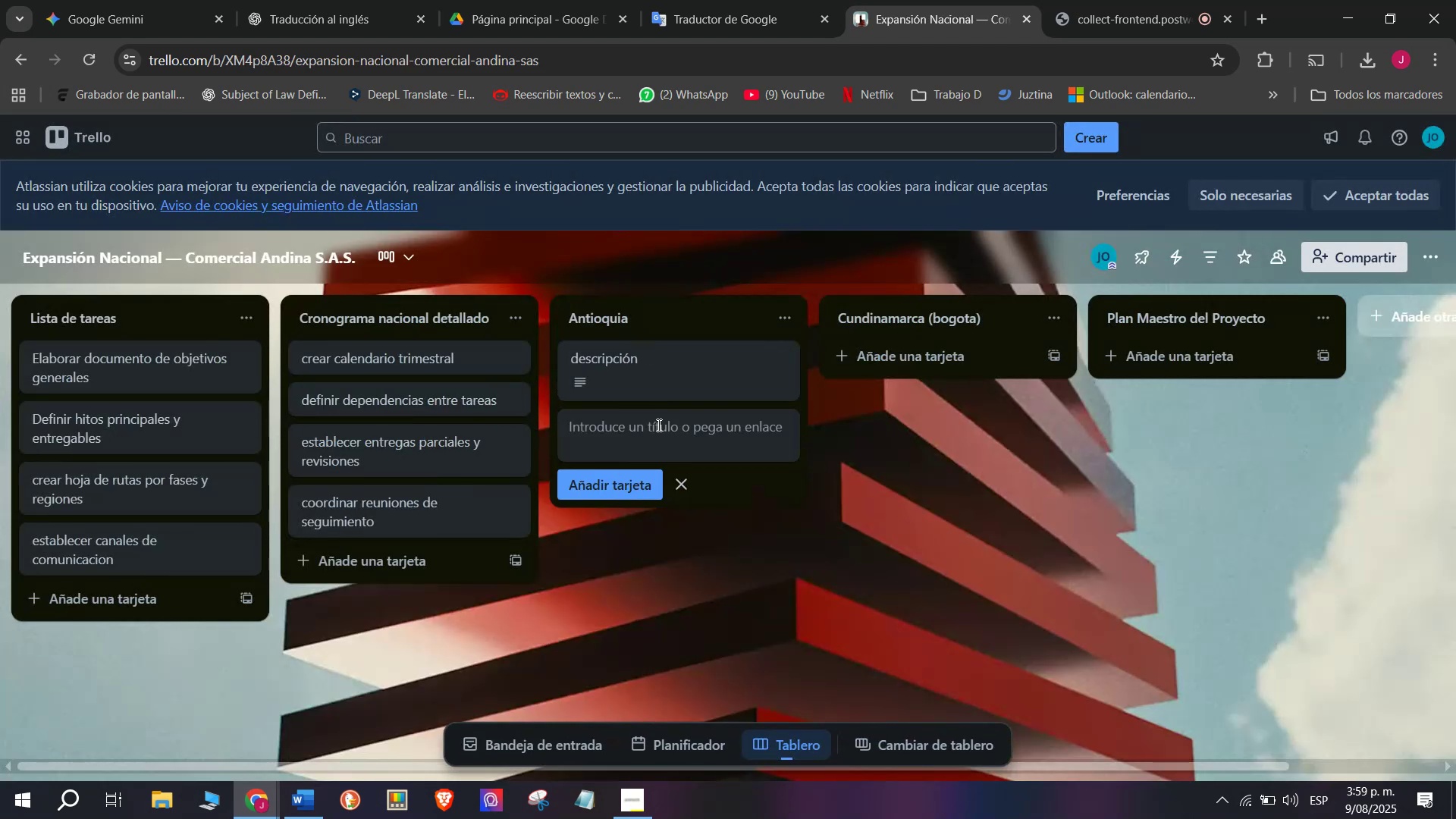 
type(Objer)
key(Backspace)
type(tivos)
 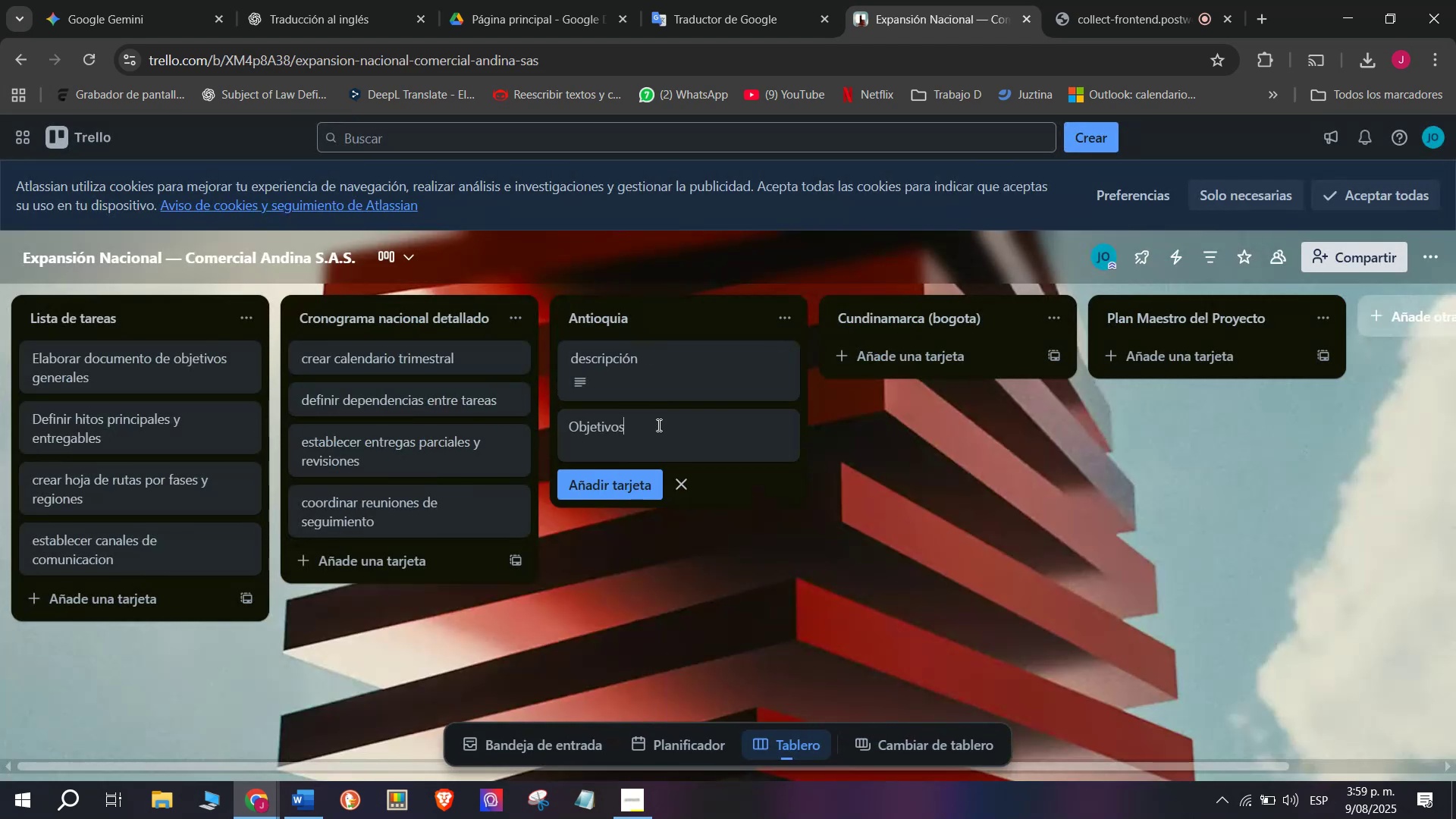 
key(Enter)
 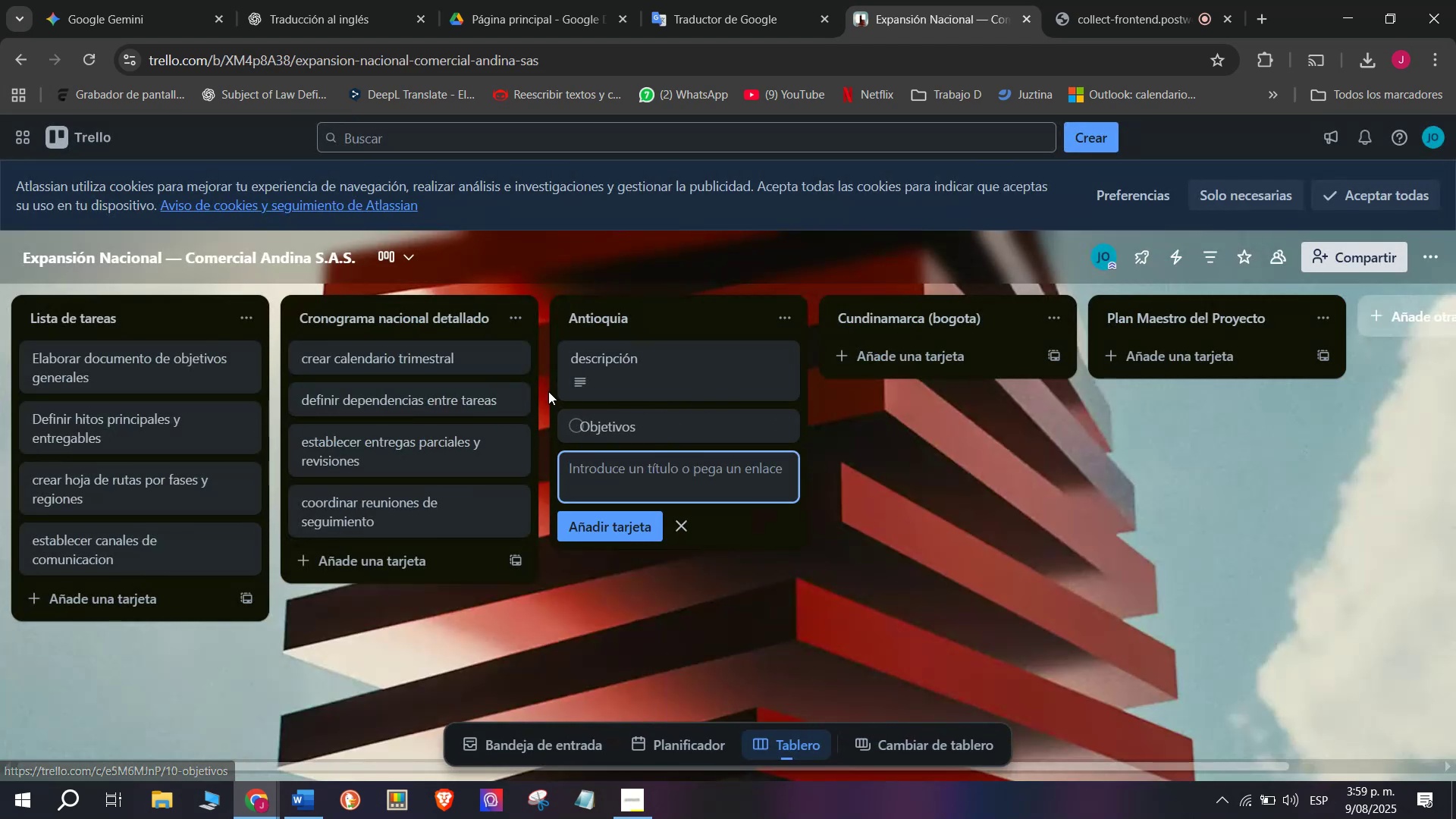 
left_click([579, 383])
 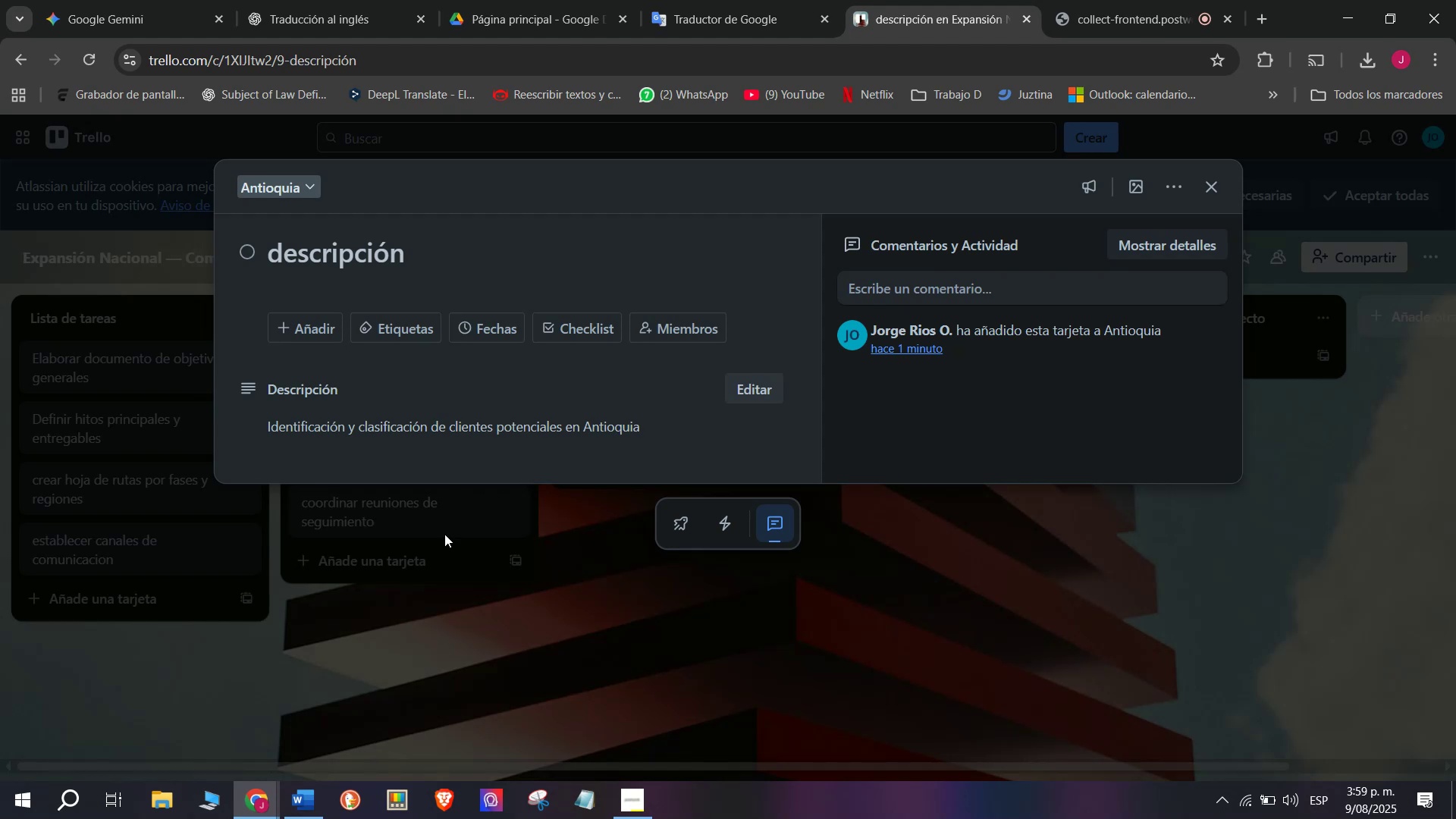 
left_click([575, 585])
 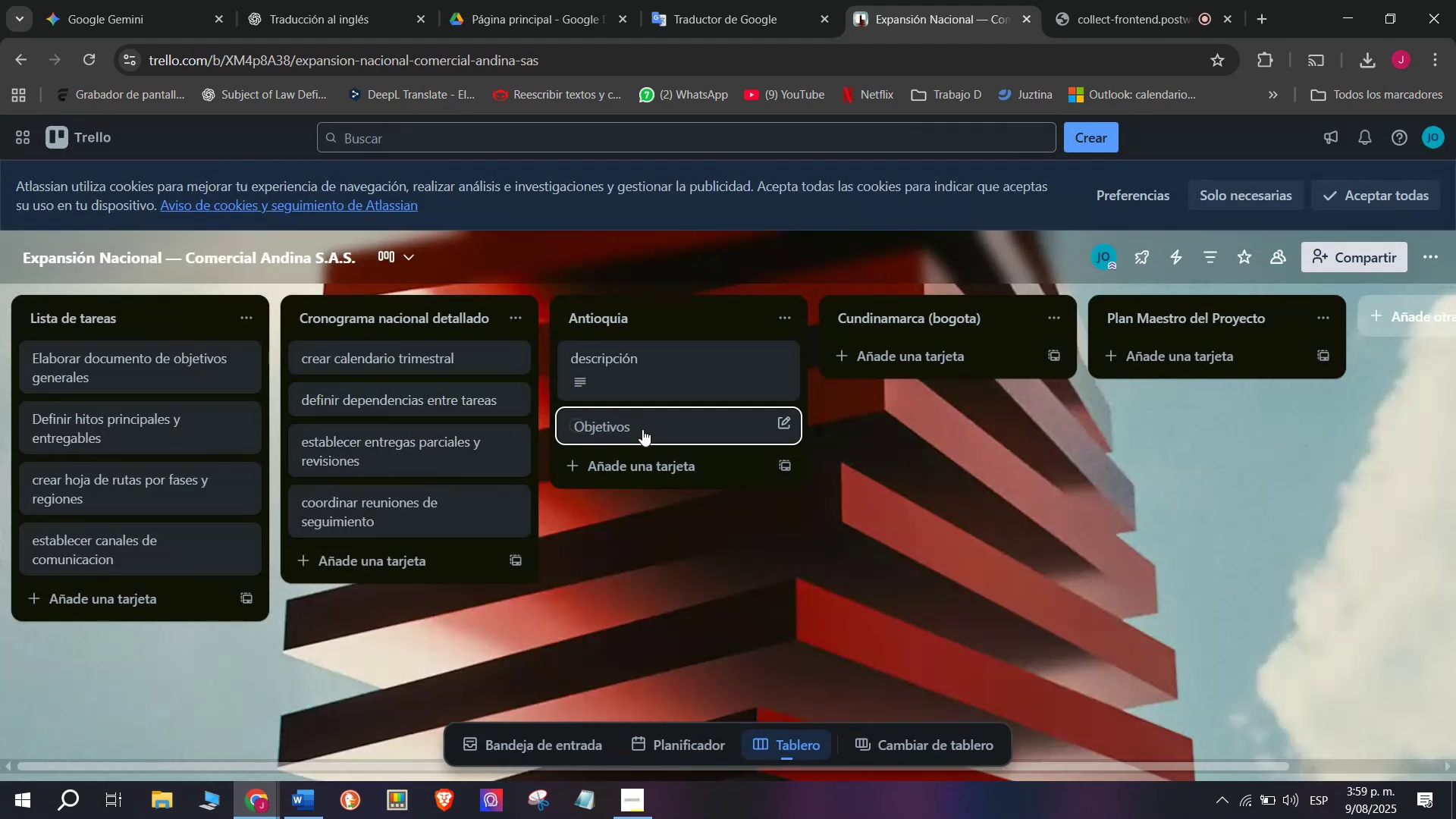 
left_click([642, 425])
 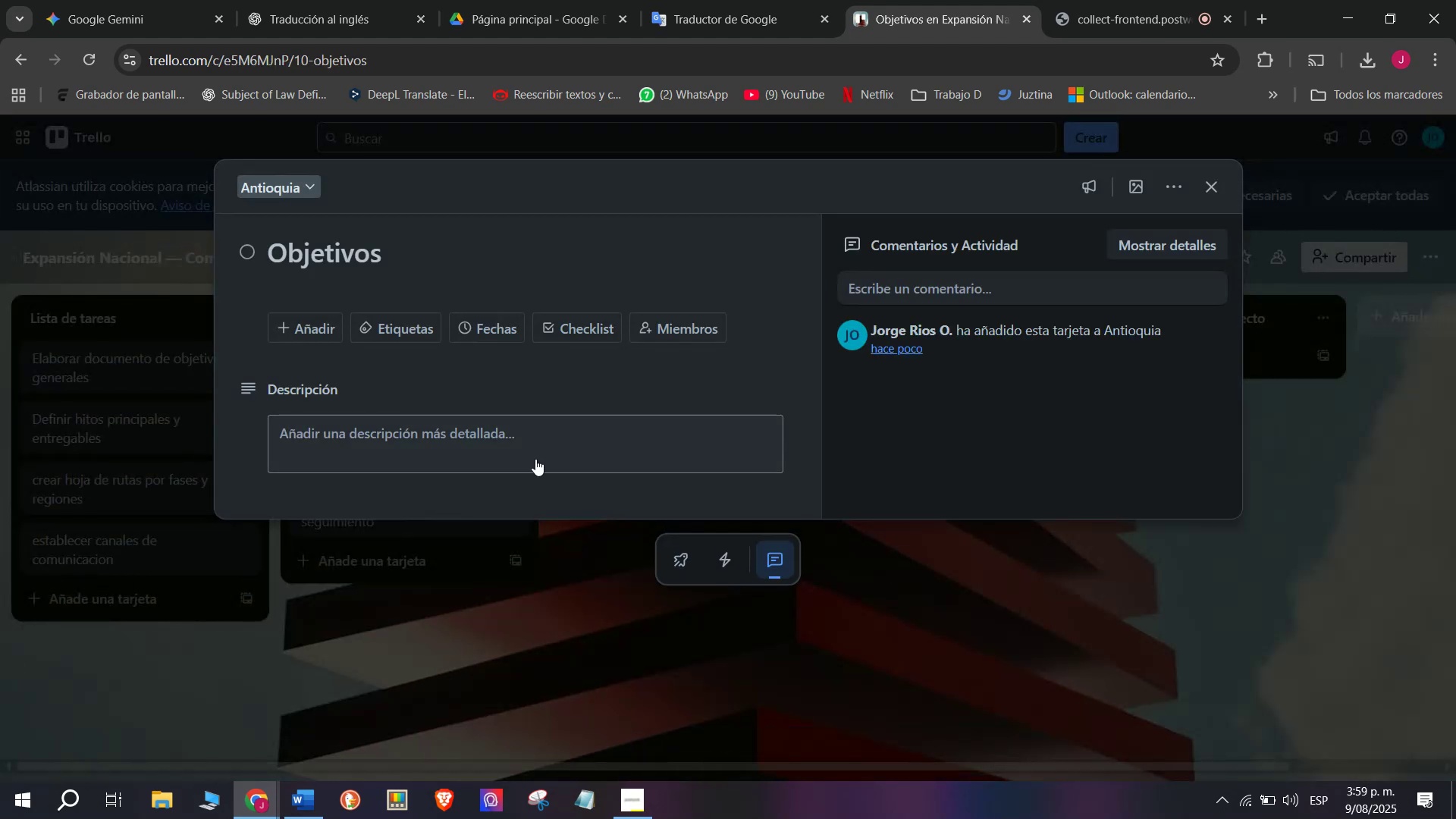 
left_click([535, 459])
 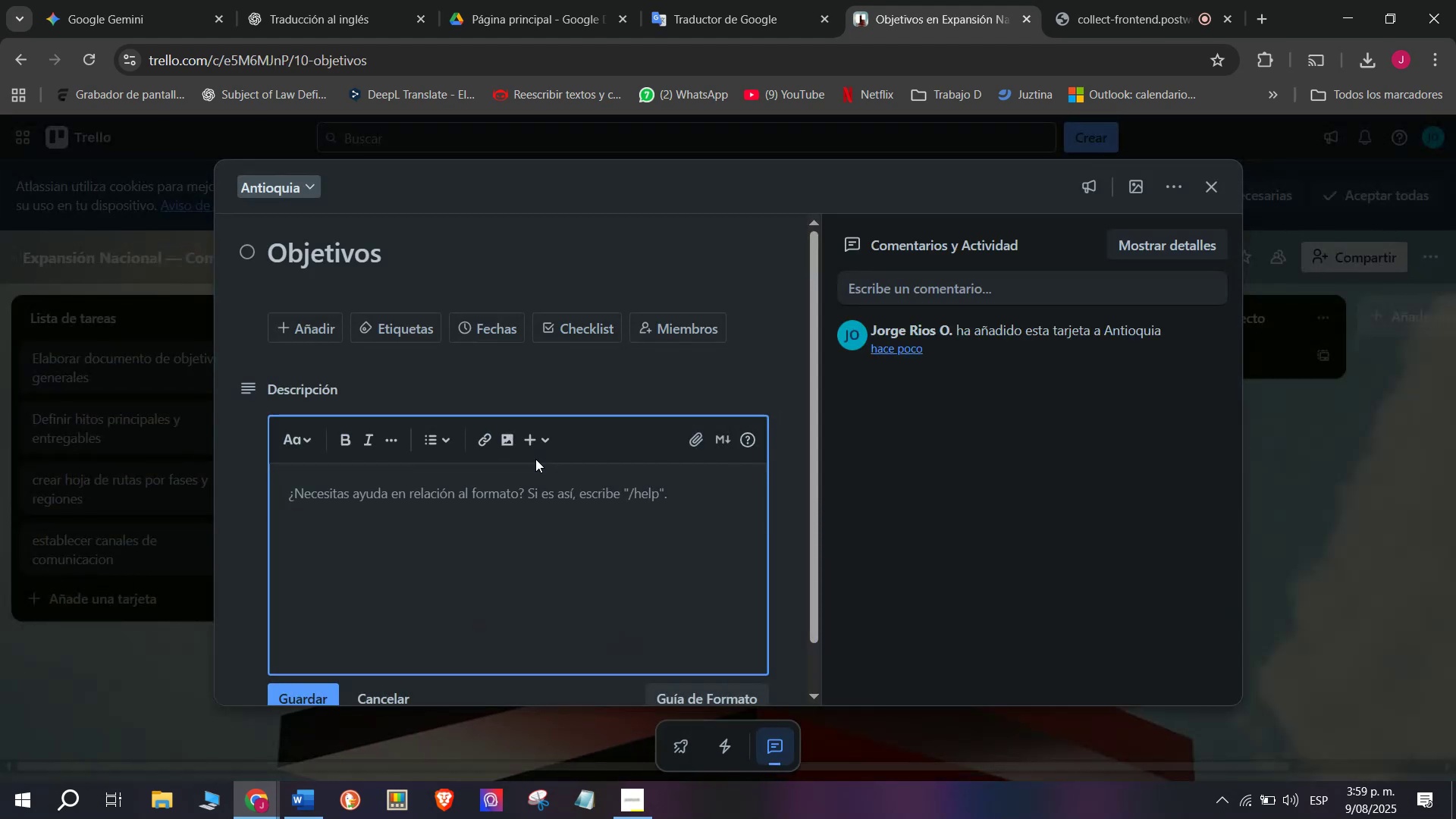 
wait(5.35)
 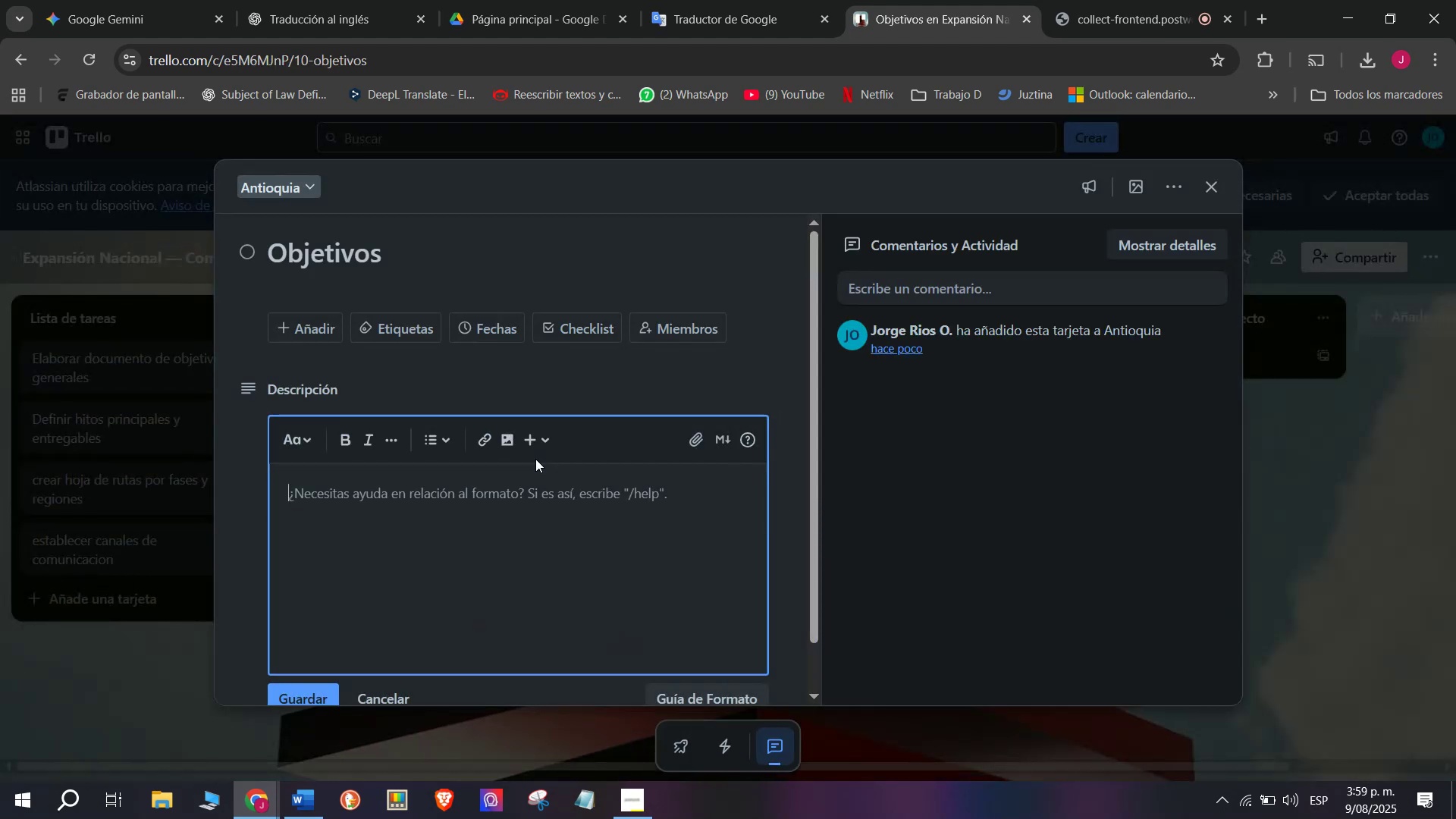 
type(el objetivbo)
key(Backspace)
key(Backspace)
type(o es)
 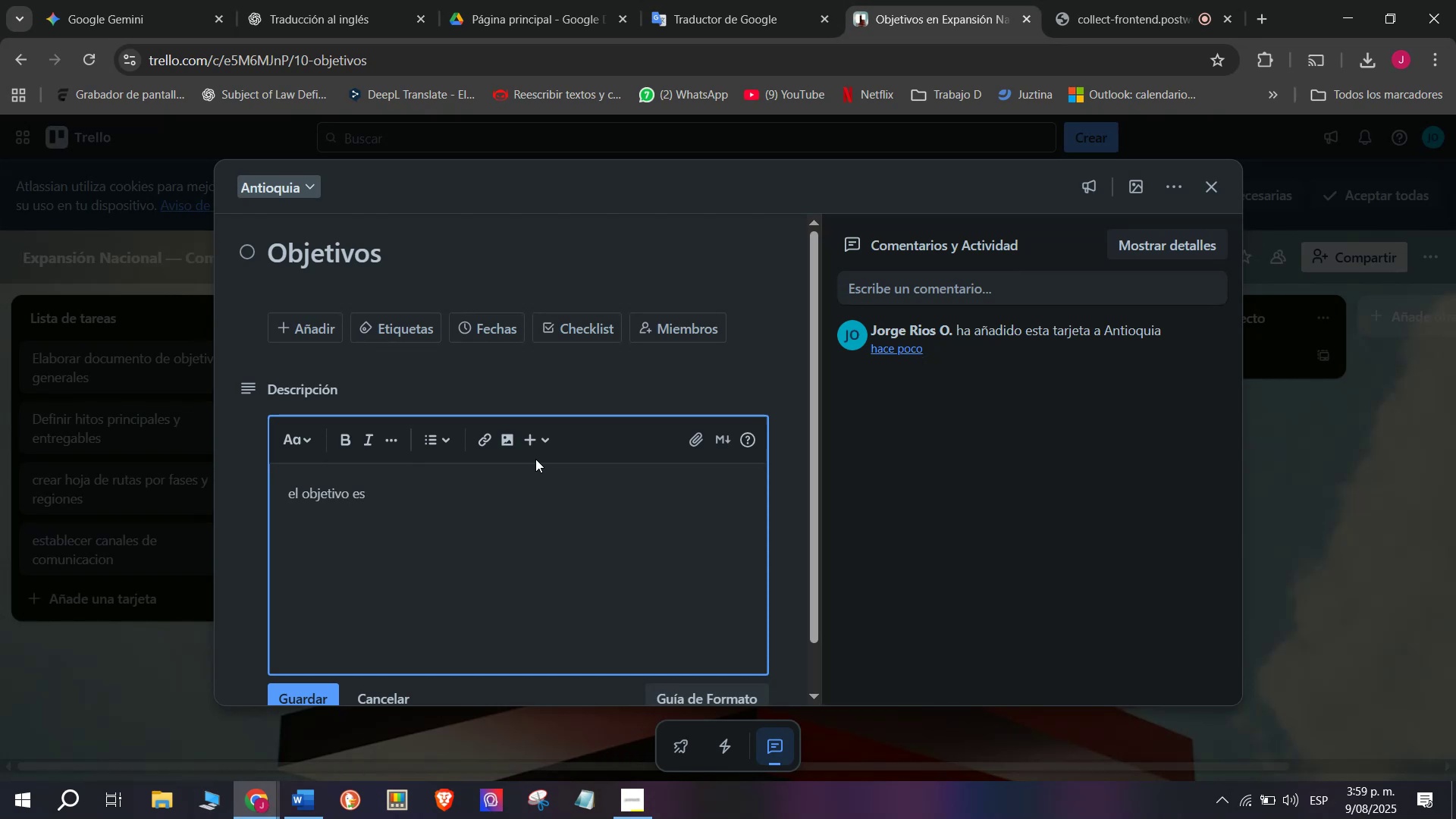 
wait(12.43)
 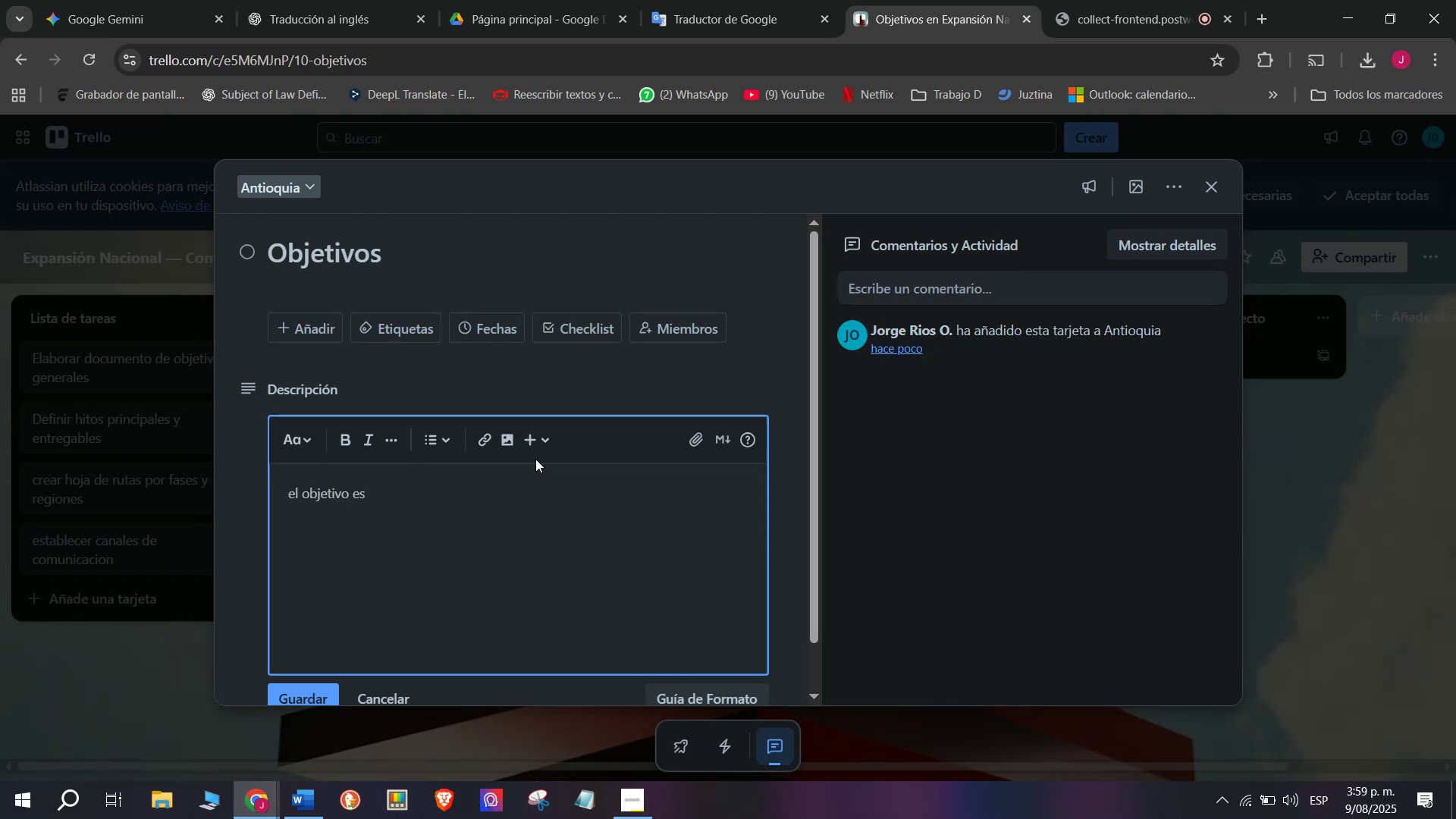 
type( establecer relaciones comerciles y de servicios)
 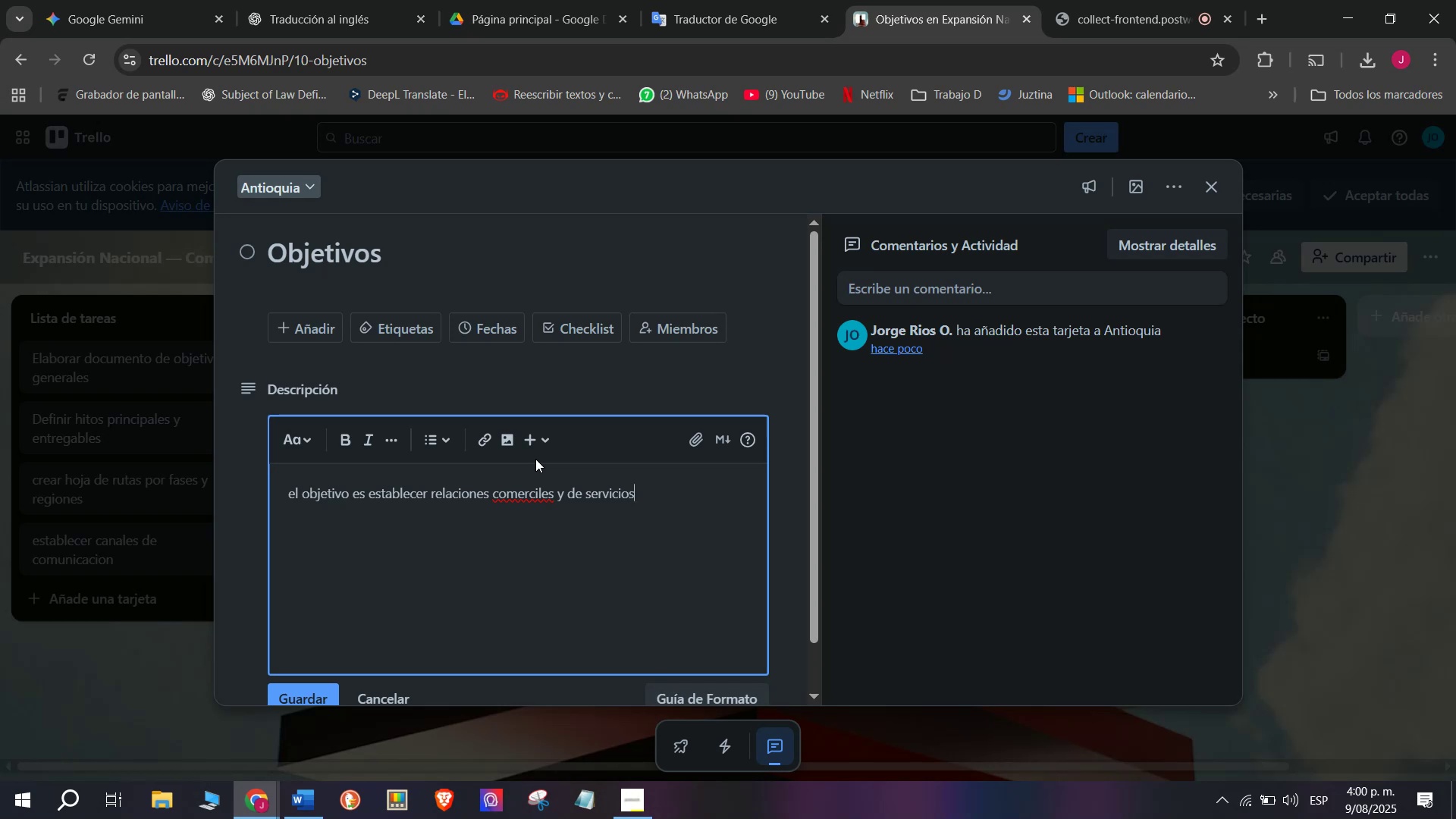 
right_click([503, 501])
 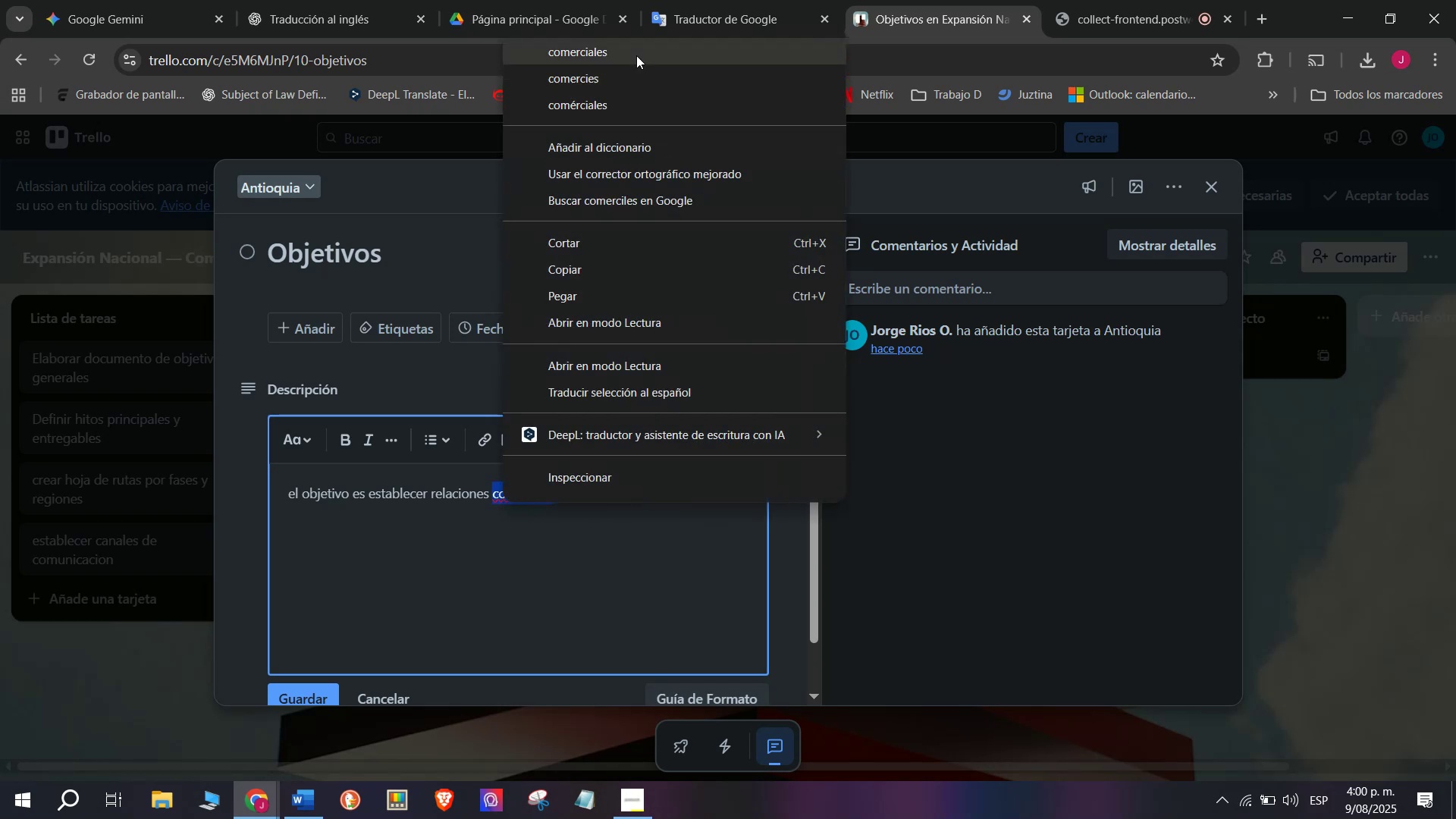 
left_click([639, 45])
 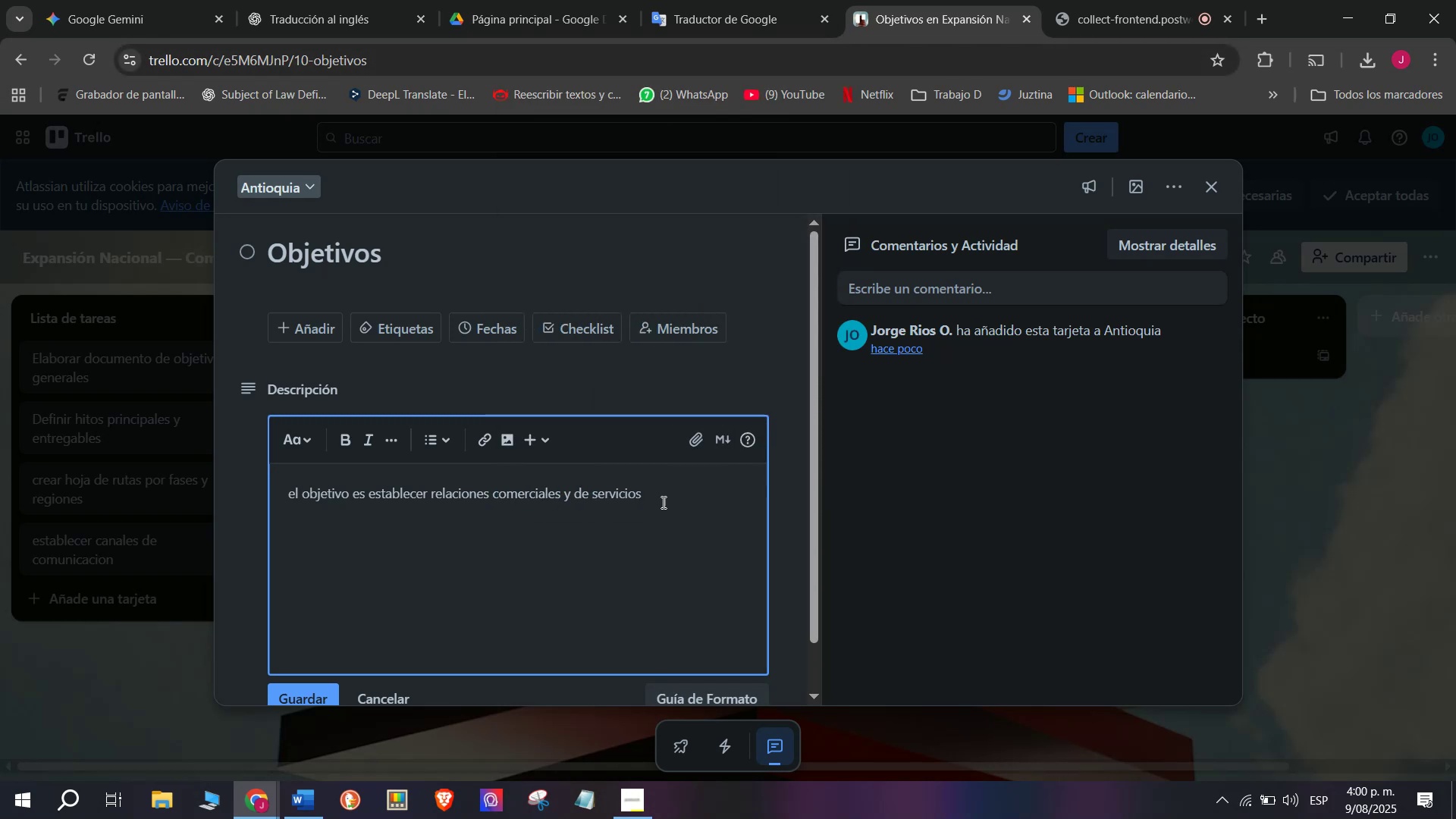 
left_click([660, 500])
 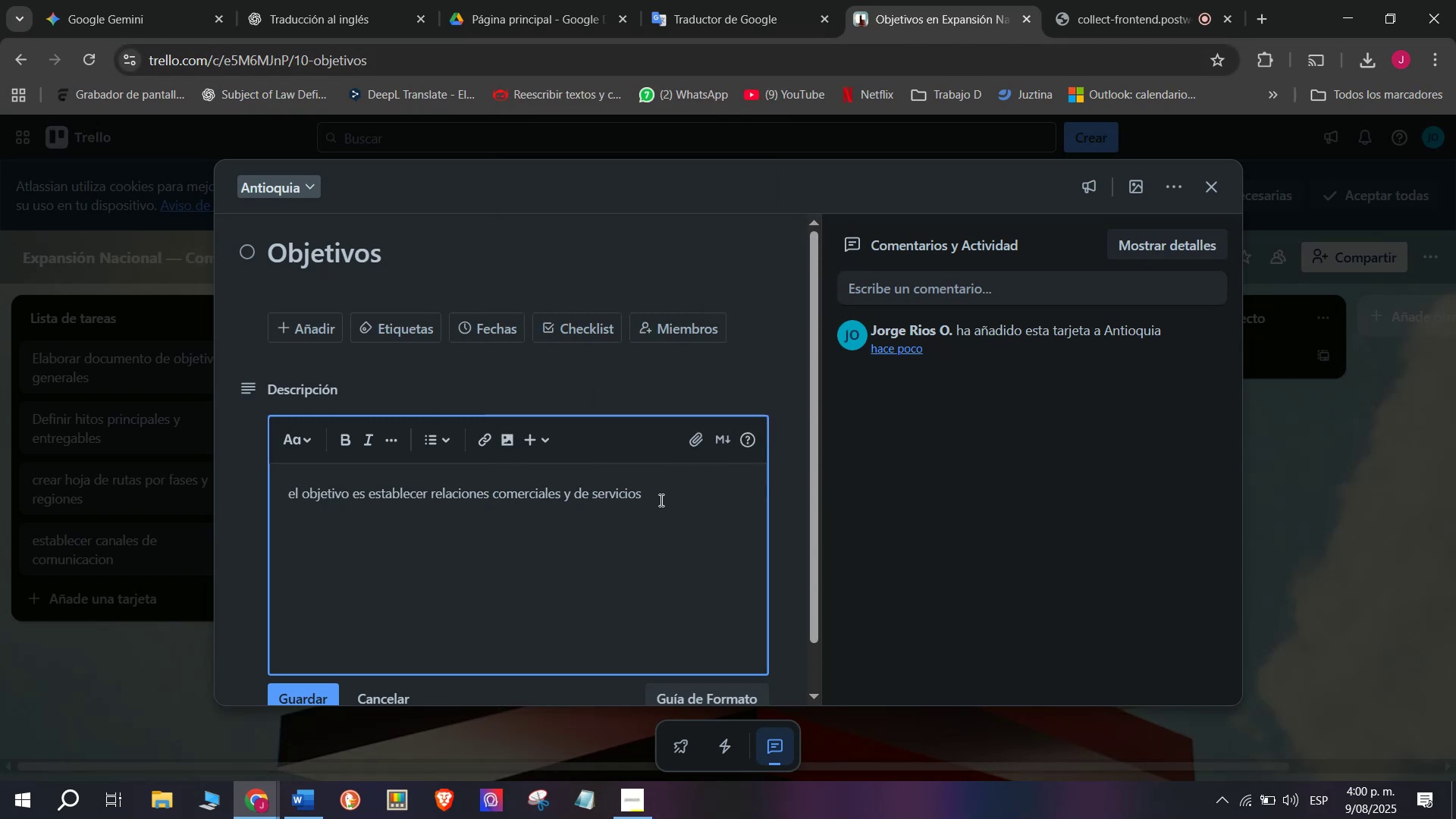 
key(Period)
 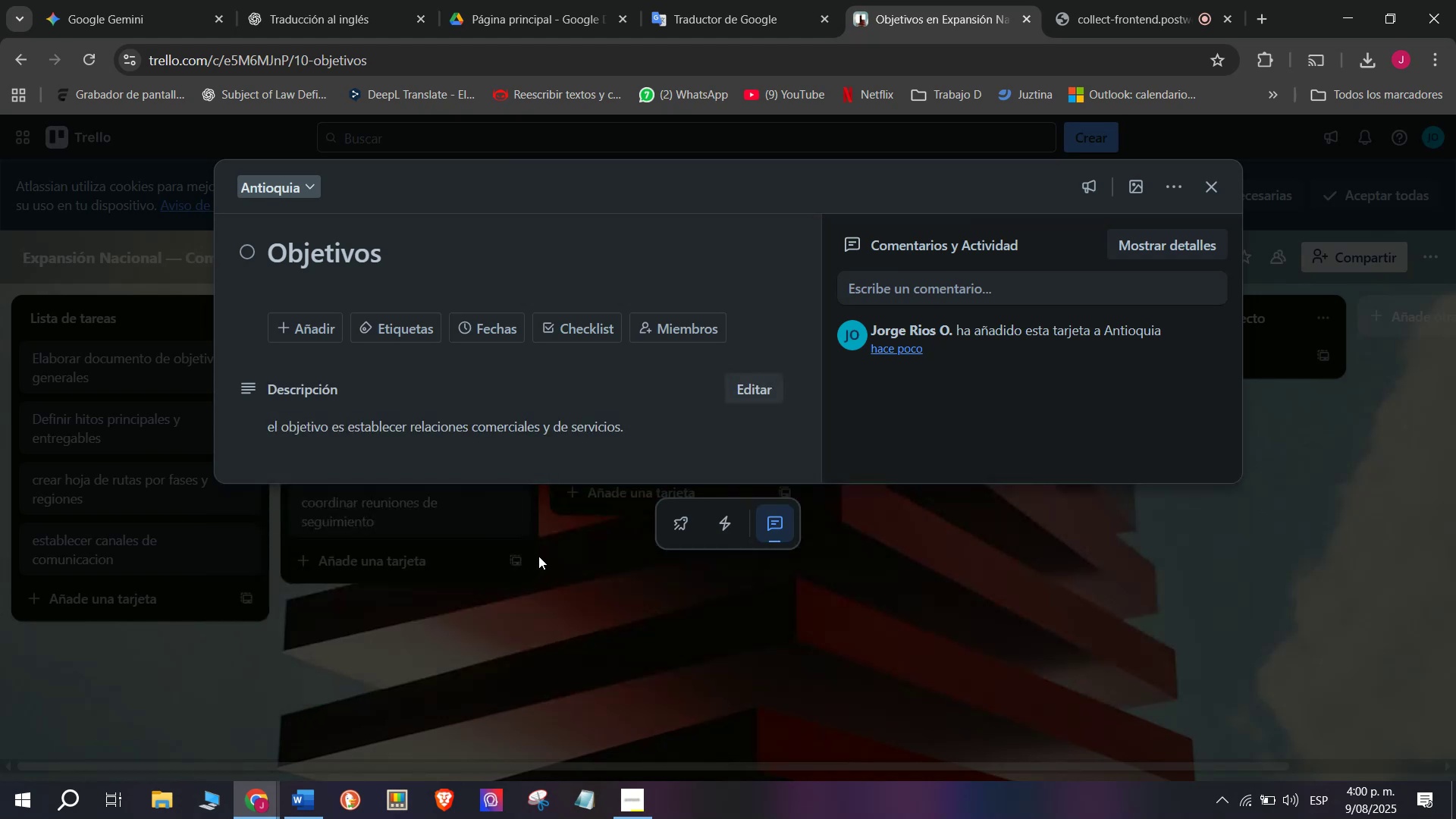 
left_click([928, 568])
 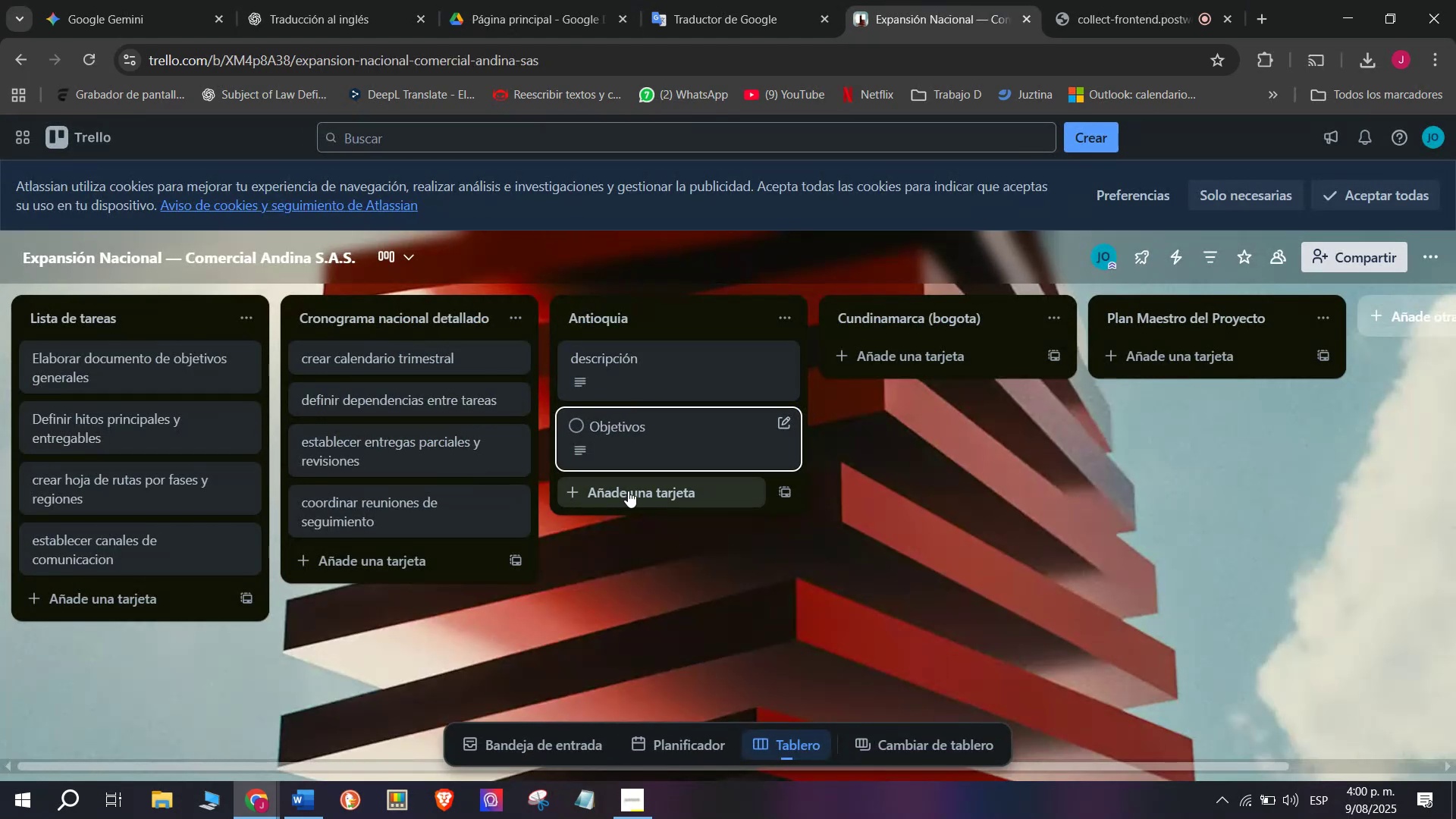 
left_click([633, 491])
 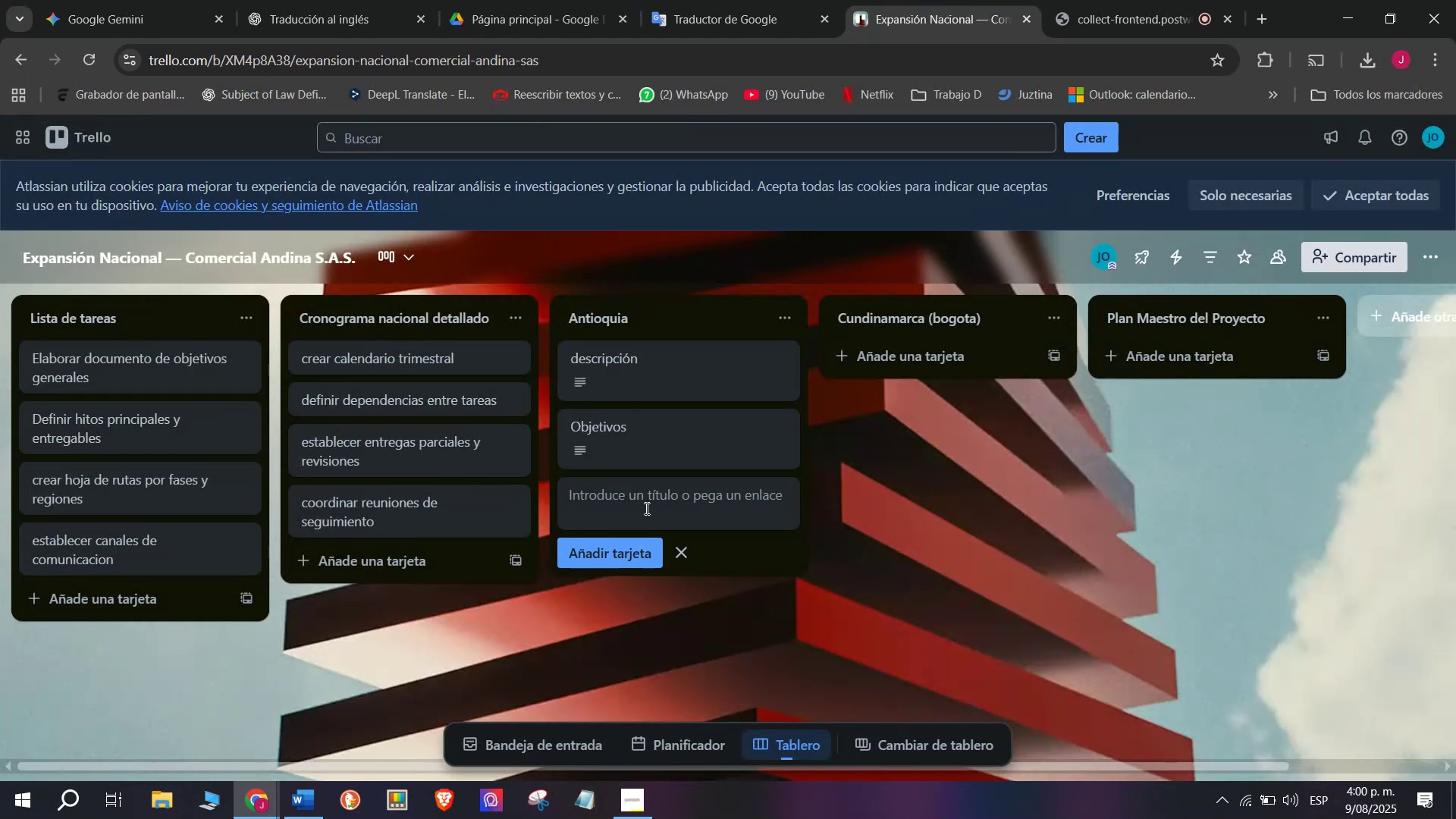 
left_click([642, 497])
 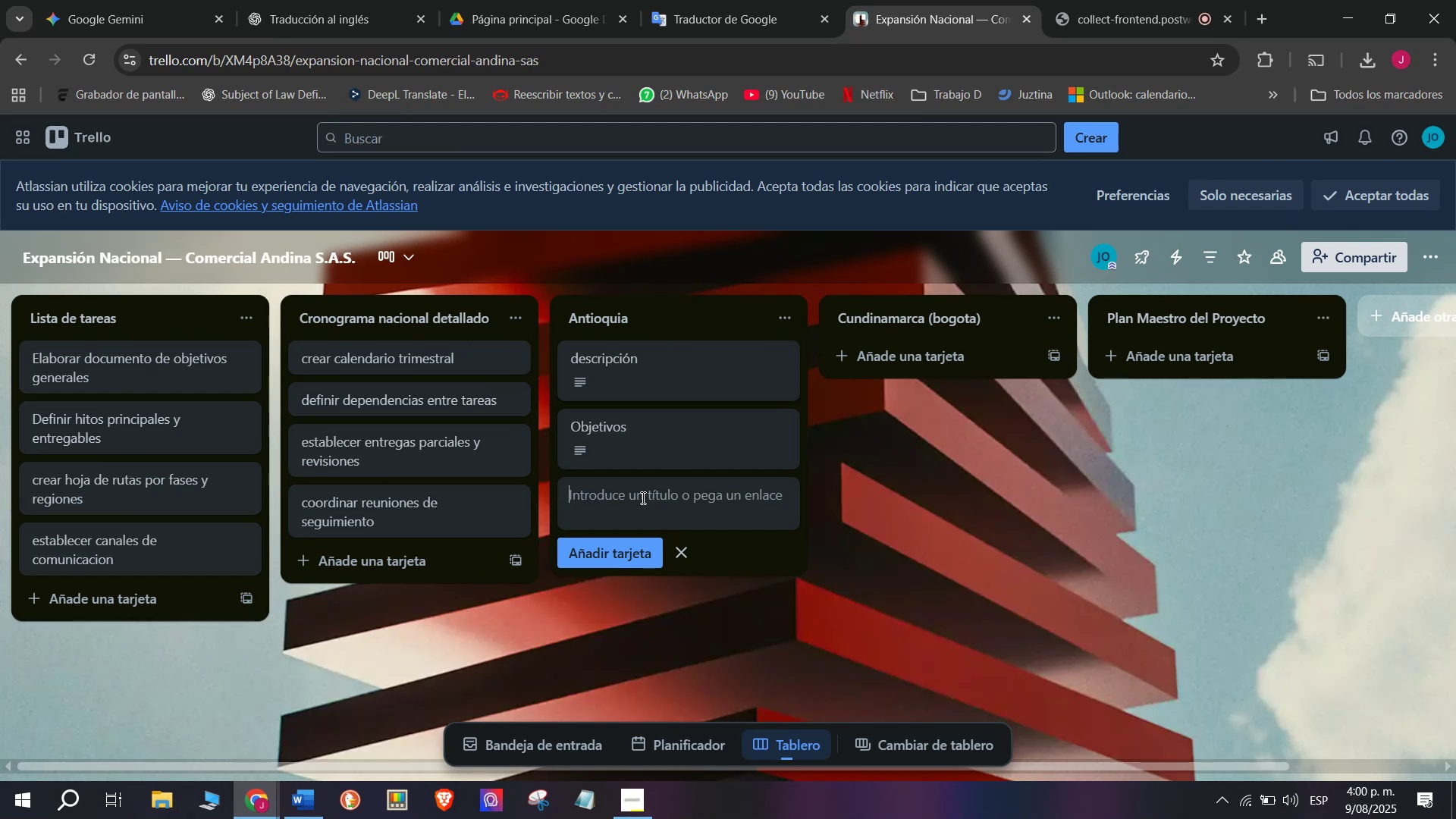 
wait(27.07)
 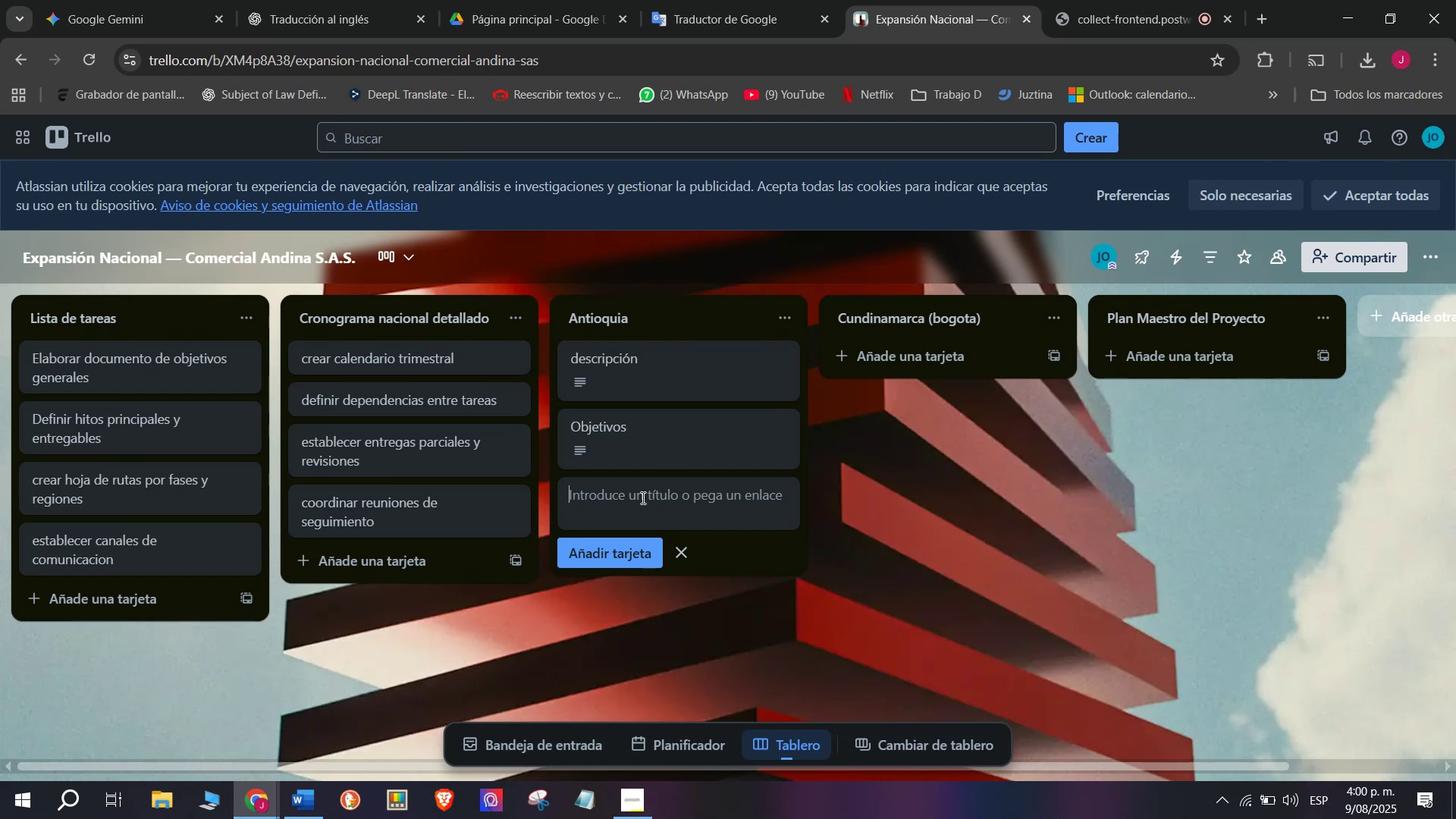 
scroll: coordinate [580, 651], scroll_direction: up, amount: 1.0
 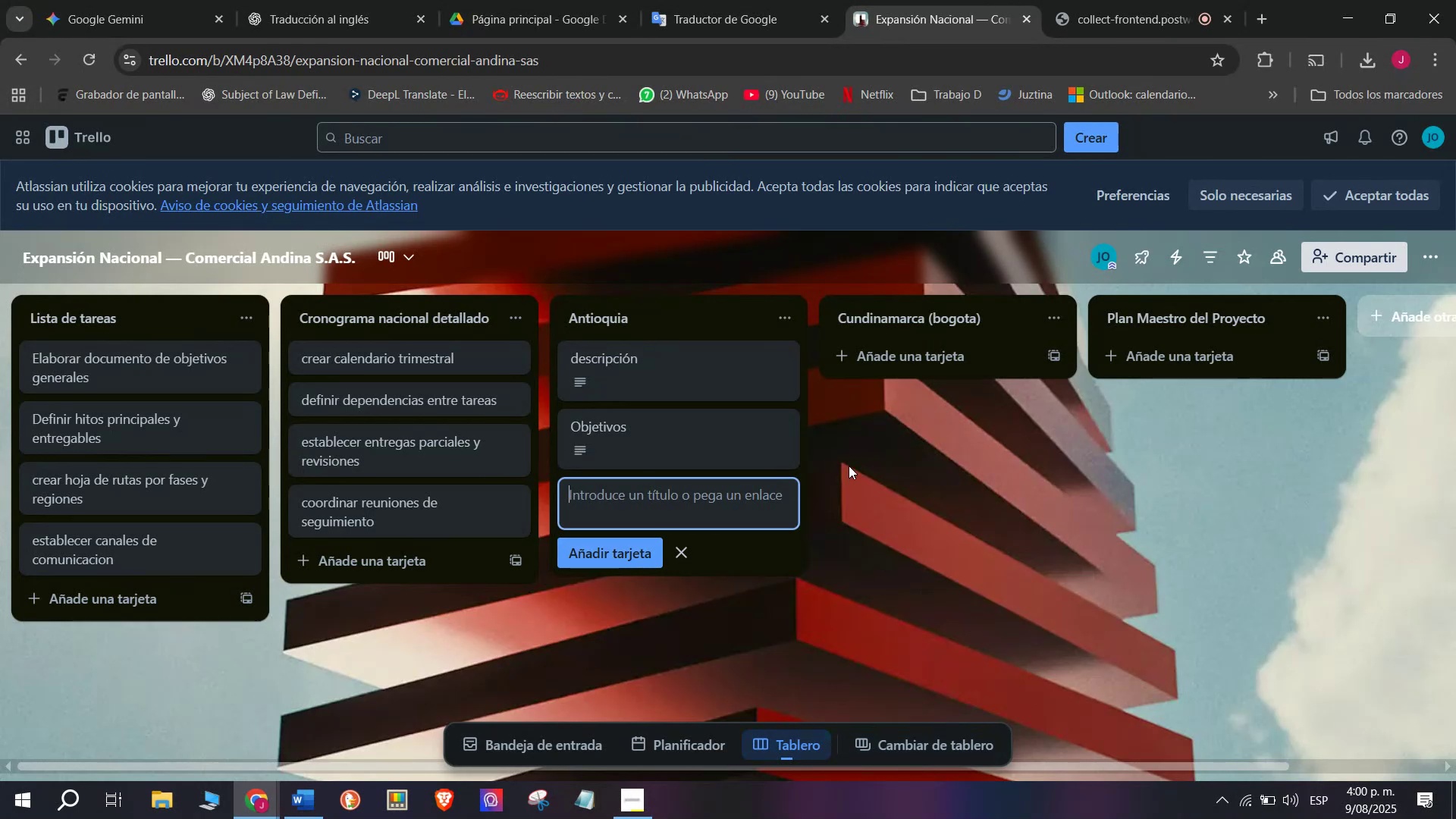 
left_click([861, 413])
 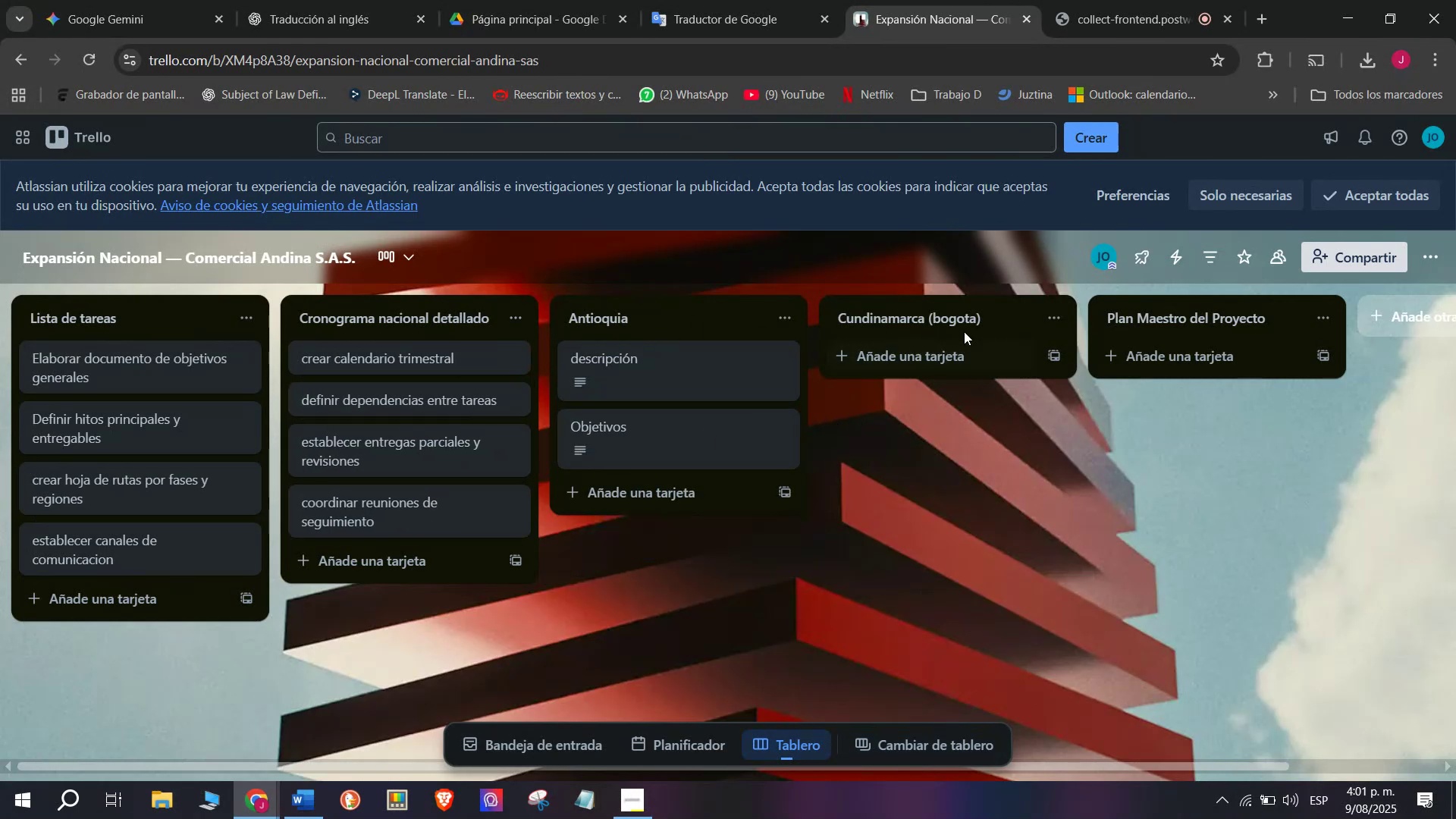 
right_click([664, 364])
 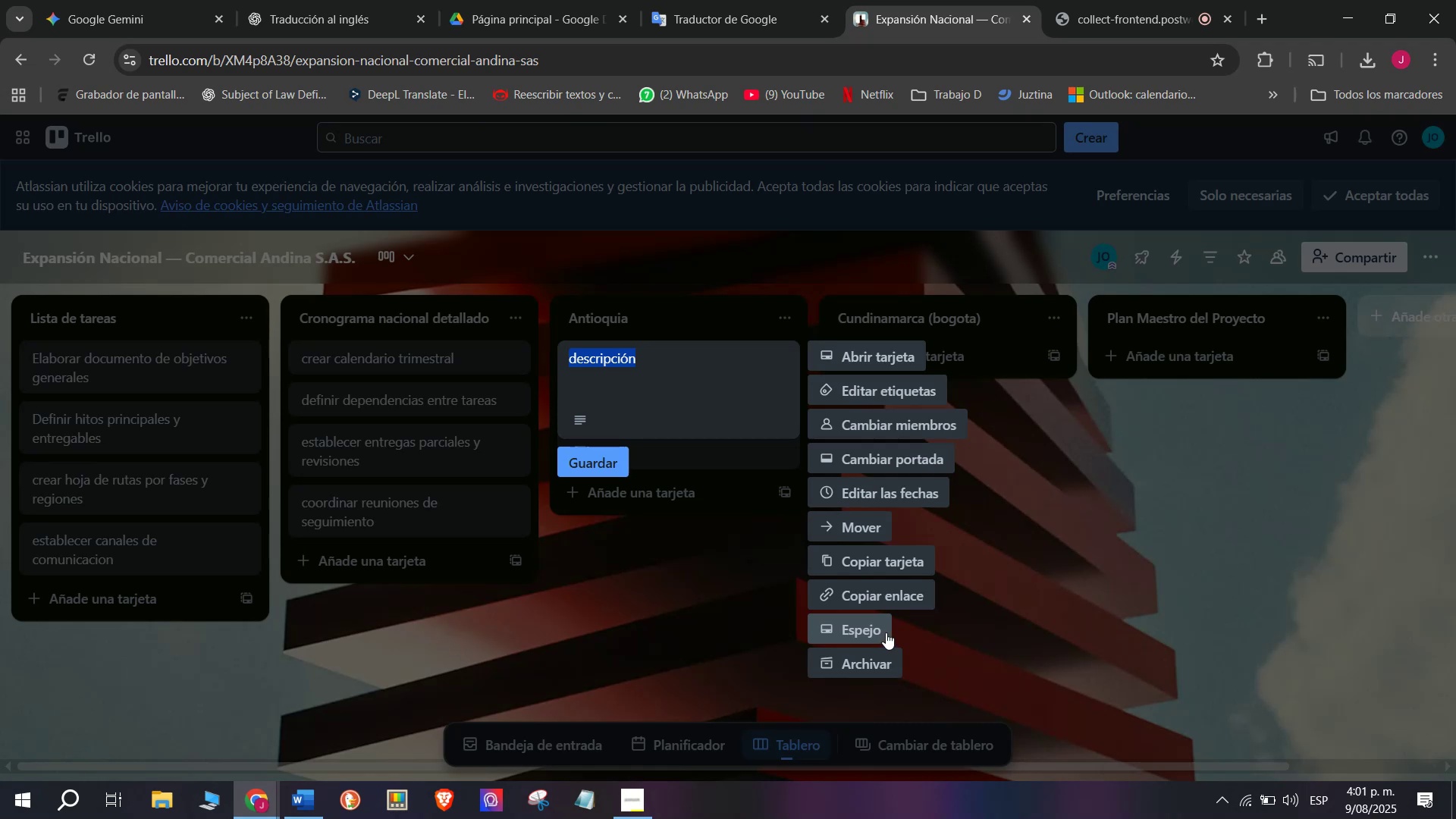 
left_click([869, 626])
 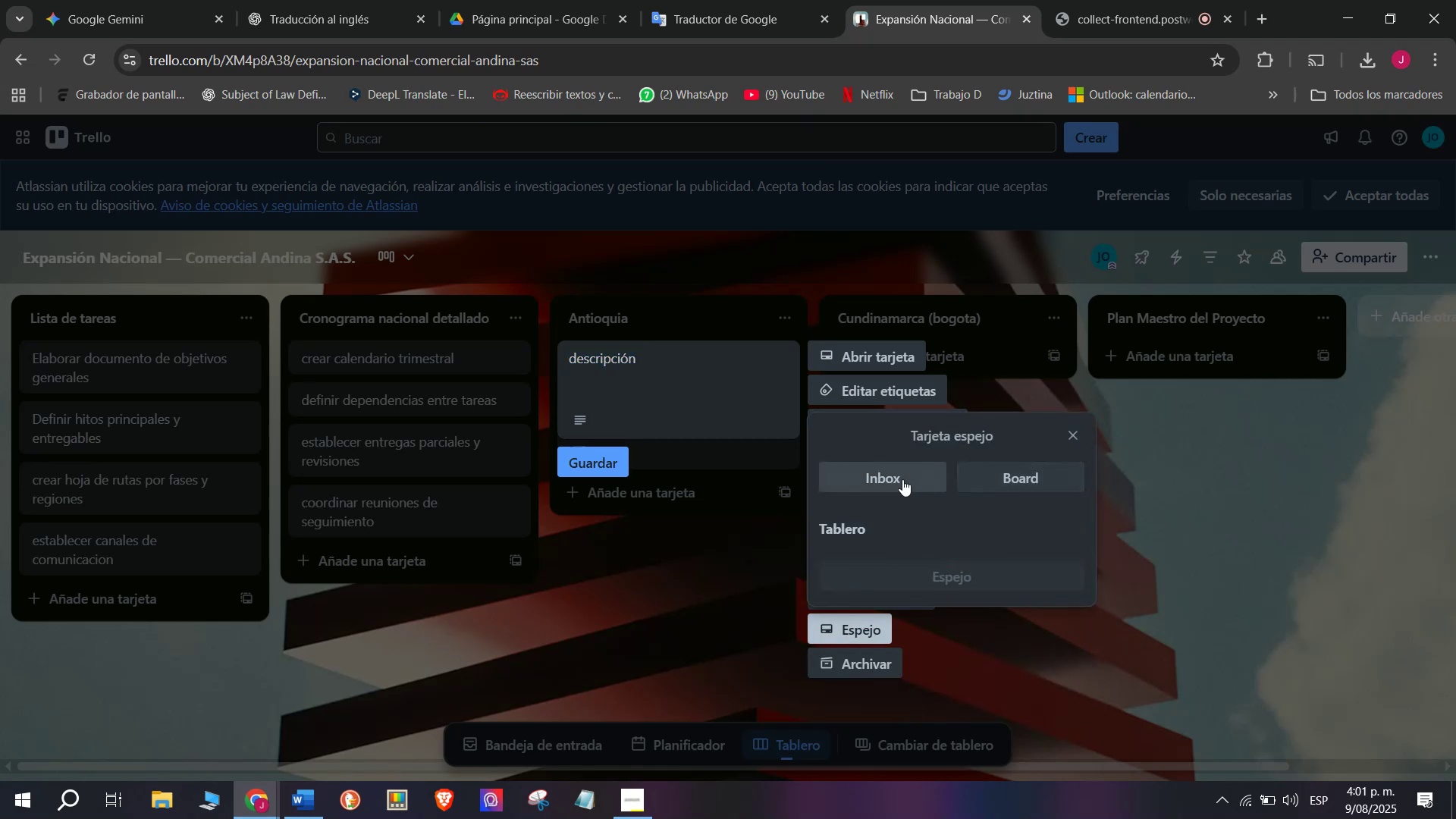 
left_click([755, 633])
 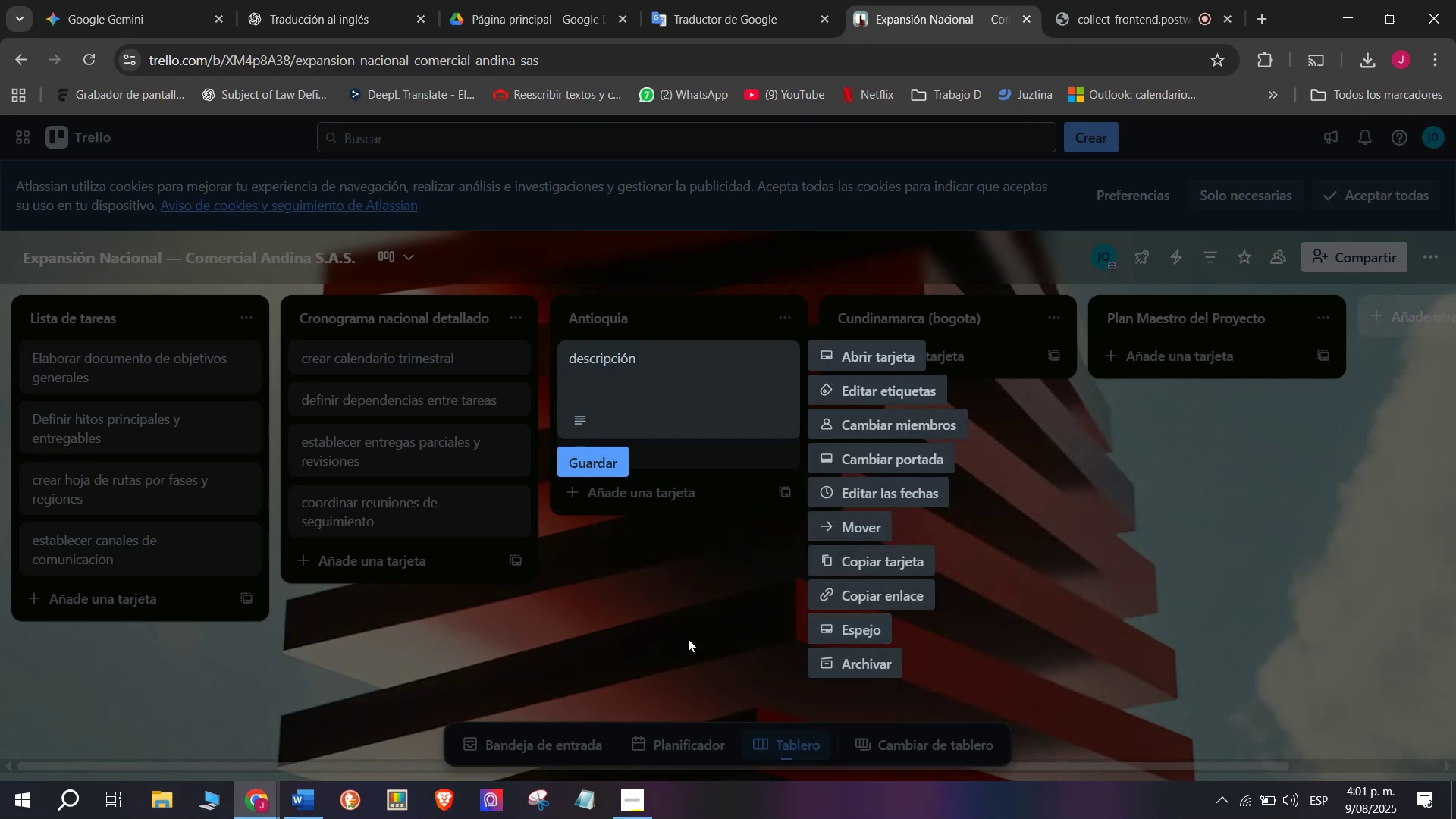 
left_click([666, 626])
 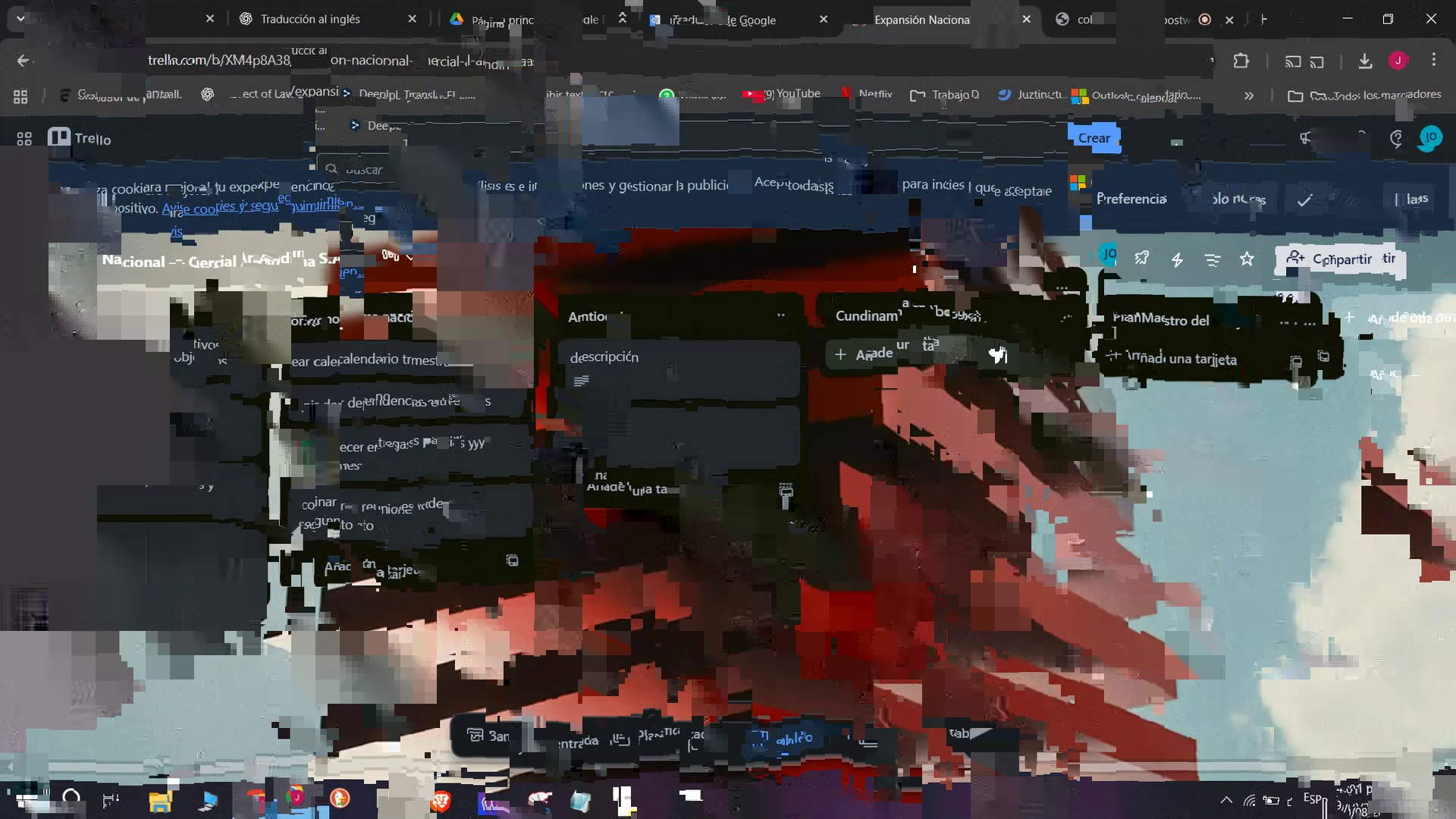 
wait(17.86)
 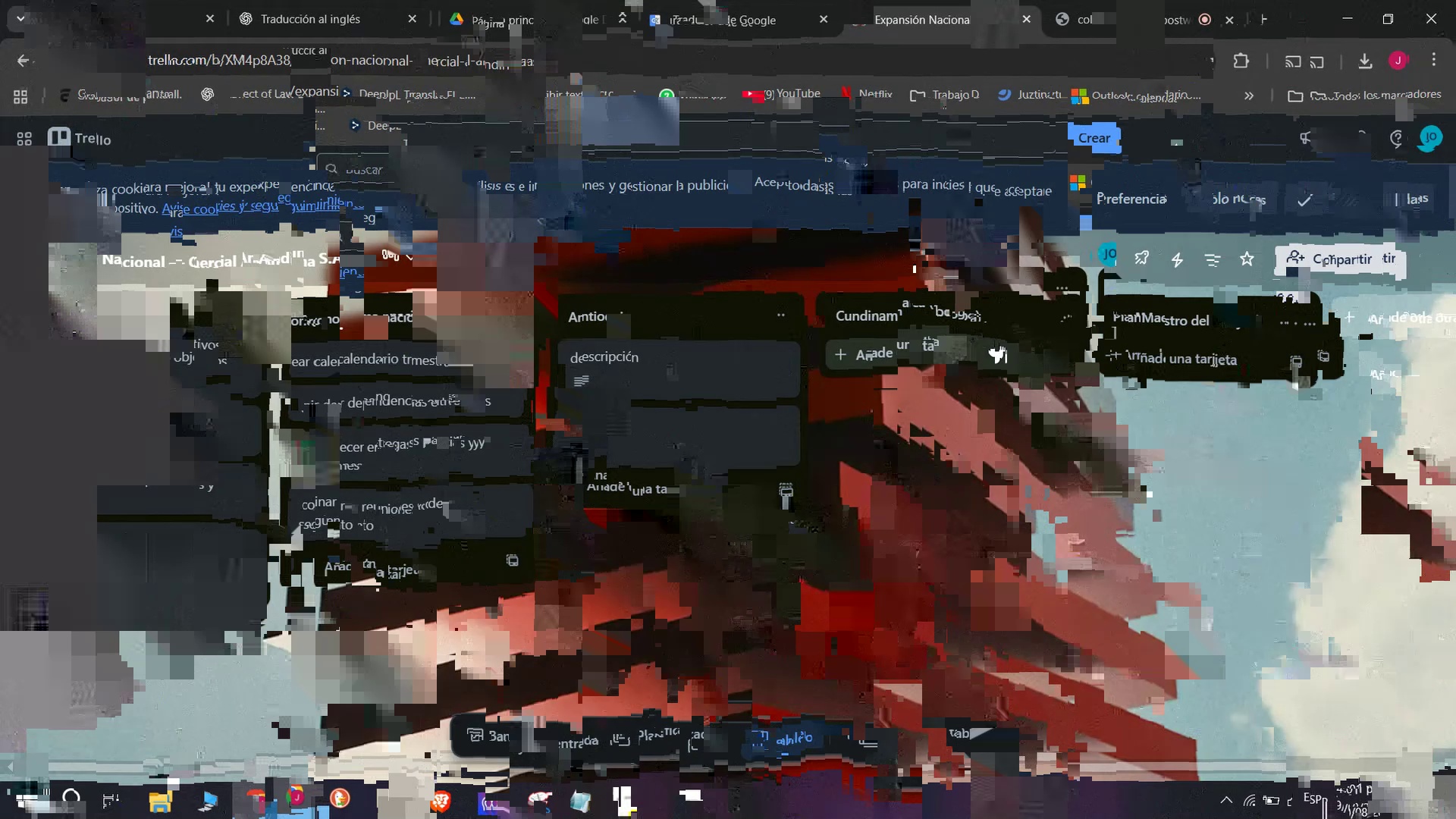 
right_click([681, 316])
 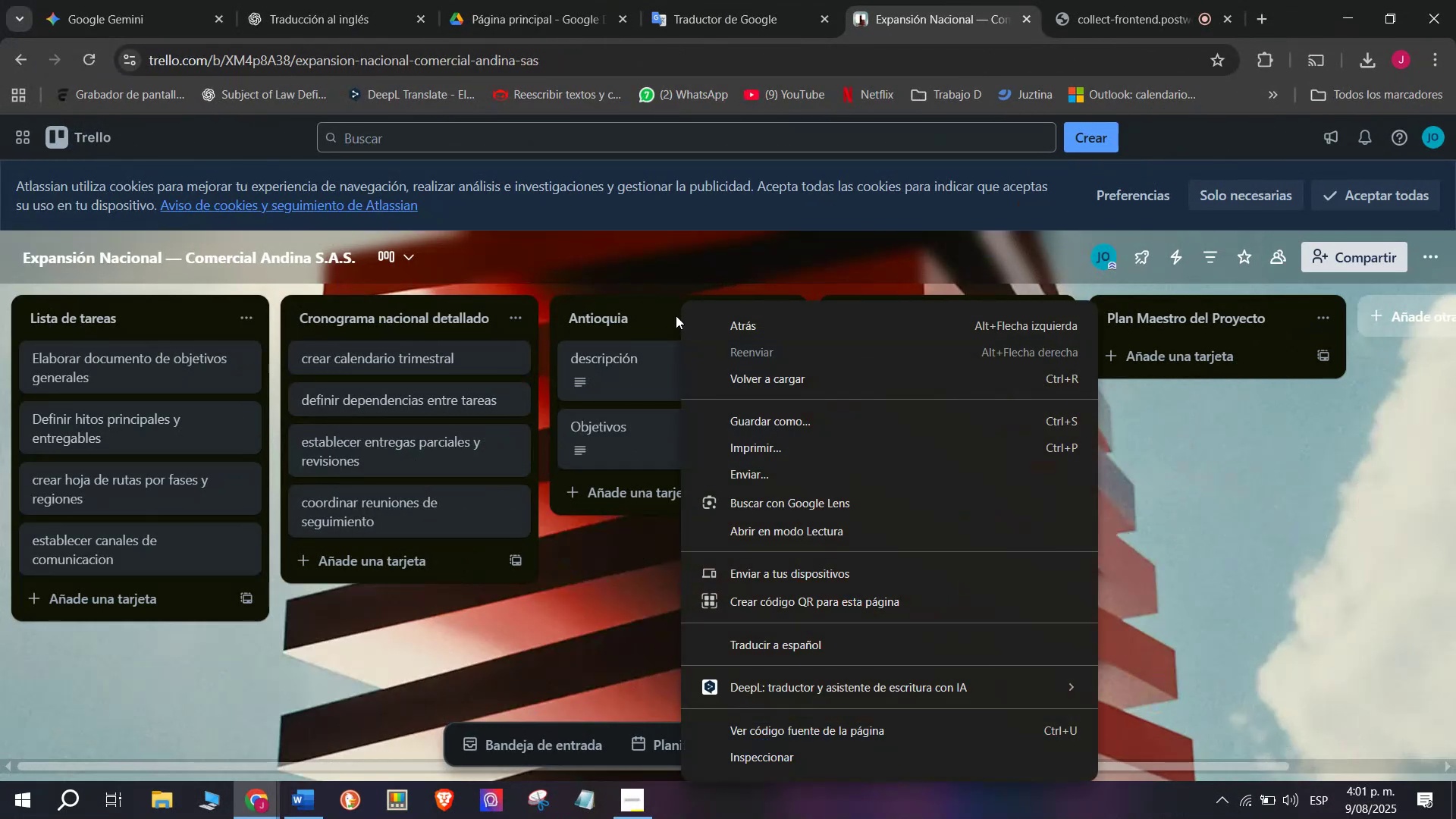 
left_click([667, 320])
 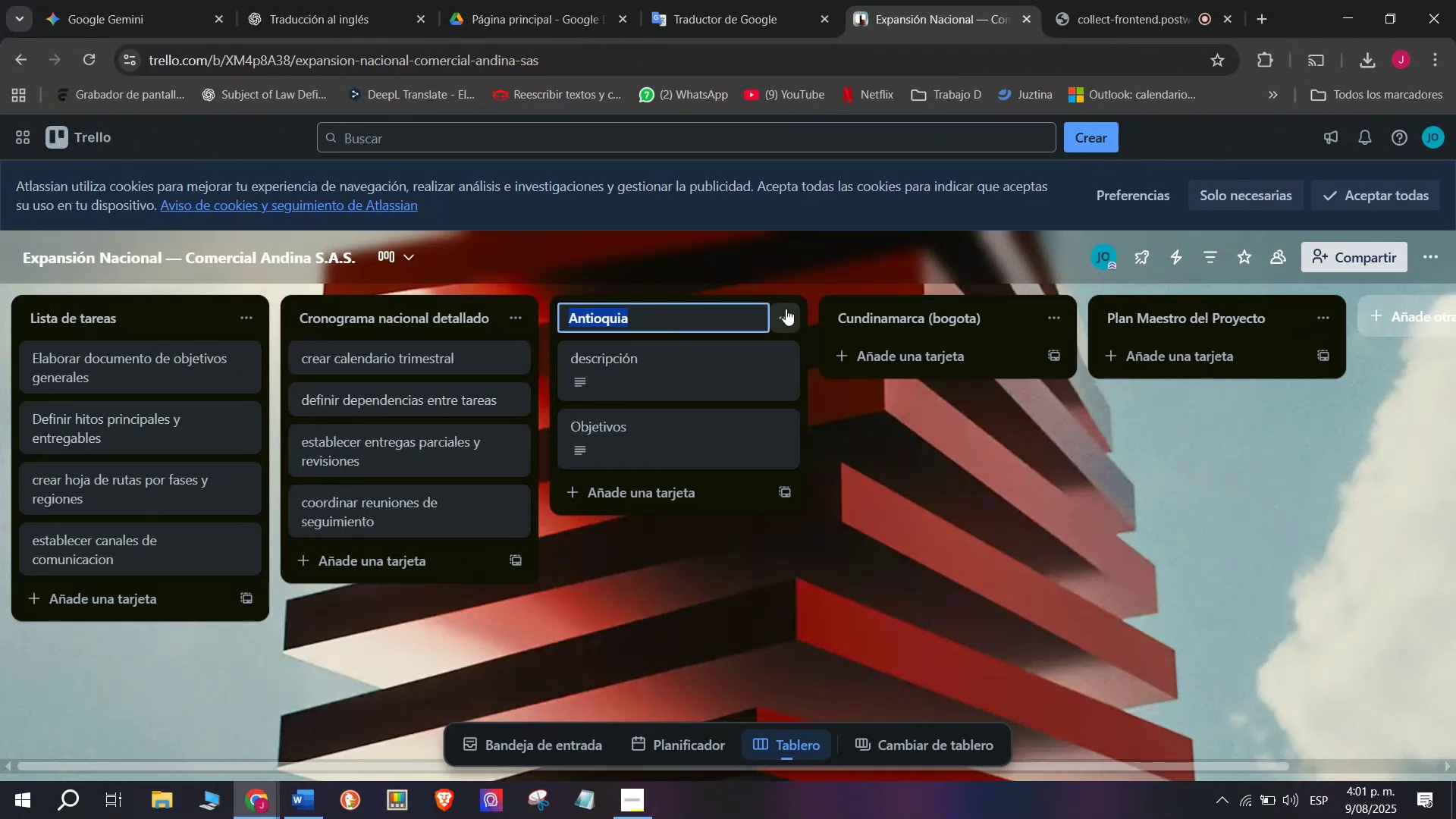 
left_click([786, 309])
 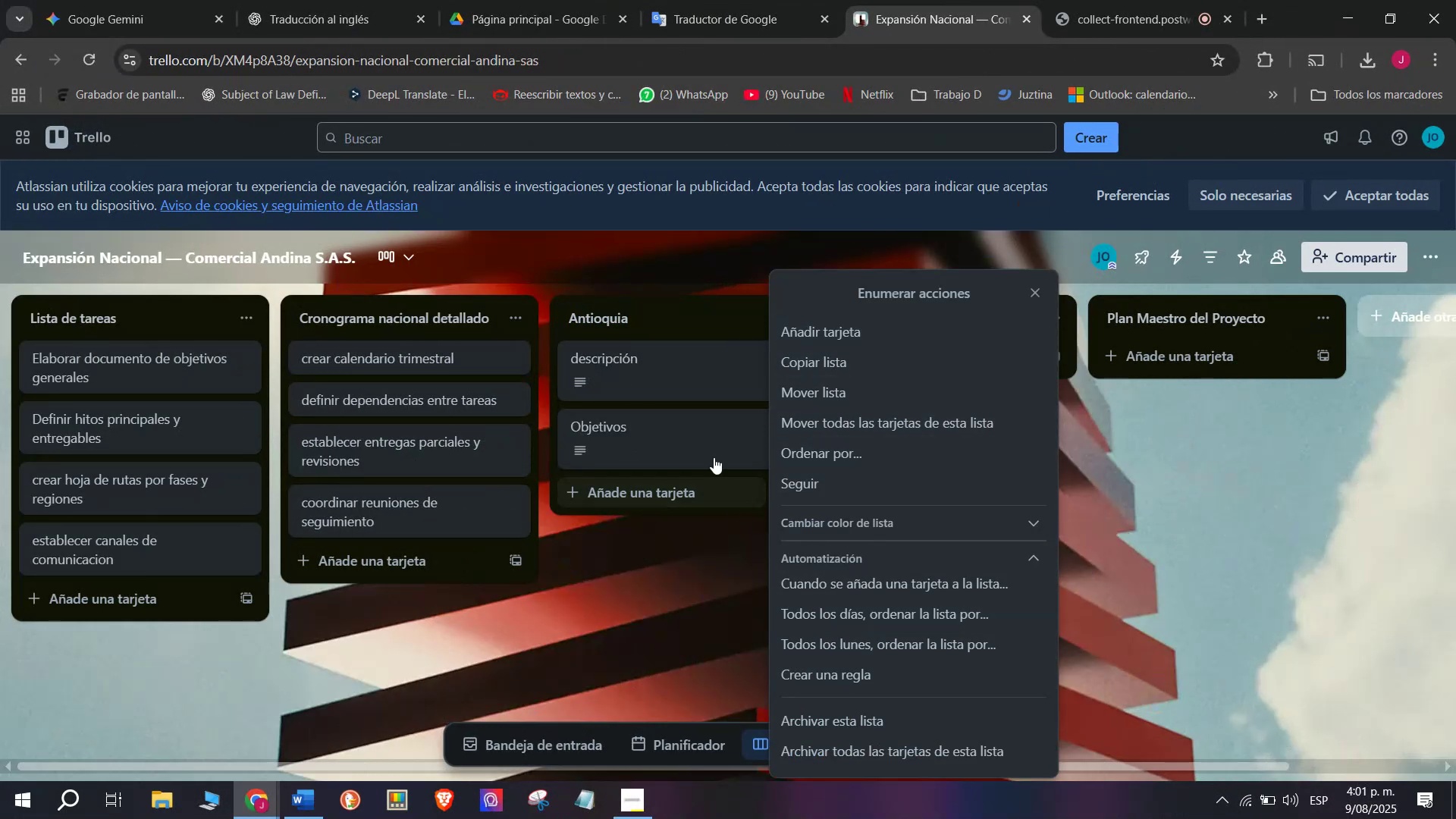 
wait(6.09)
 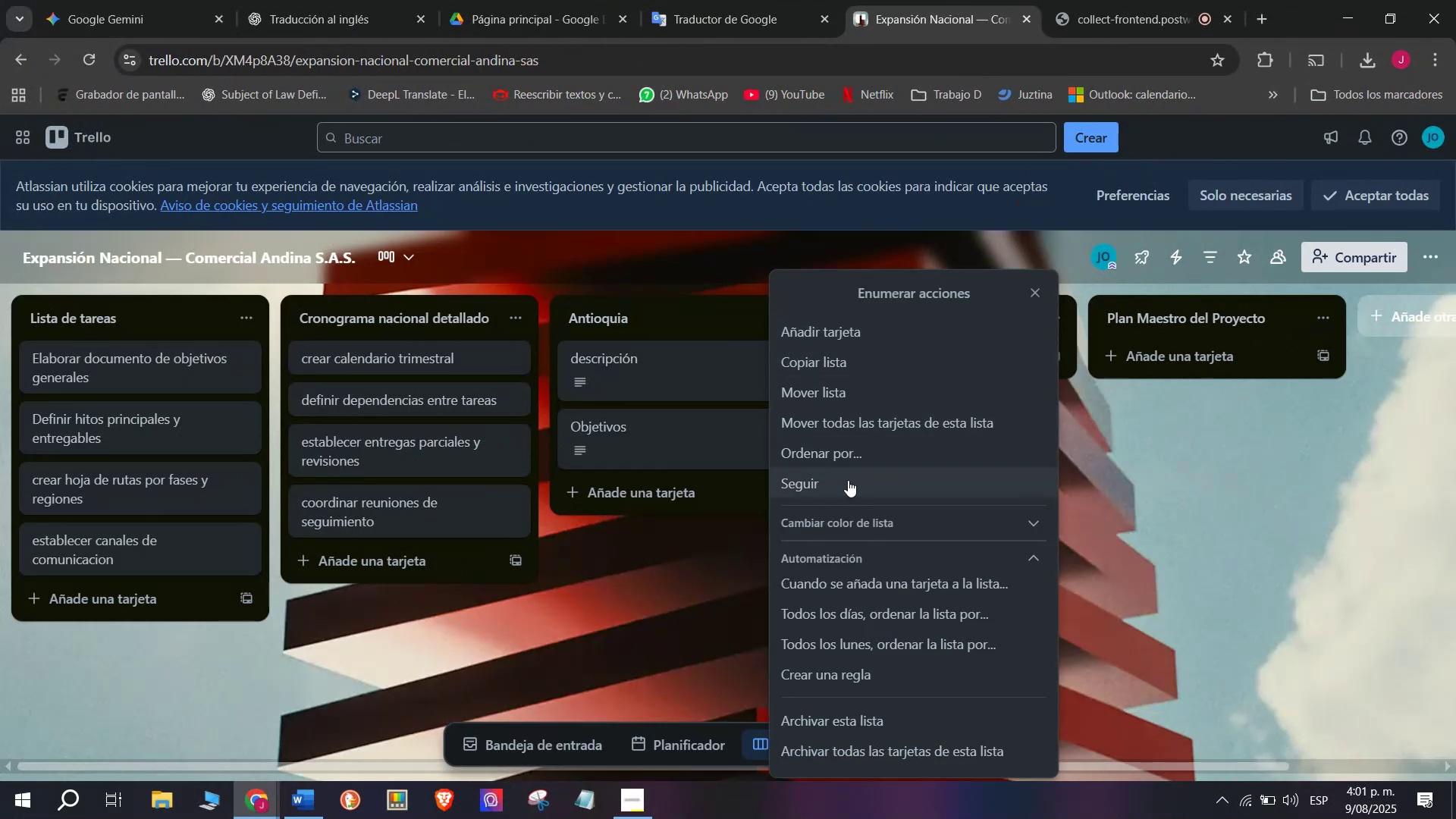 
left_click([697, 373])
 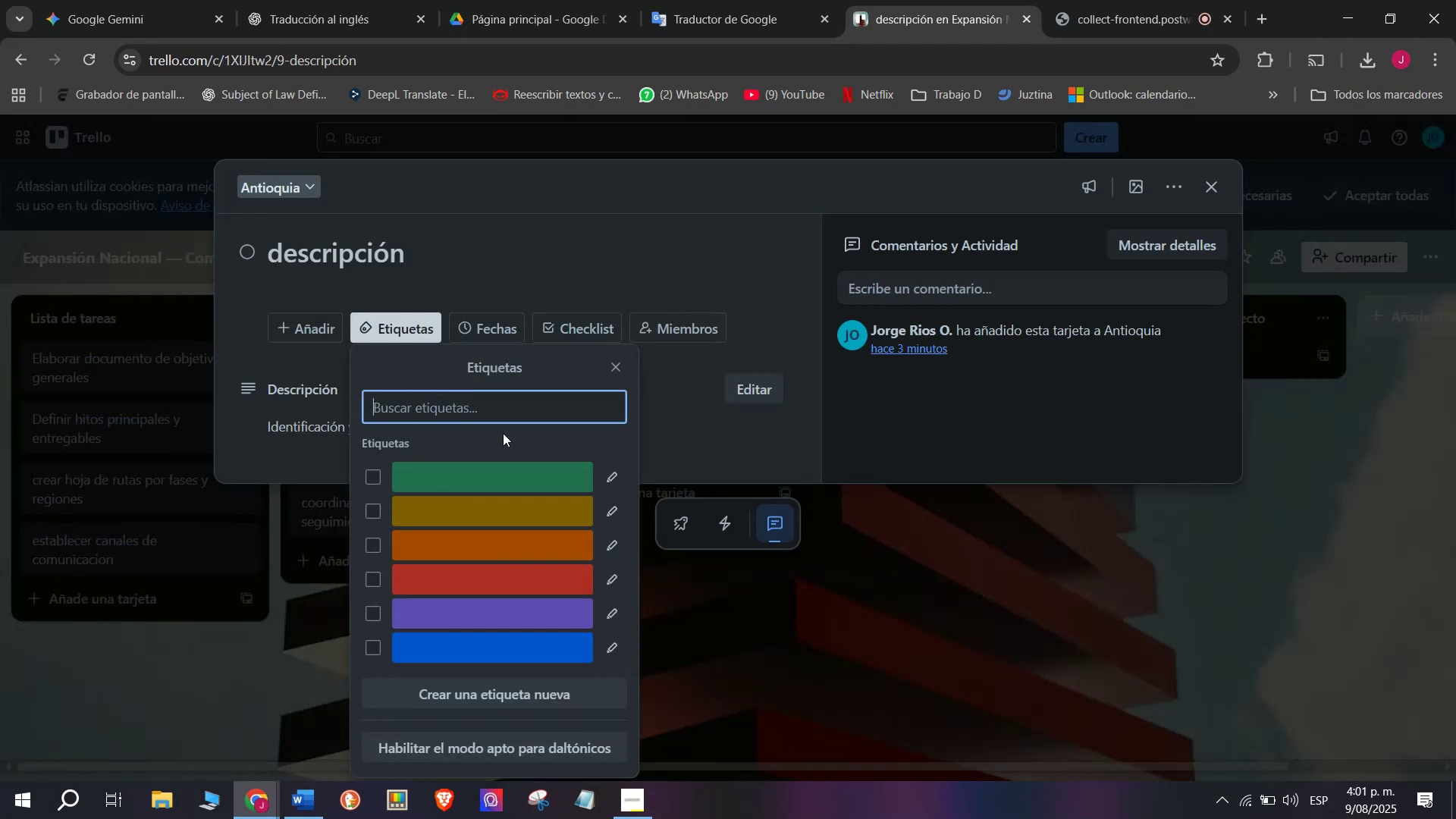 
left_click([516, 574])
 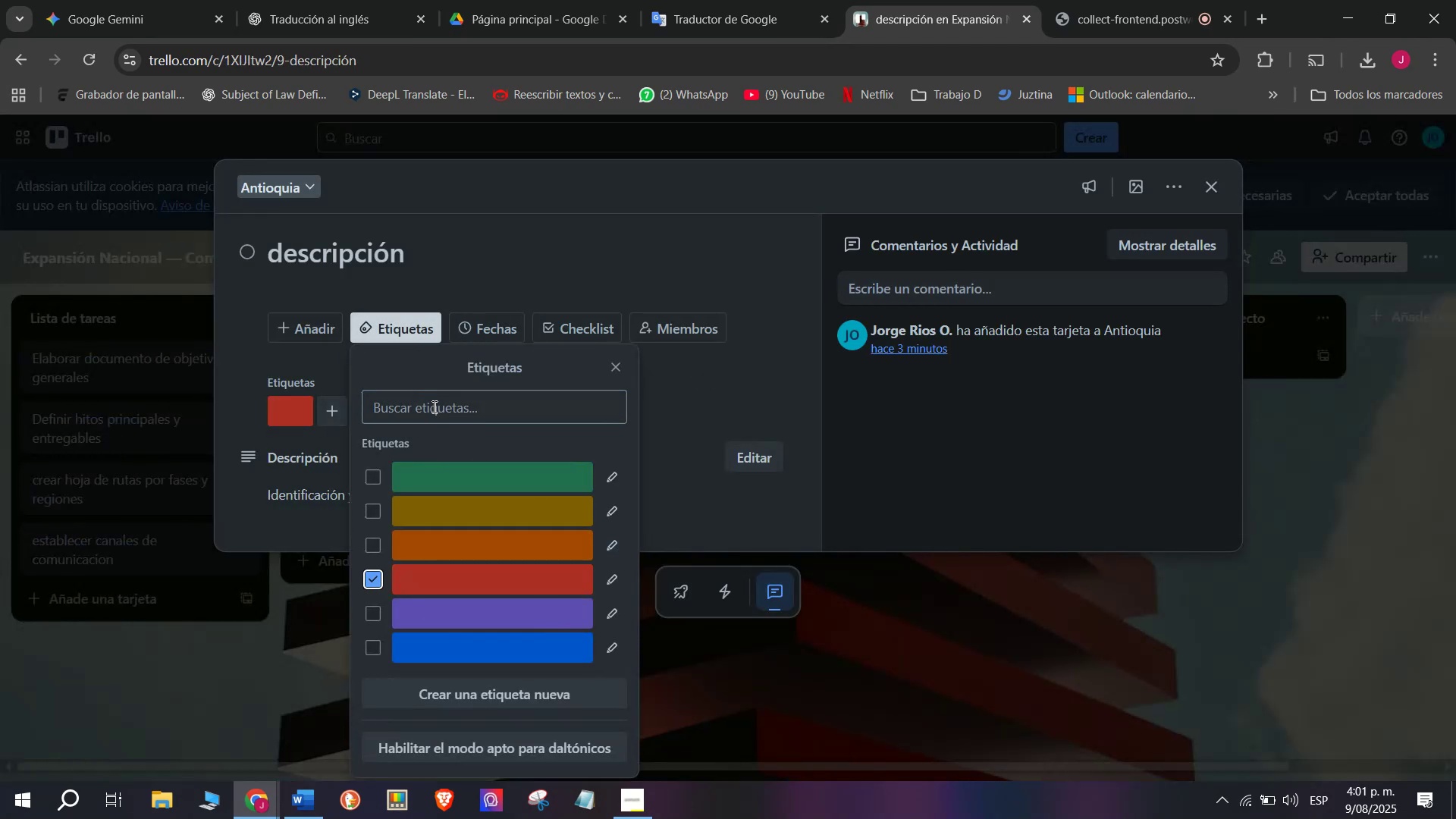 
wait(5.5)
 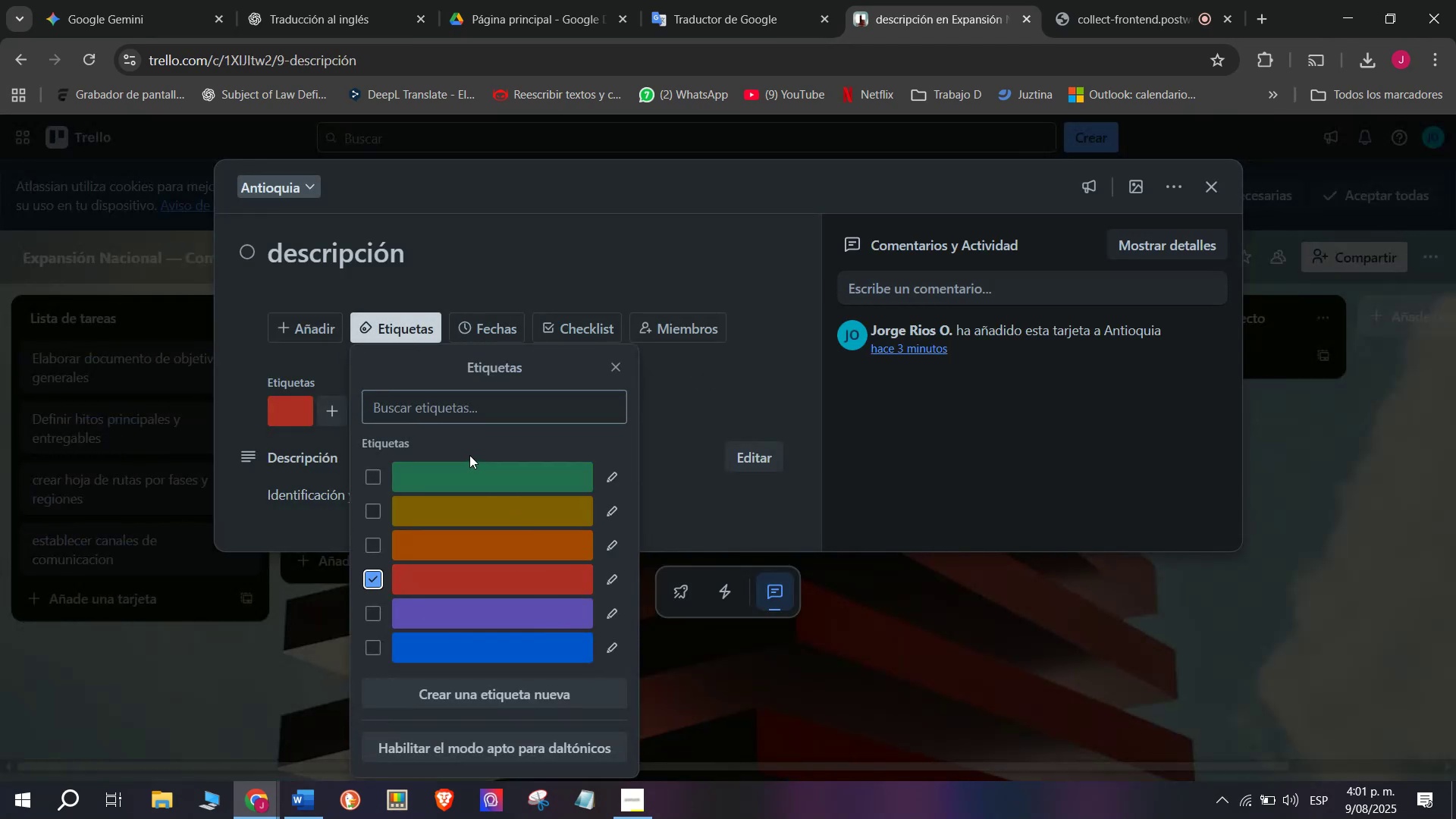 
left_click([249, 402])
 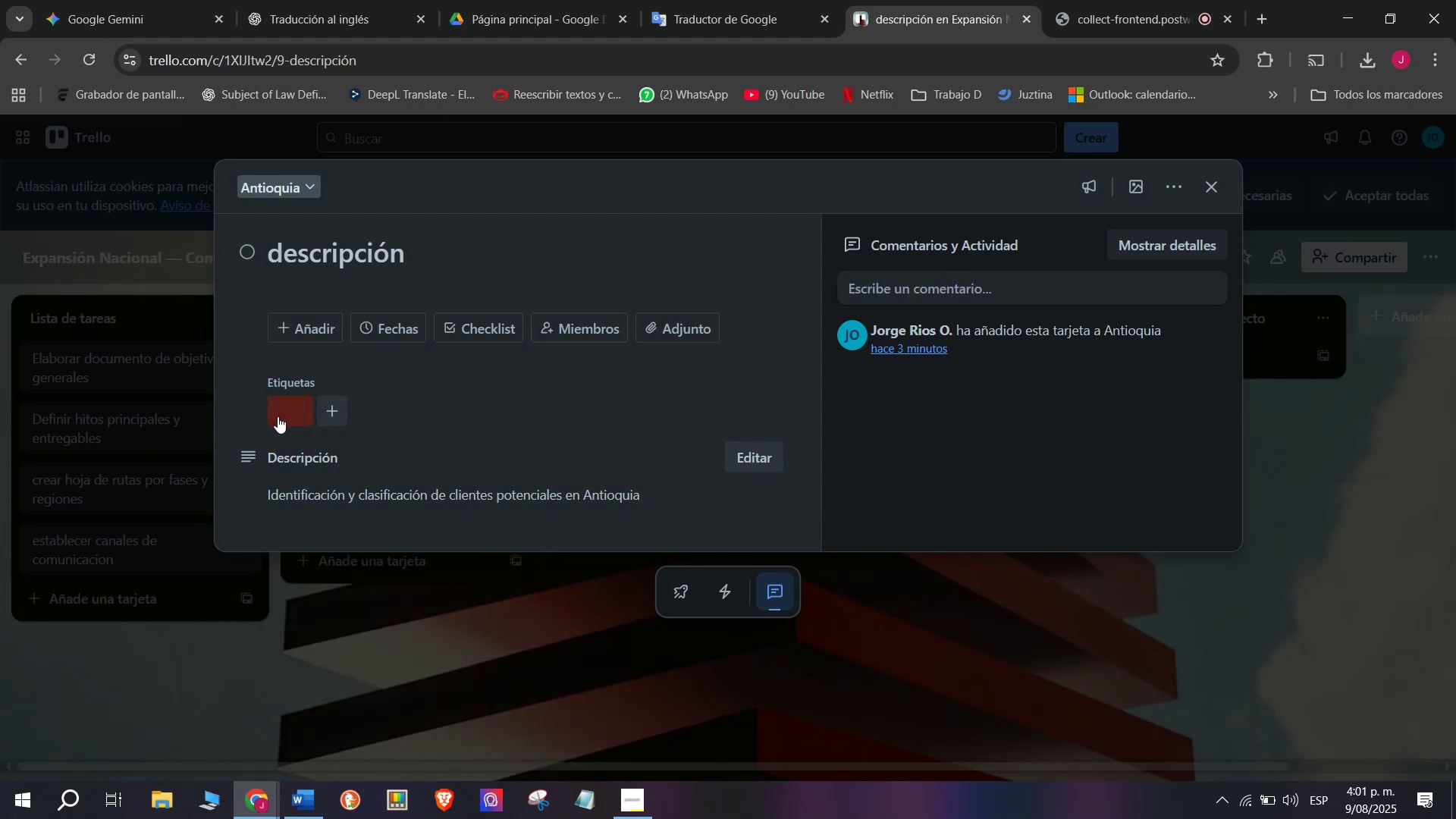 
left_click([278, 416])
 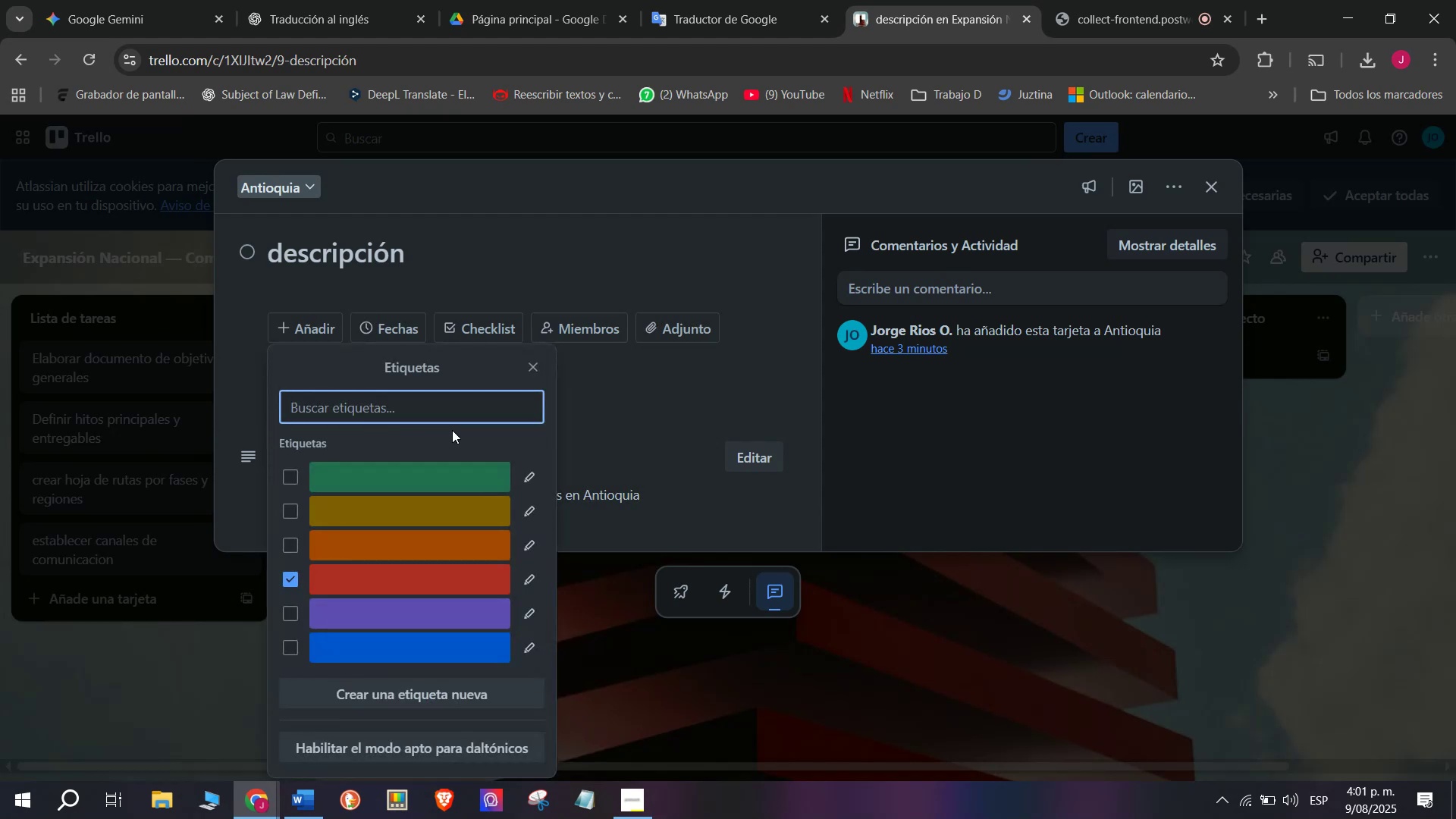 
type(a)
key(Backspace)
type(l)
key(Backspace)
type(Alta)
key(Backspace)
key(Backspace)
key(Backspace)
key(Backspace)
type(P)
key(Backspace)
 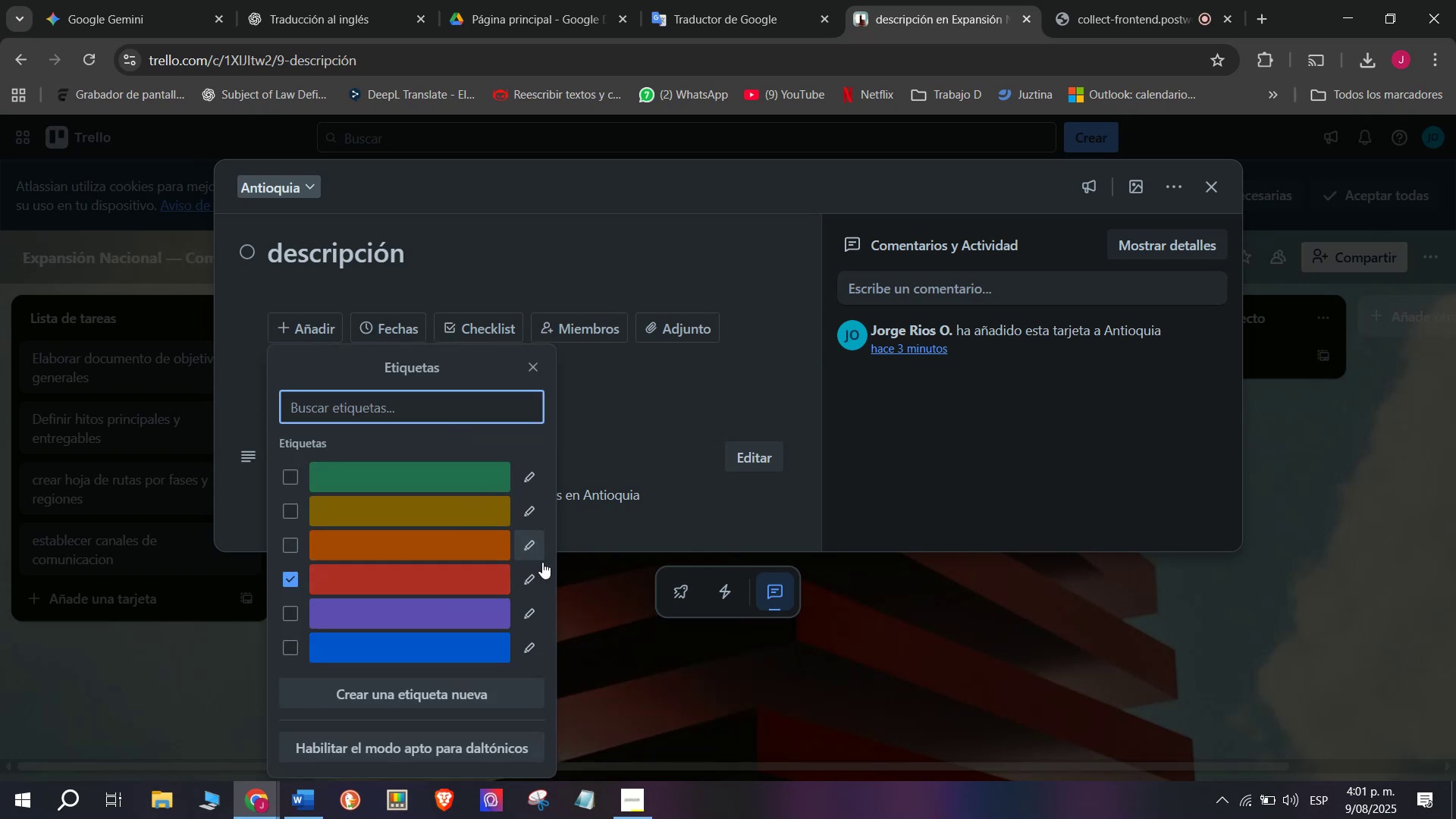 
left_click([541, 577])
 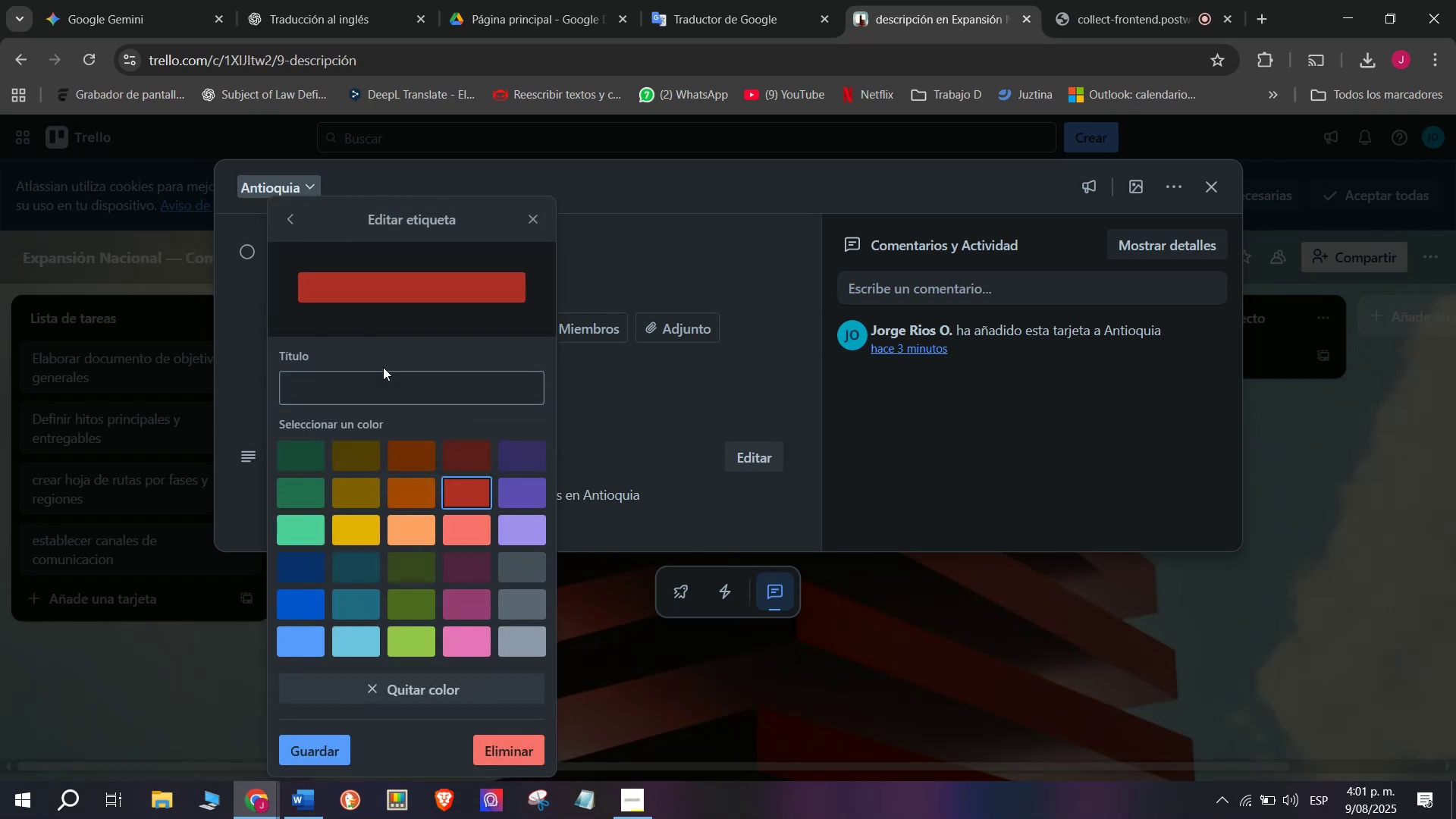 
left_click([384, 378])
 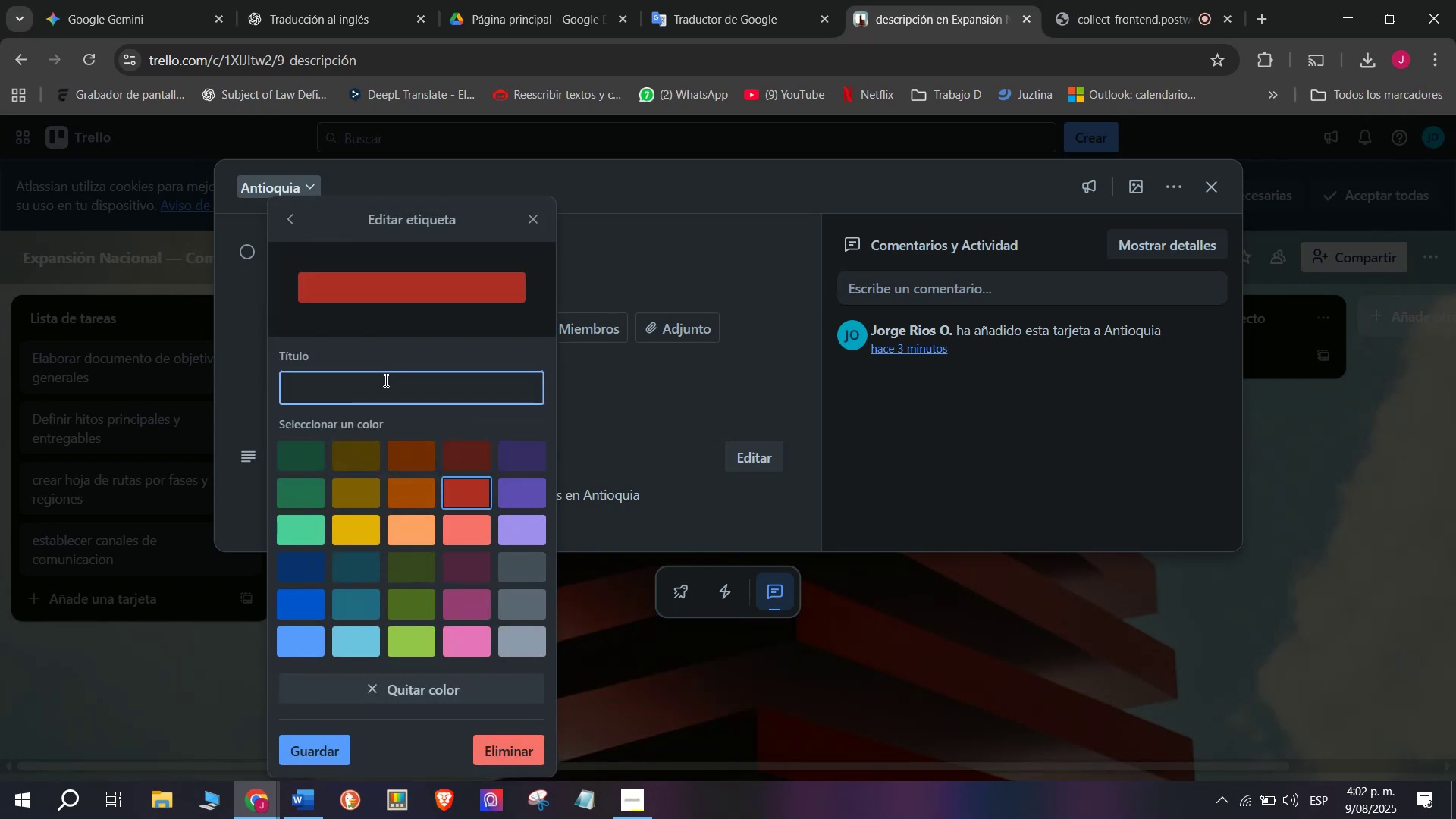 
type(PRIORIDAD ALTA)
 